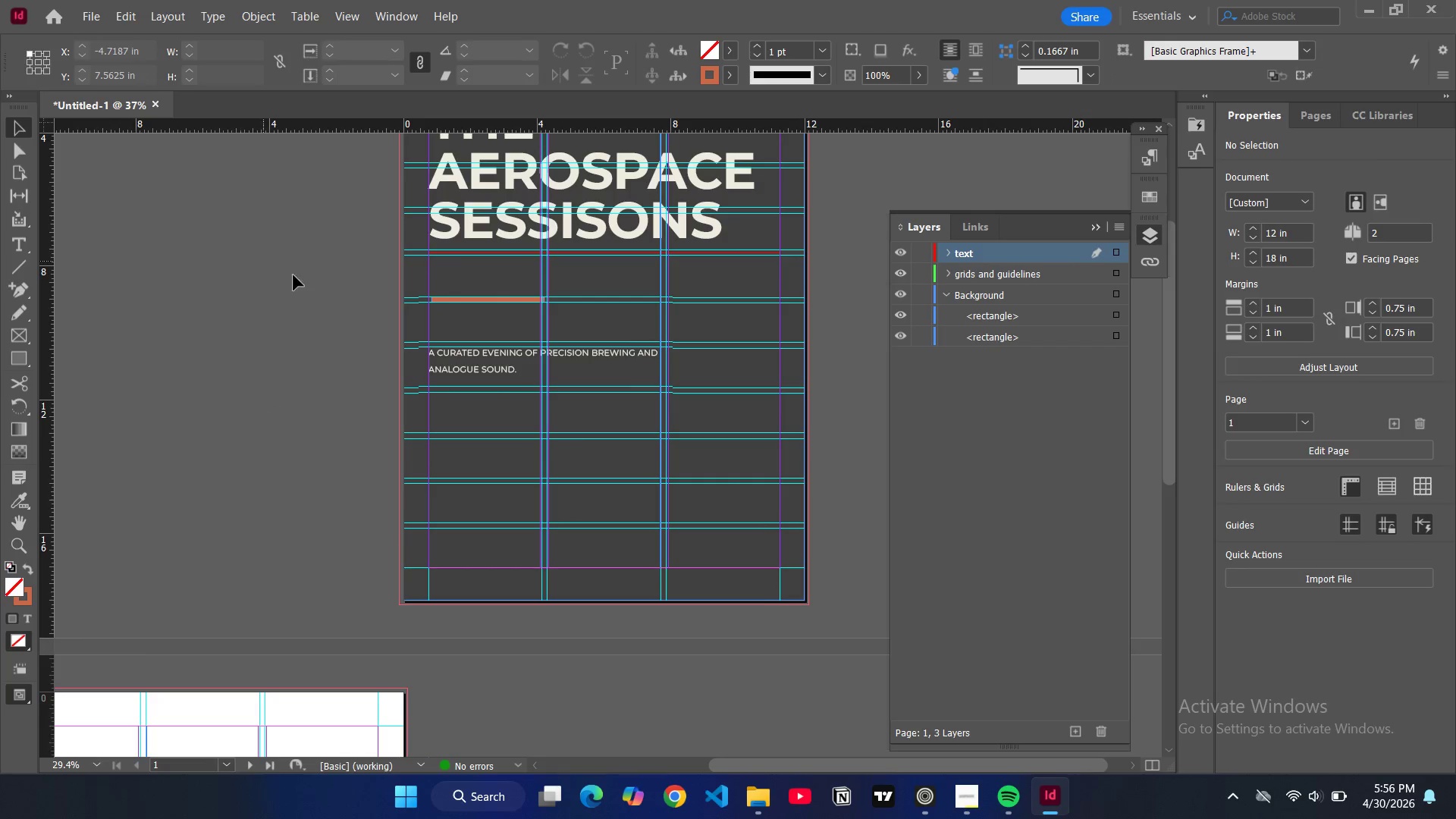 
key(W)
 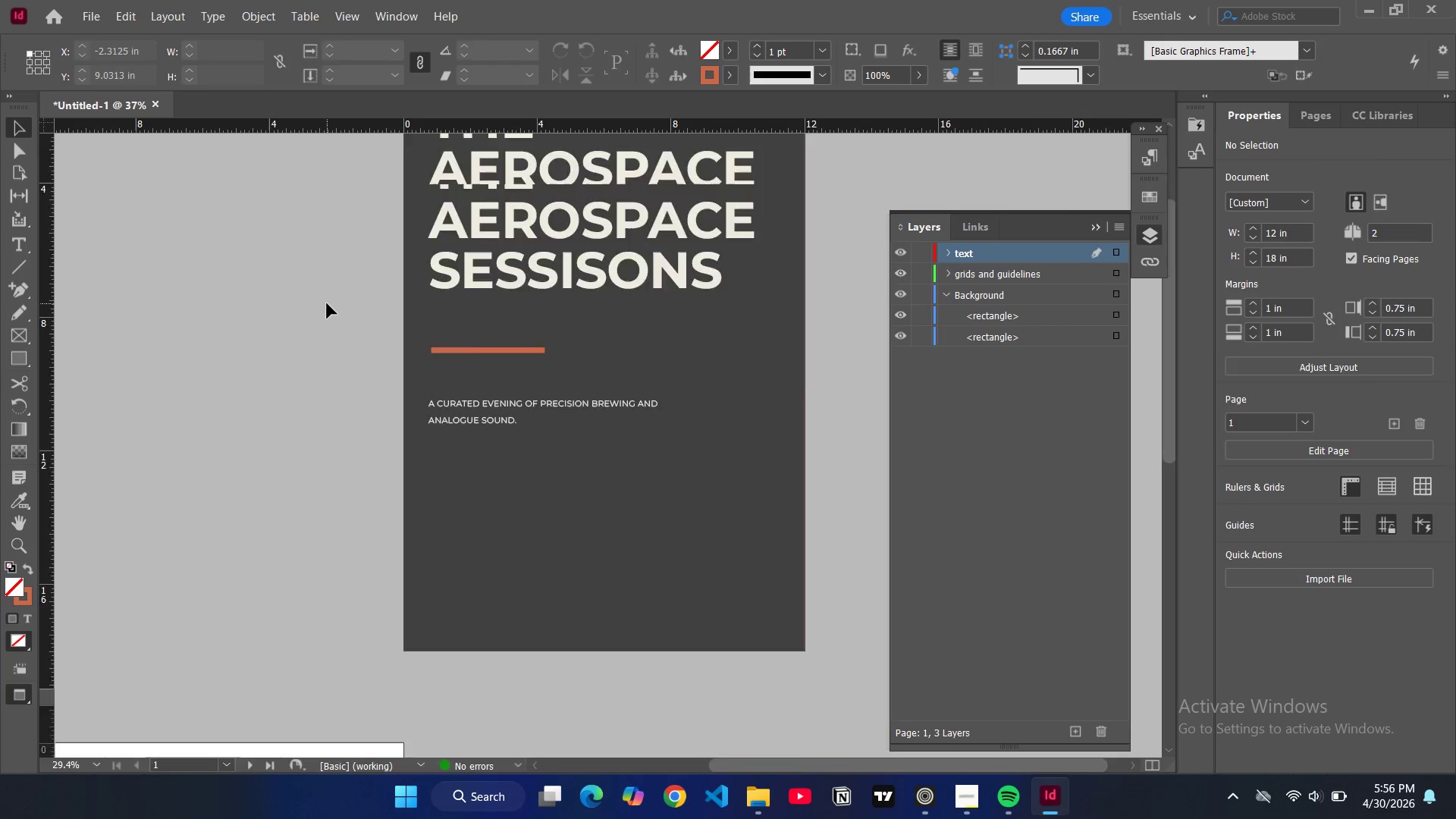 
scroll: coordinate [275, 315], scroll_direction: up, amount: 4.0
 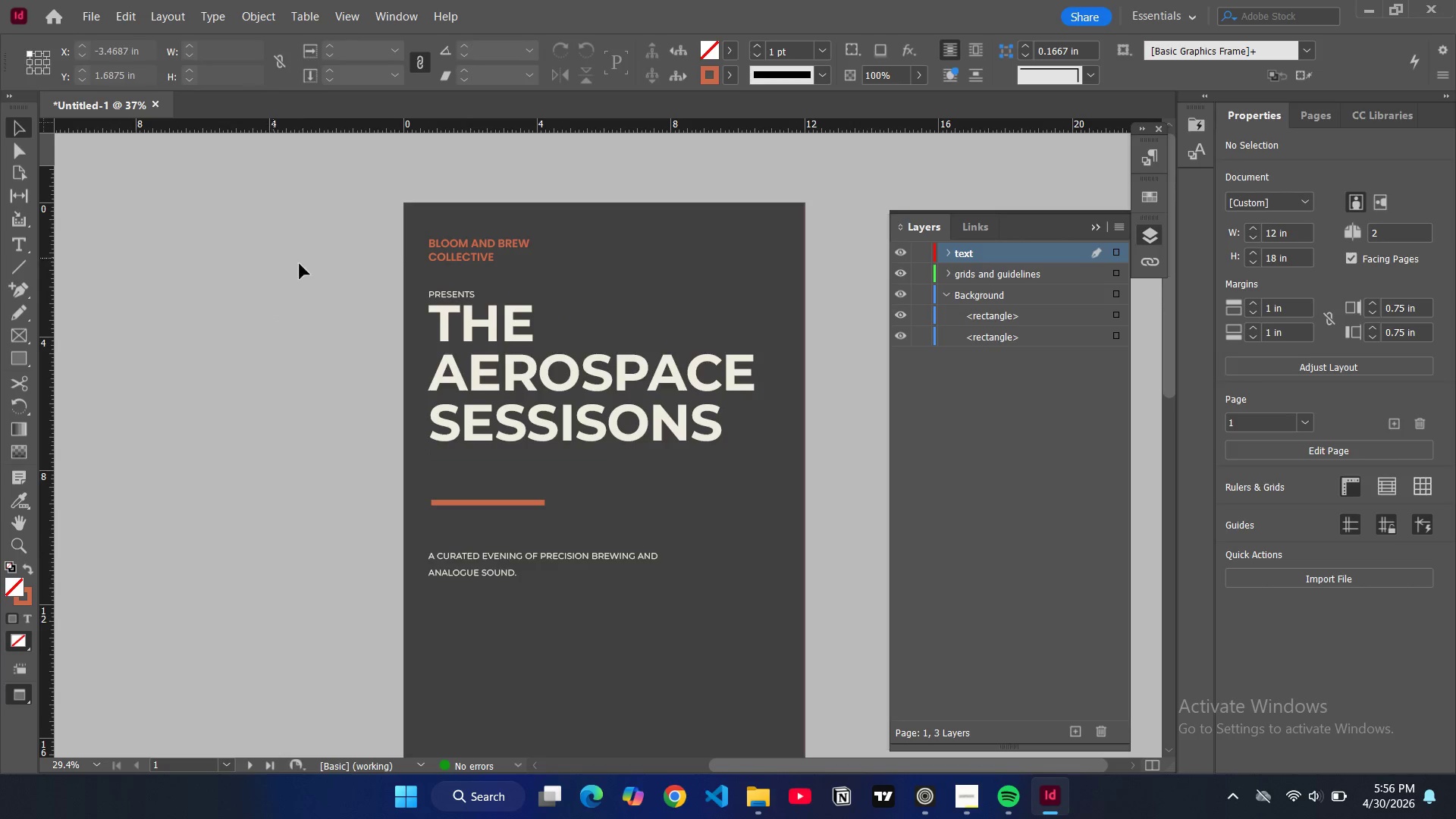 
key(W)
 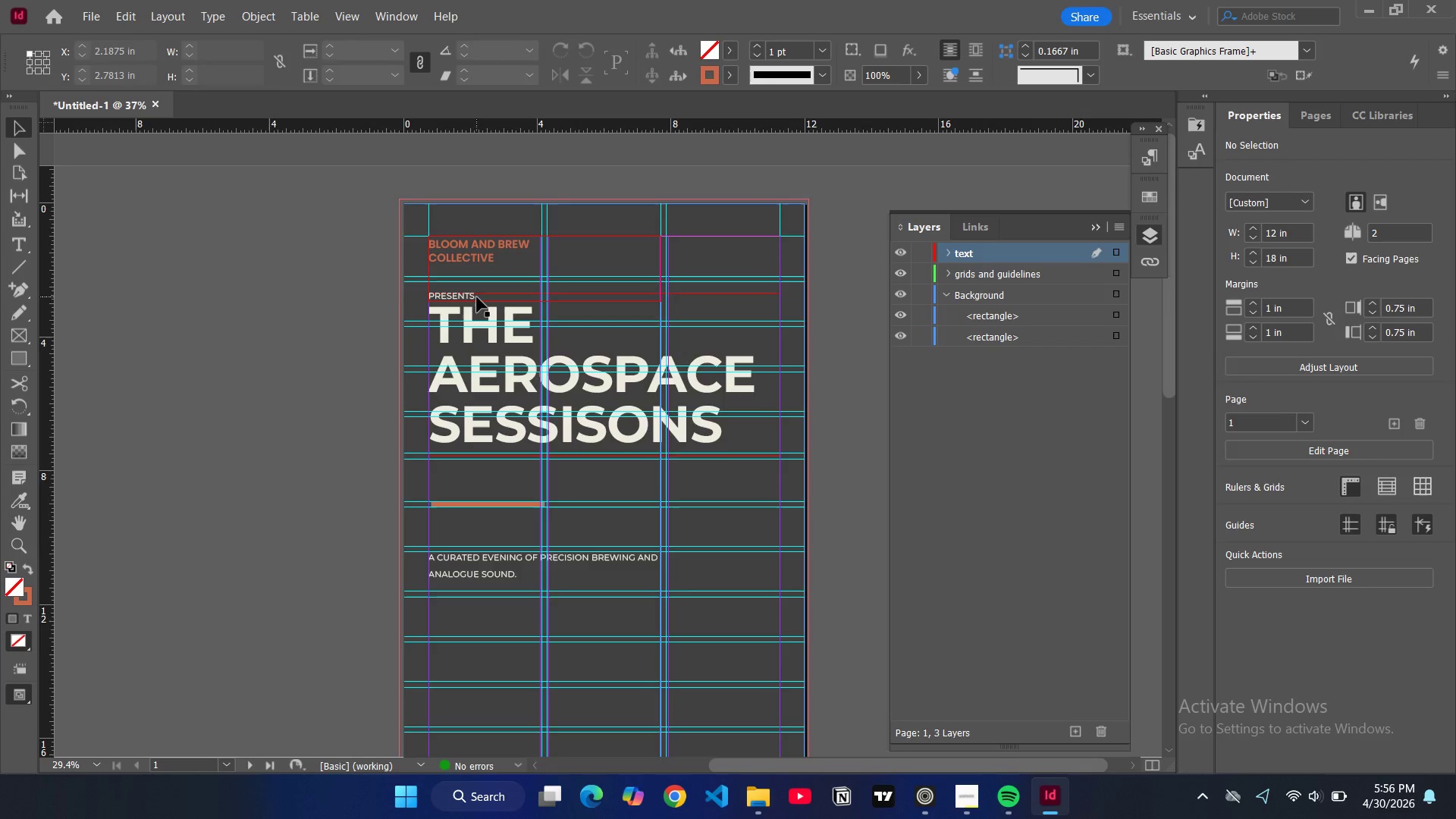 
left_click([477, 297])
 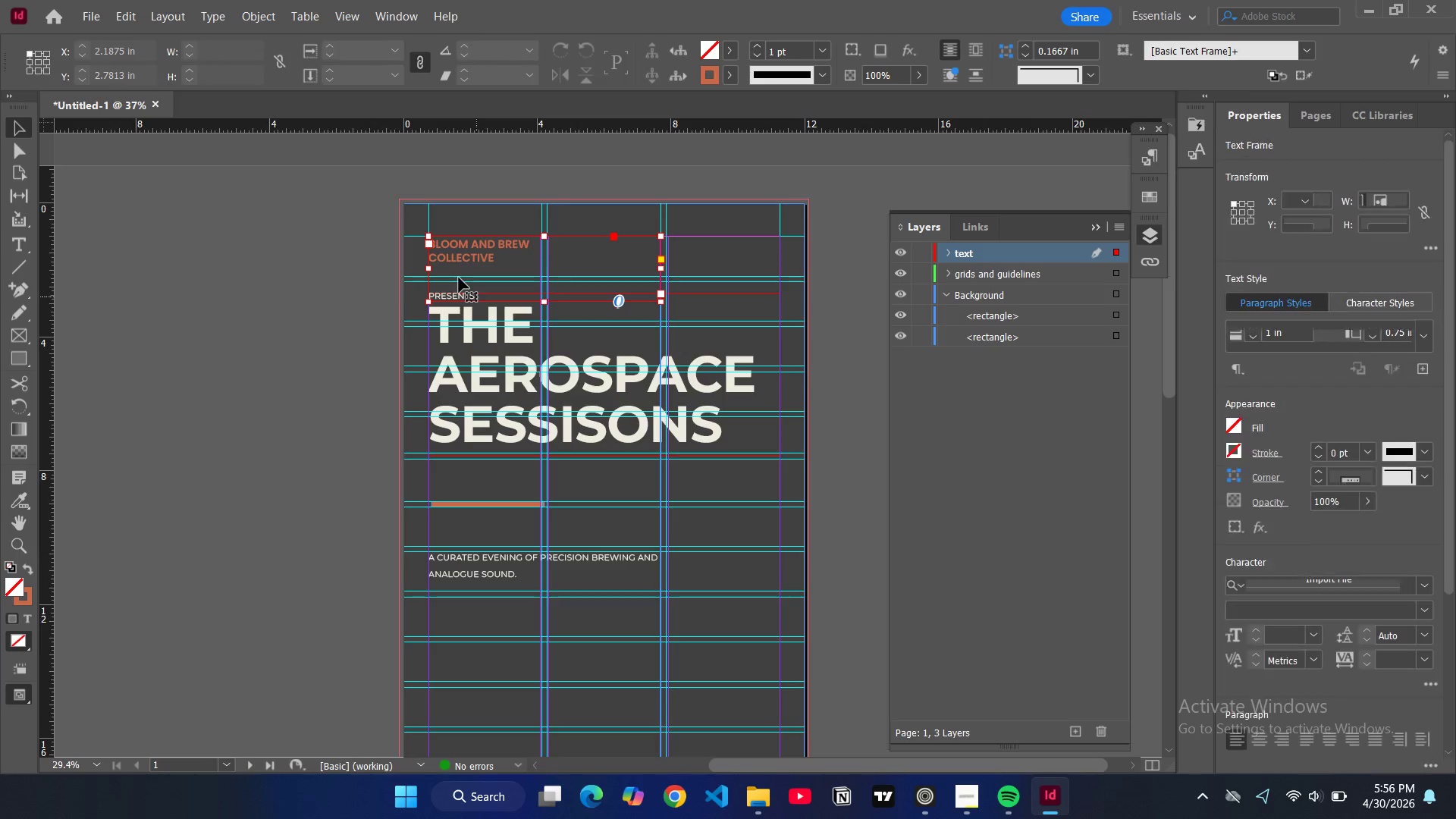 
double_click([459, 278])
 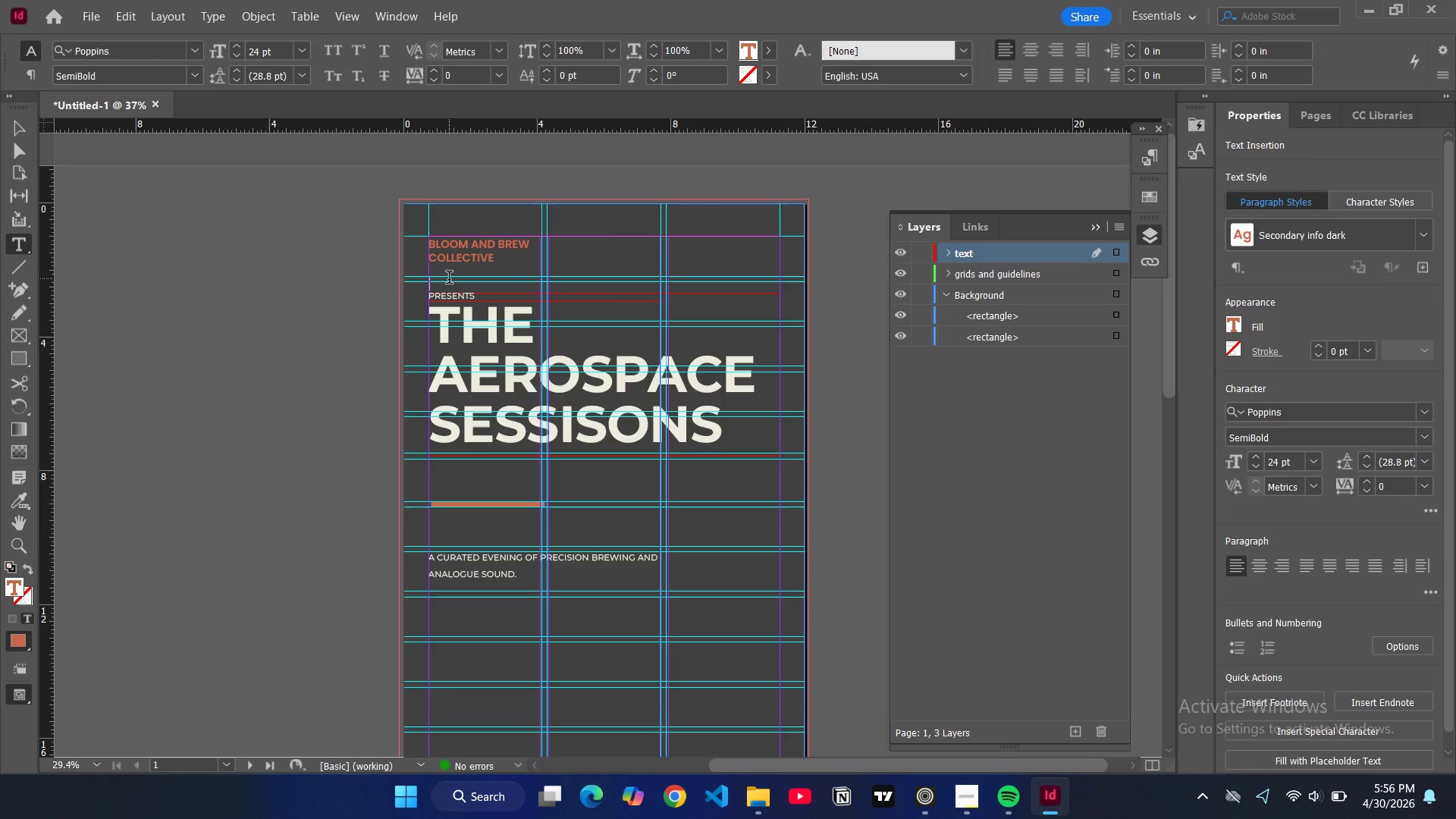 
key(Backspace)
 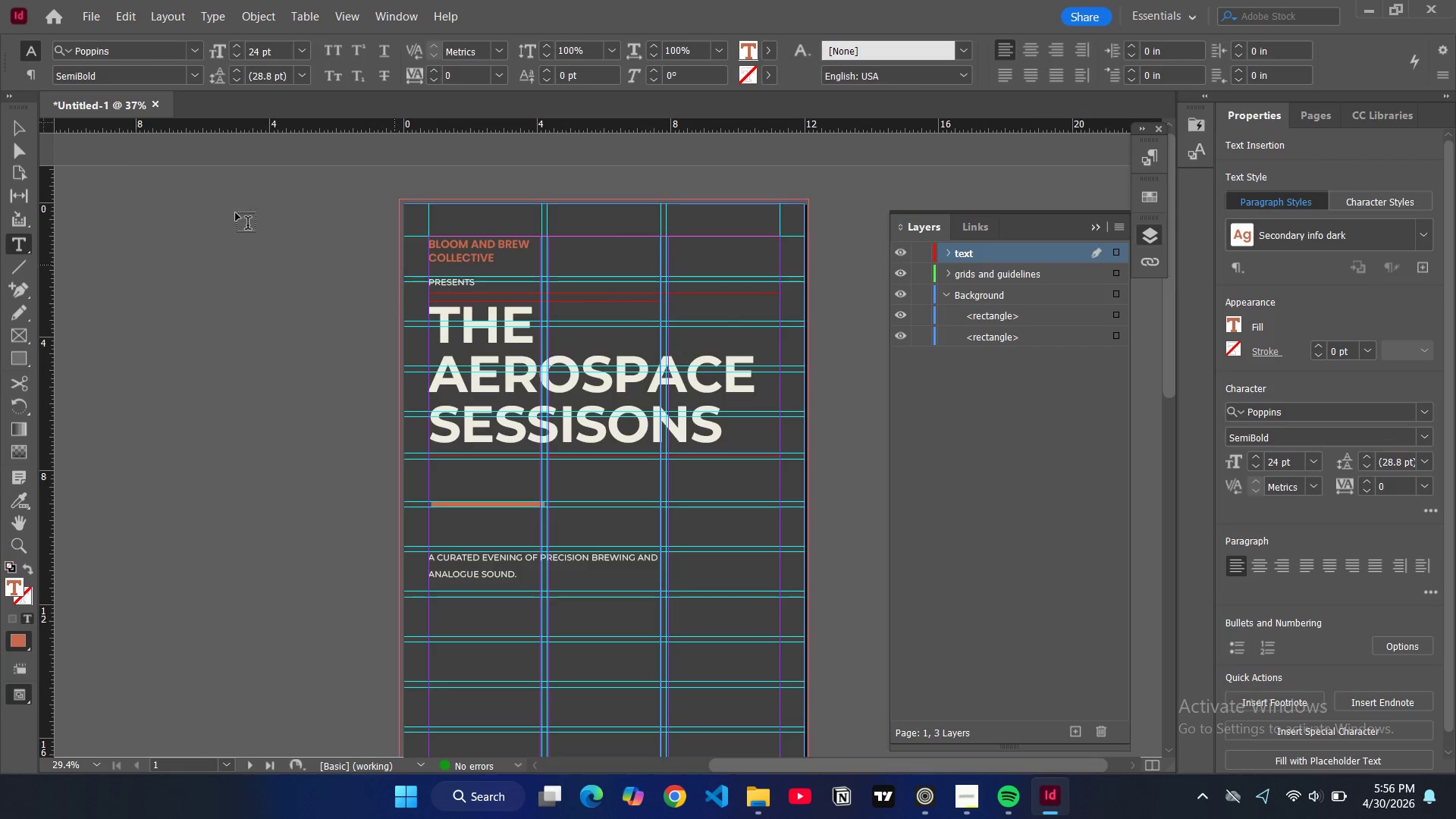 
left_click([24, 126])
 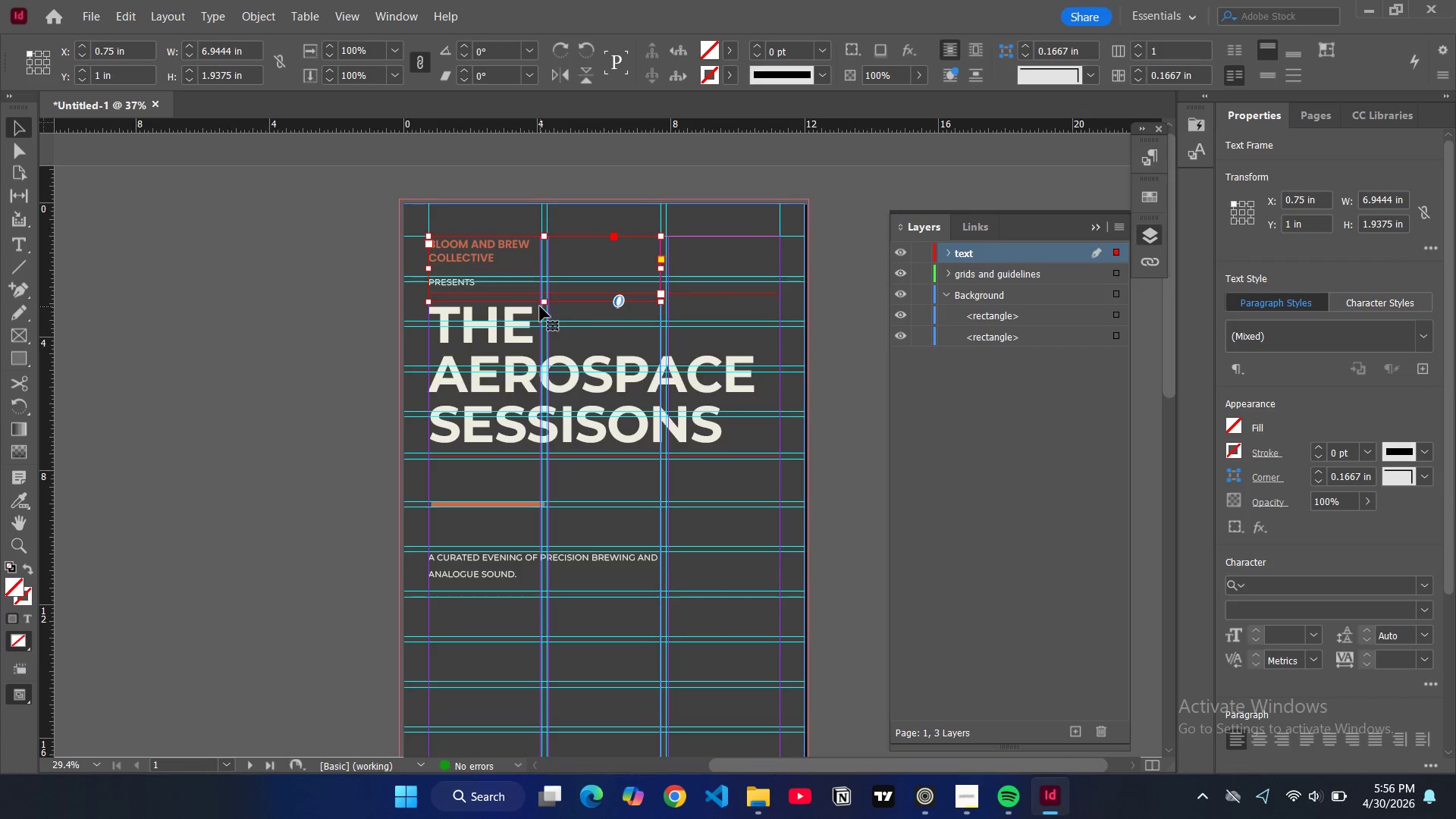 
left_click_drag(start_coordinate=[545, 302], to_coordinate=[544, 295])
 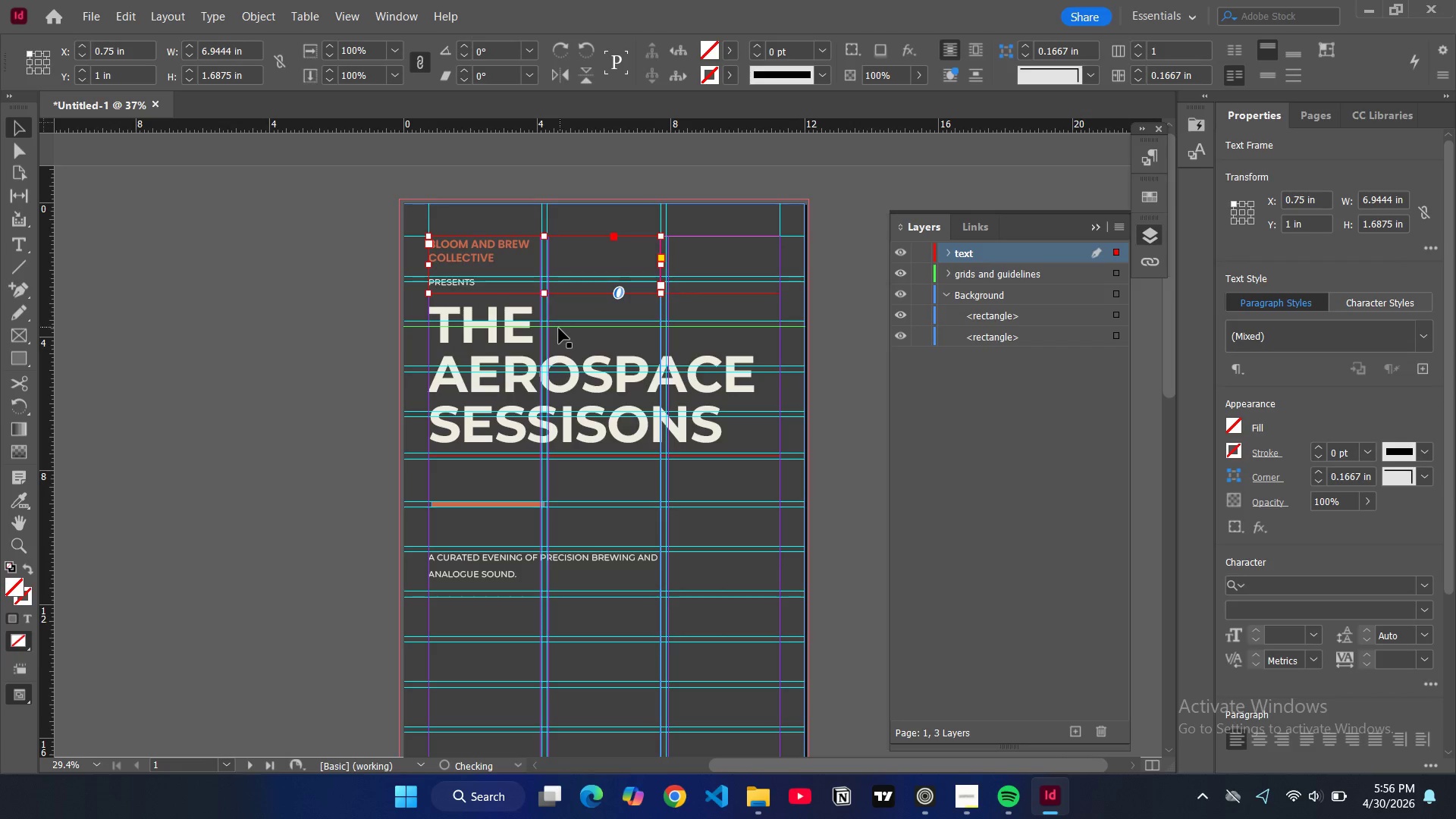 
left_click([559, 328])
 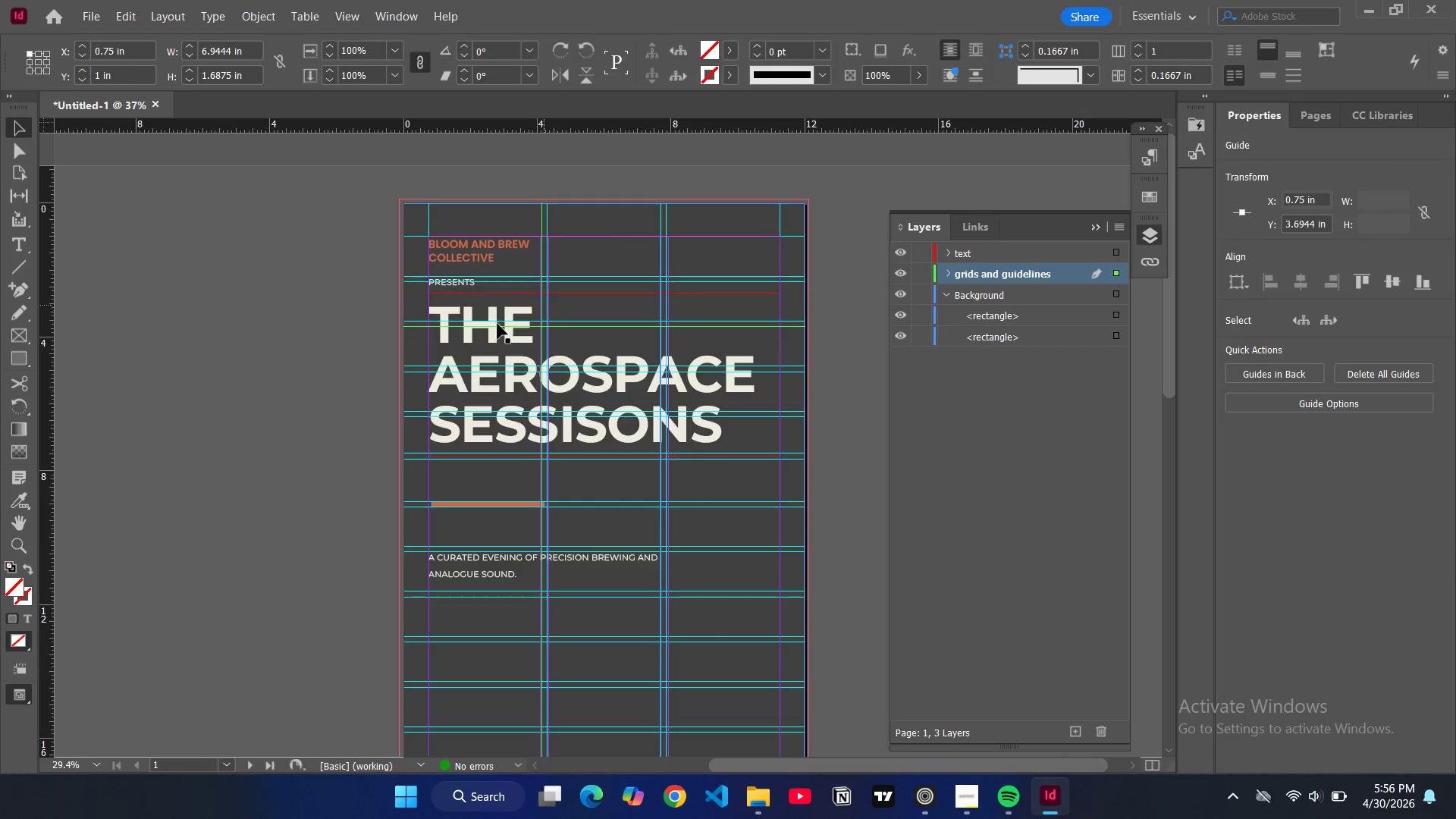 
left_click([497, 324])
 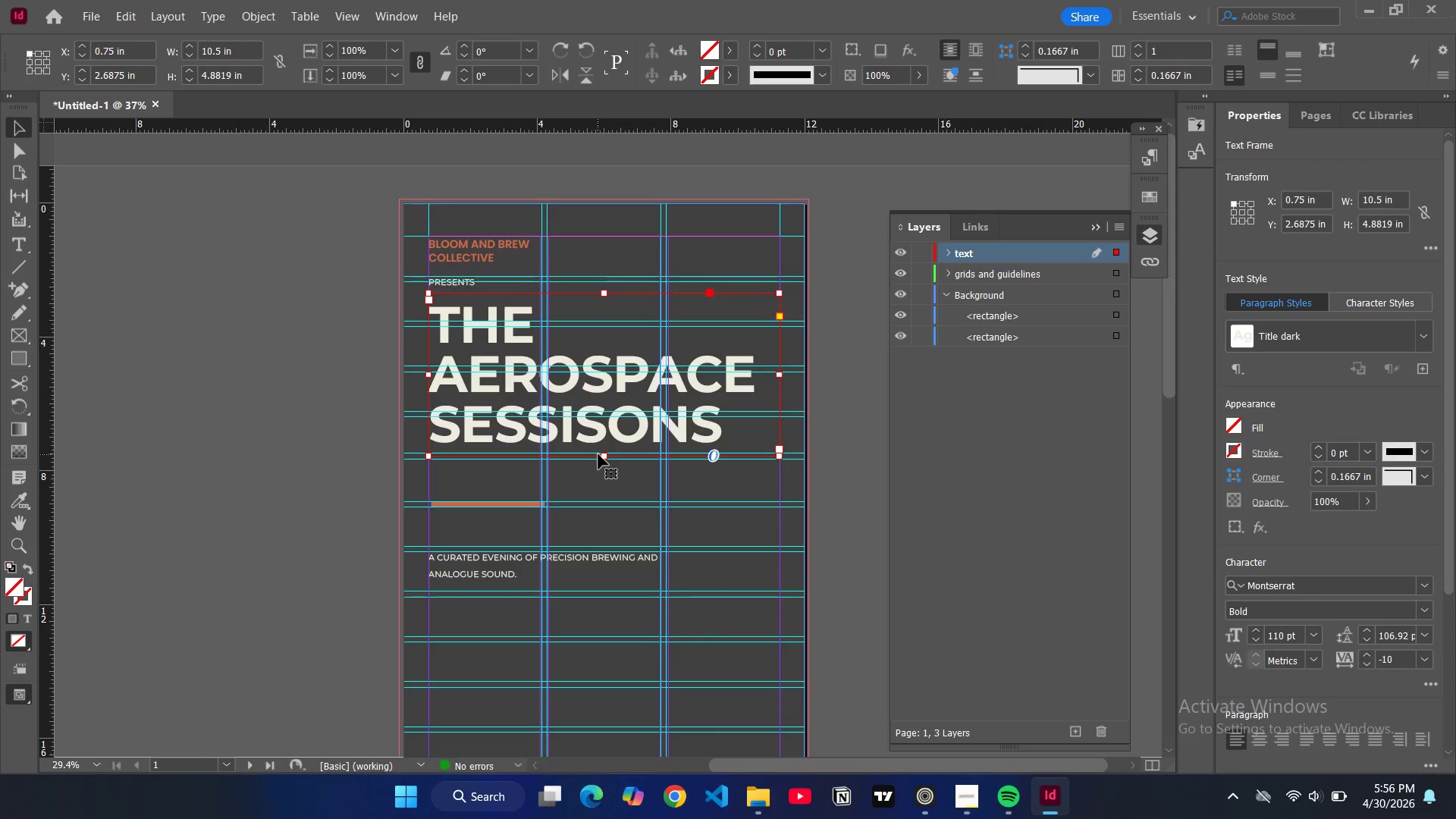 
left_click_drag(start_coordinate=[604, 455], to_coordinate=[604, 450])
 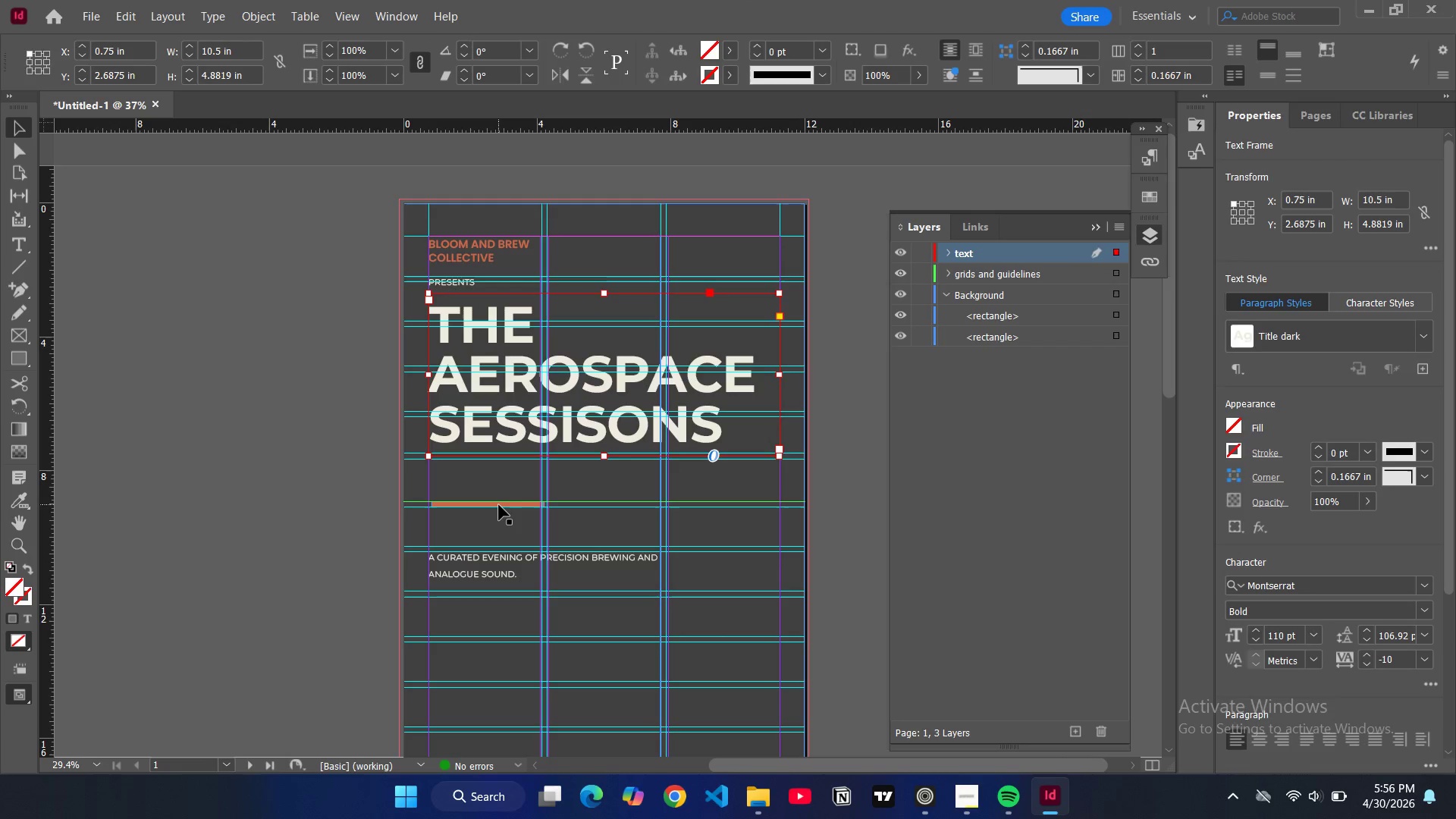 
left_click([499, 505])
 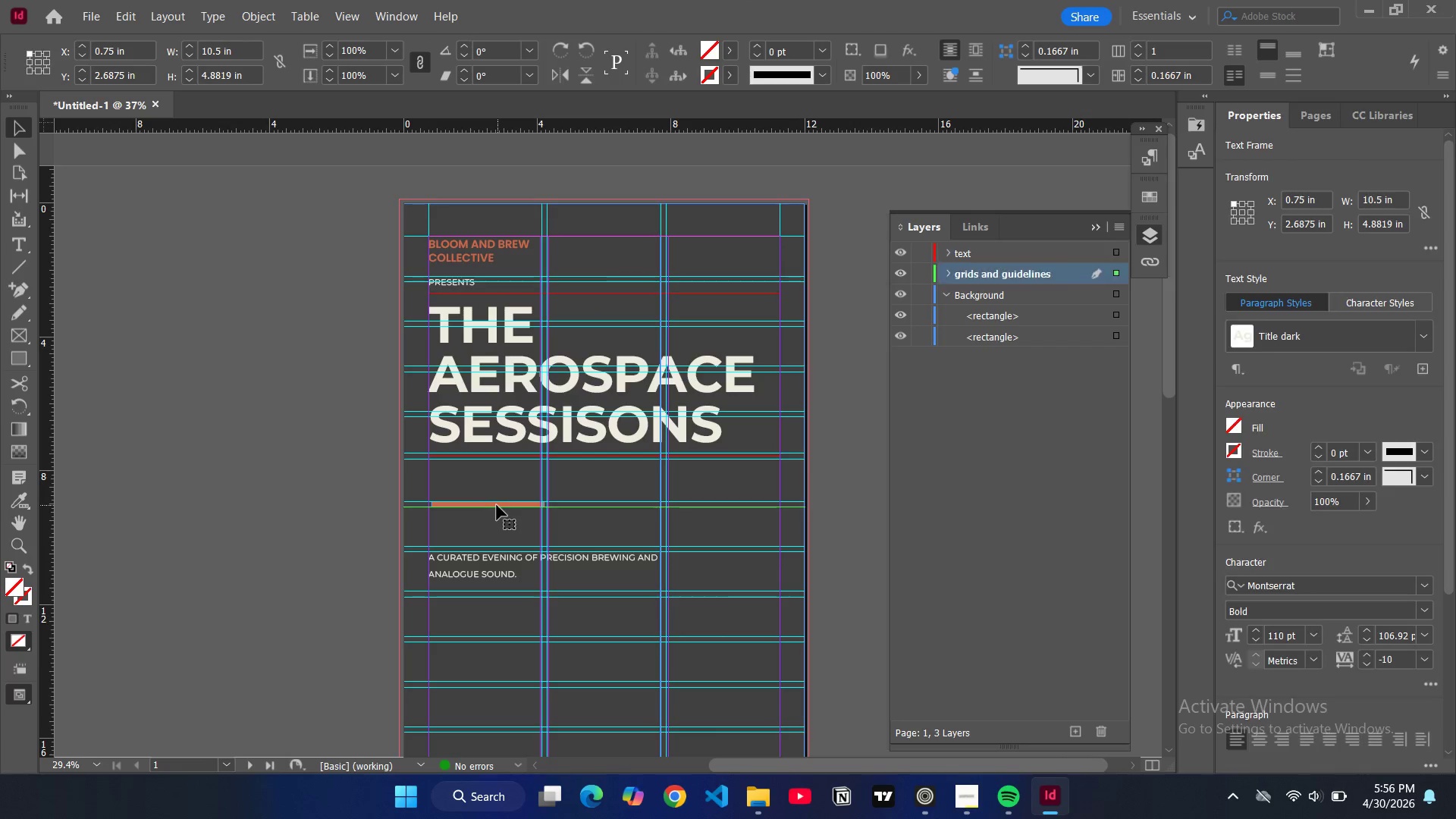 
left_click_drag(start_coordinate=[497, 505], to_coordinate=[500, 492])
 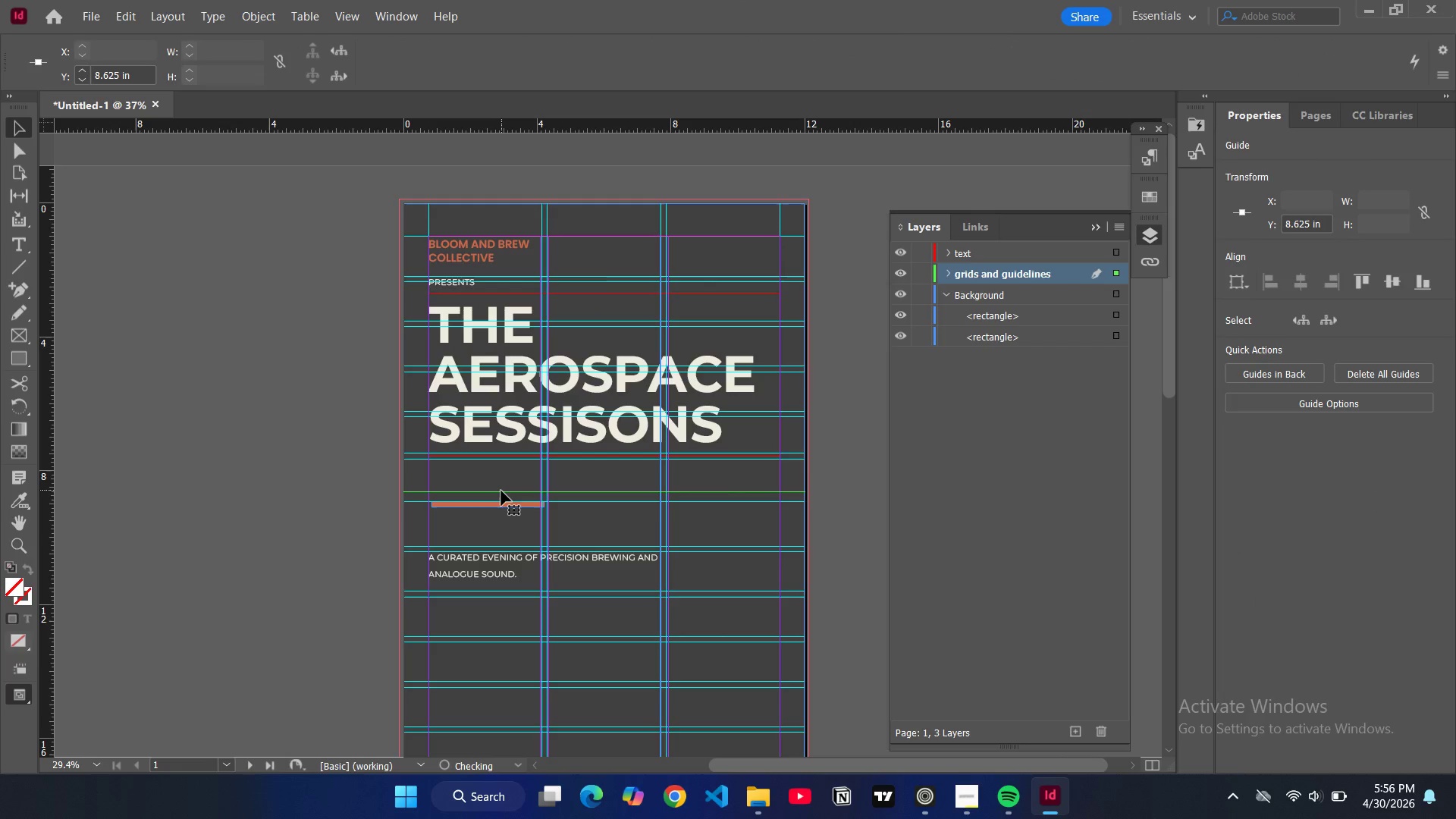 
key(Control+Z)
 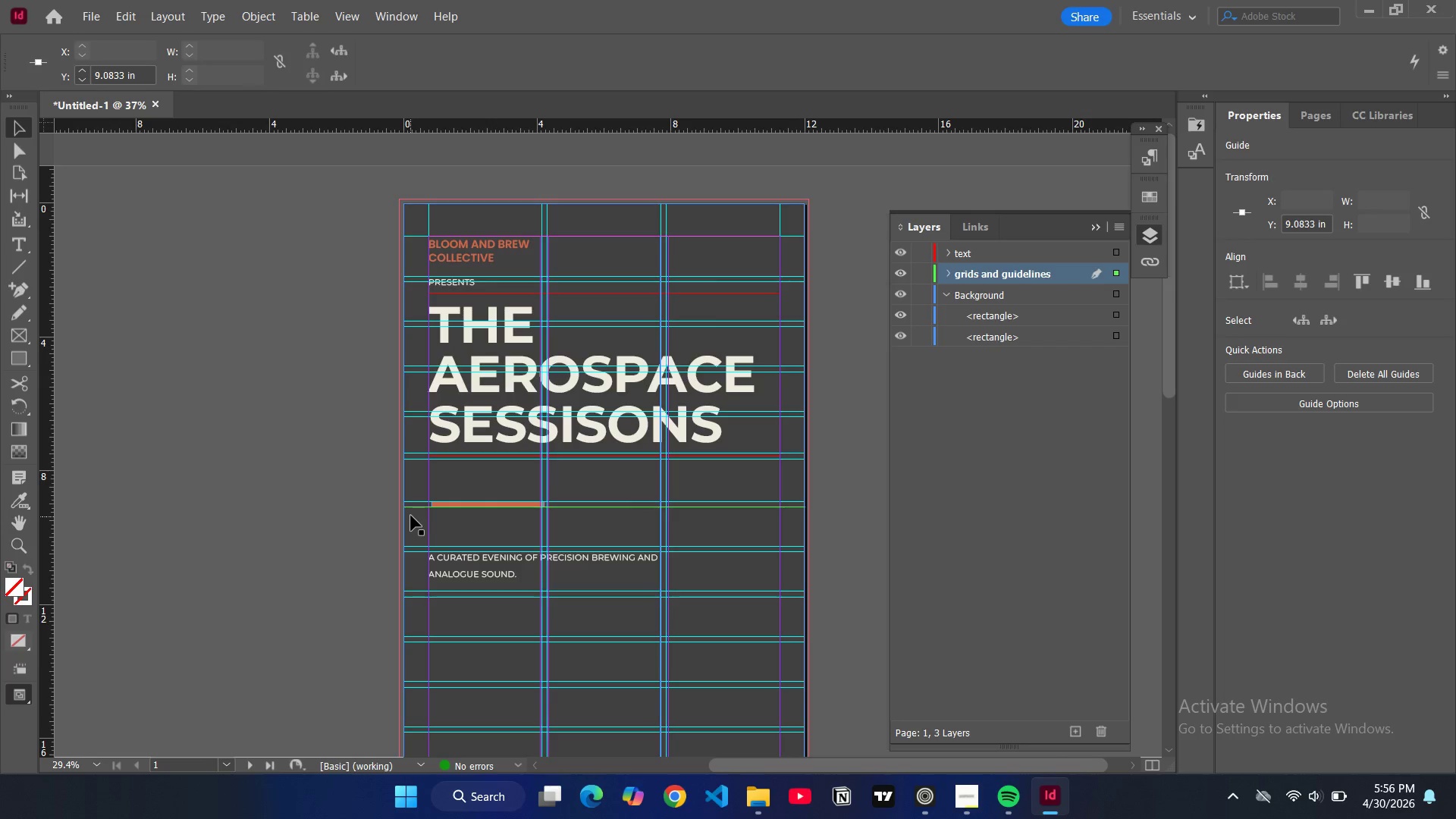 
key(Control+ControlLeft)
 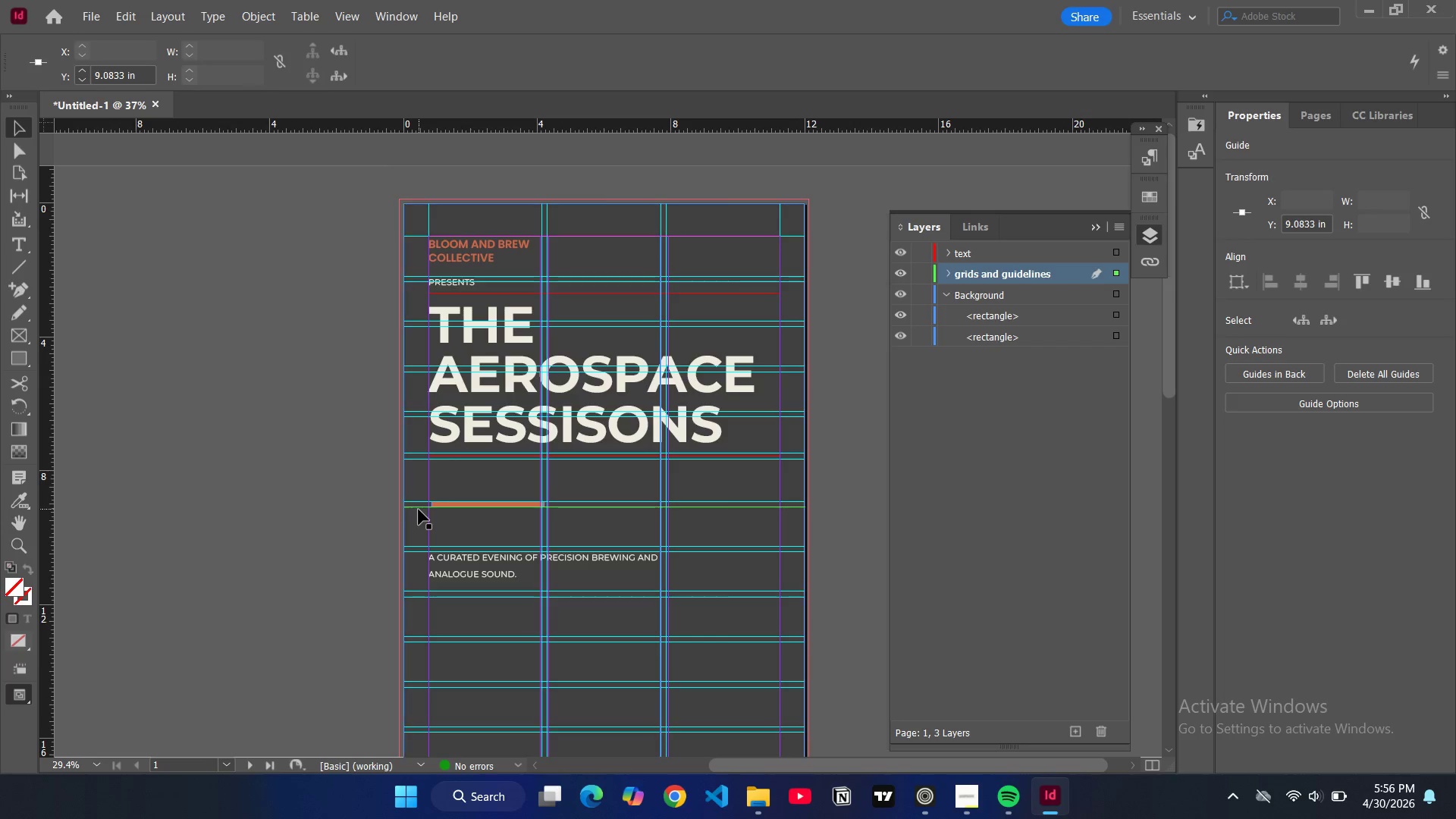 
left_click([419, 510])
 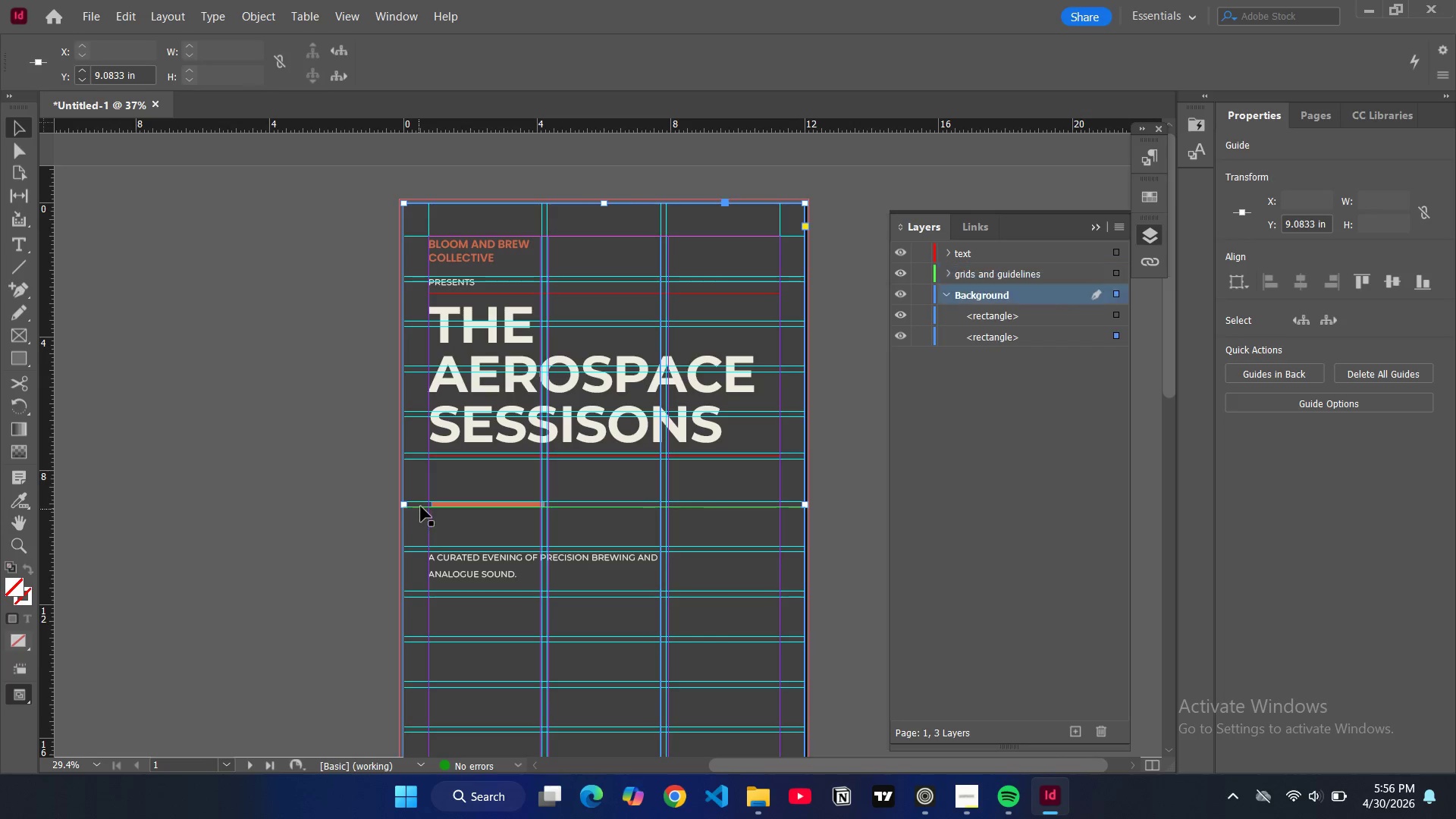 
hold_key(key=ControlLeft, duration=3.45)
 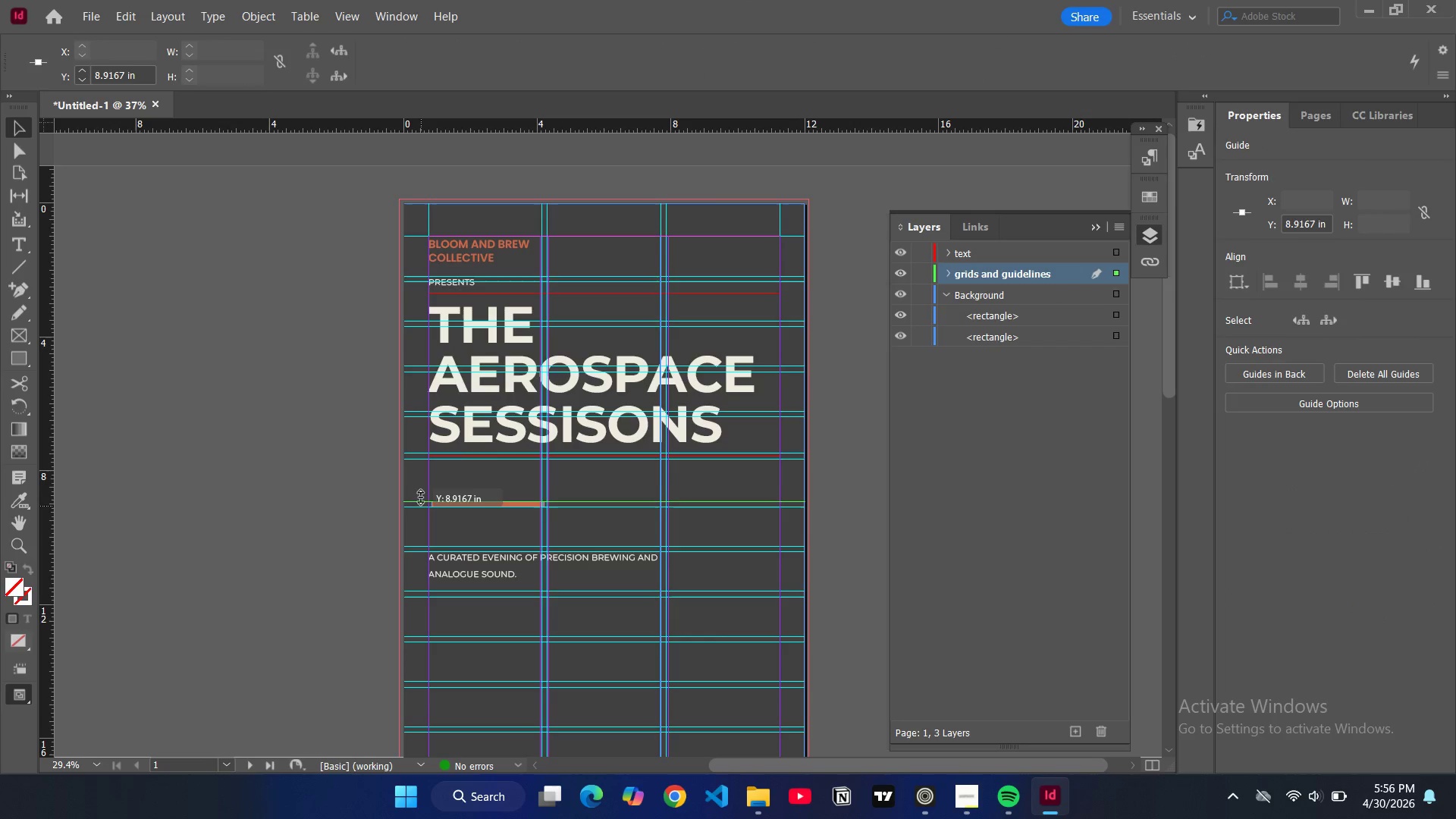 
hold_key(key=ShiftLeft, duration=1.52)
 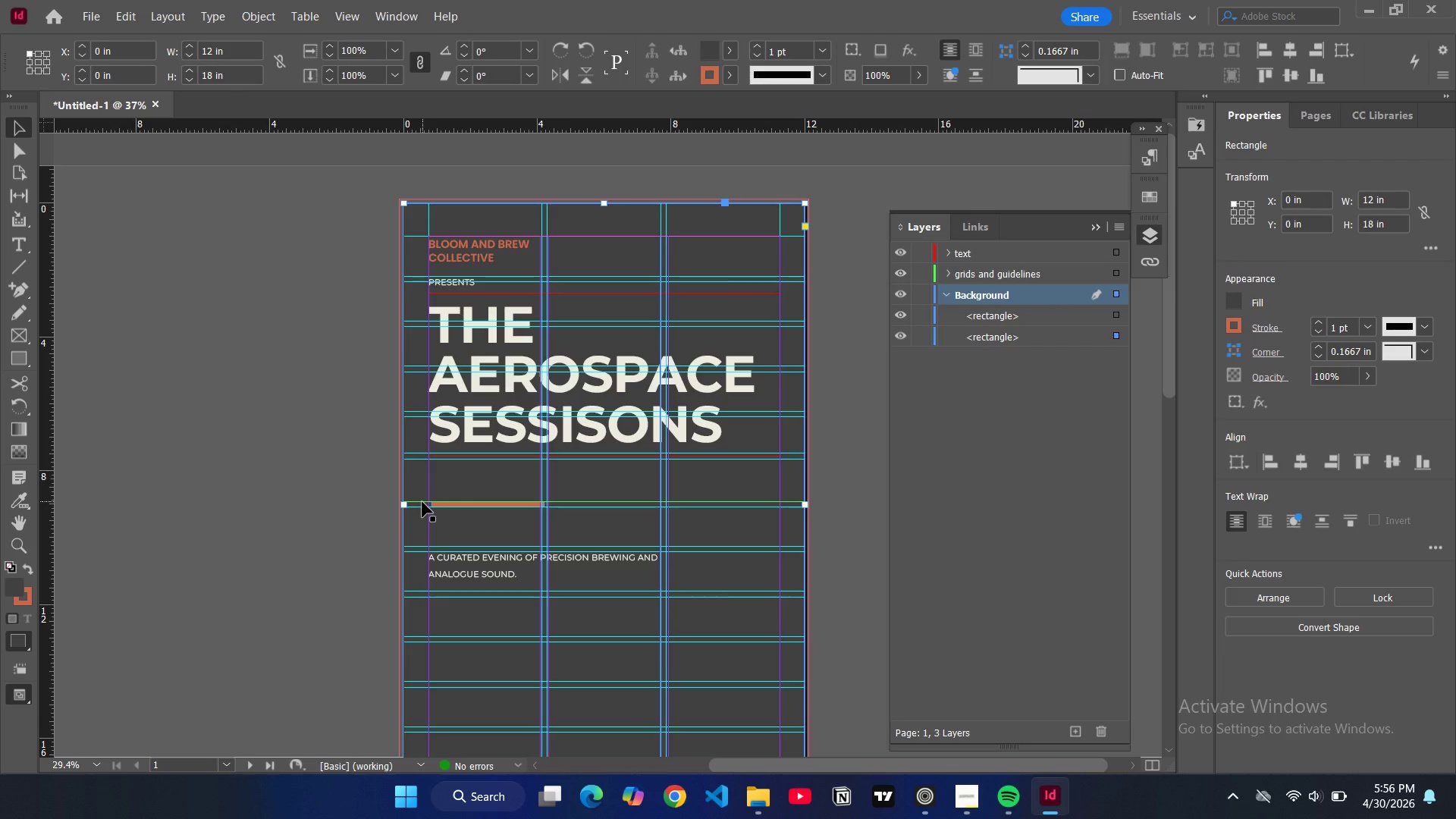 
key(Control+Shift+ShiftLeft)
 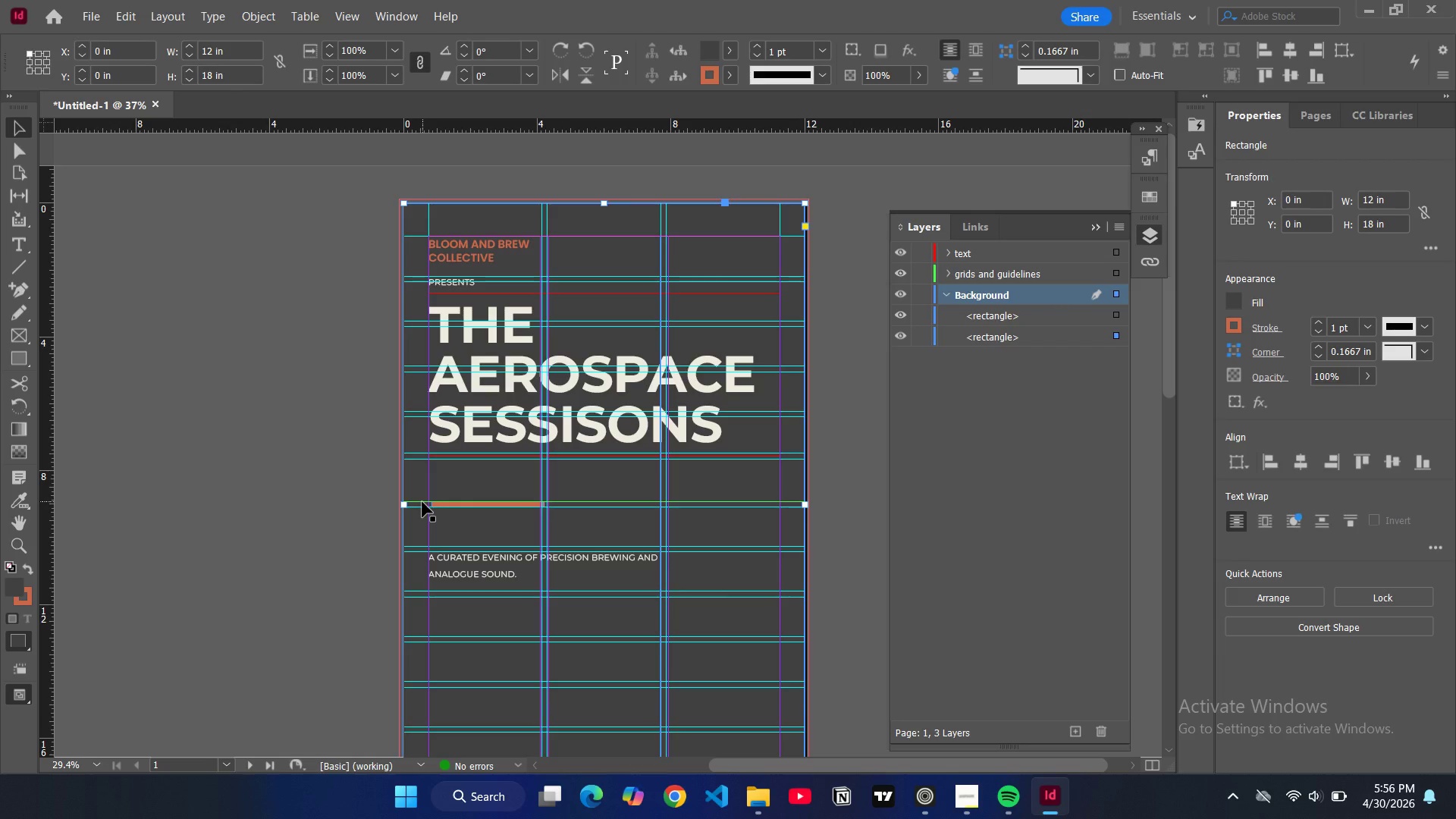 
key(Control+Shift+ShiftLeft)
 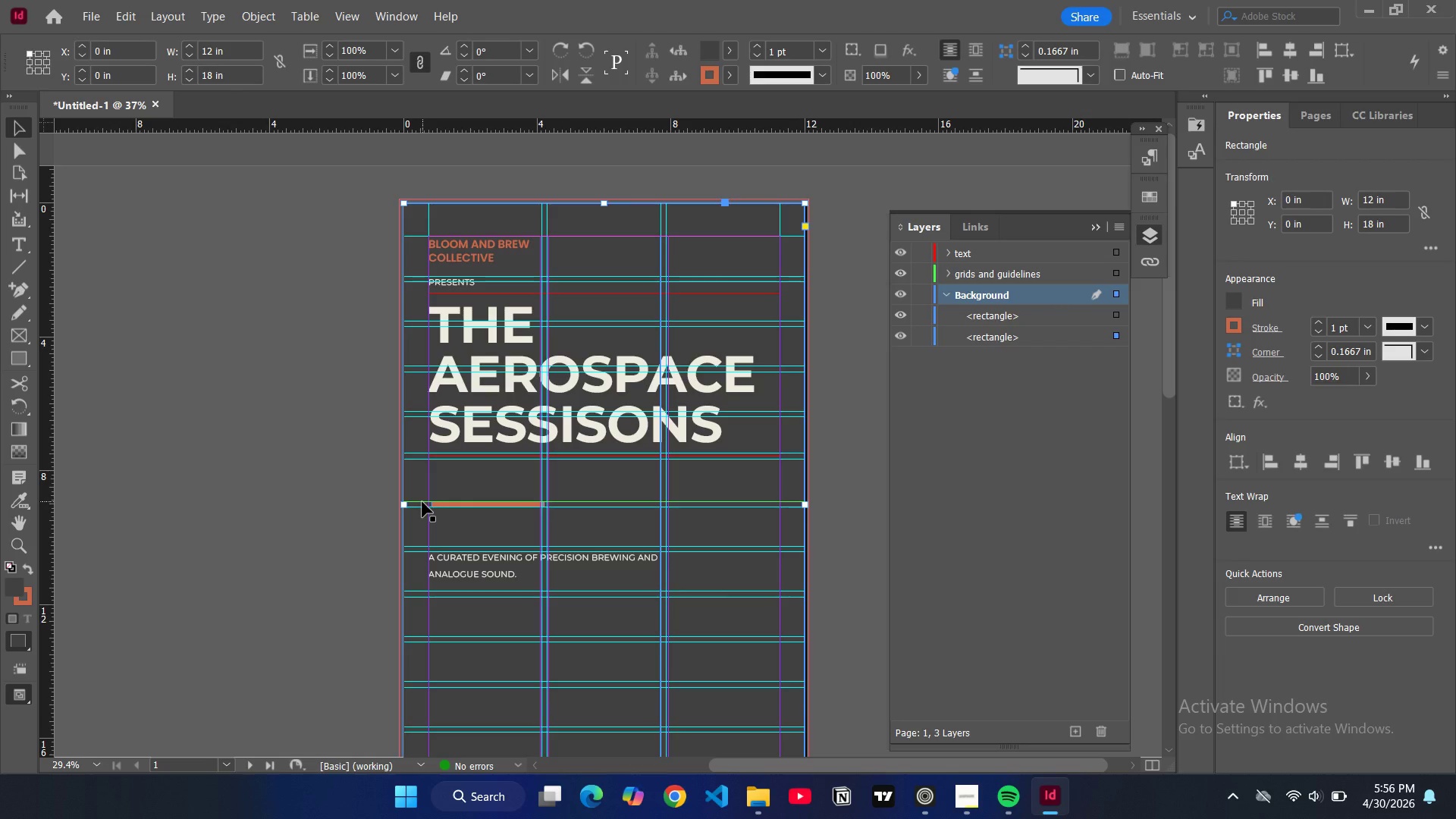 
key(Control+Shift+ShiftLeft)
 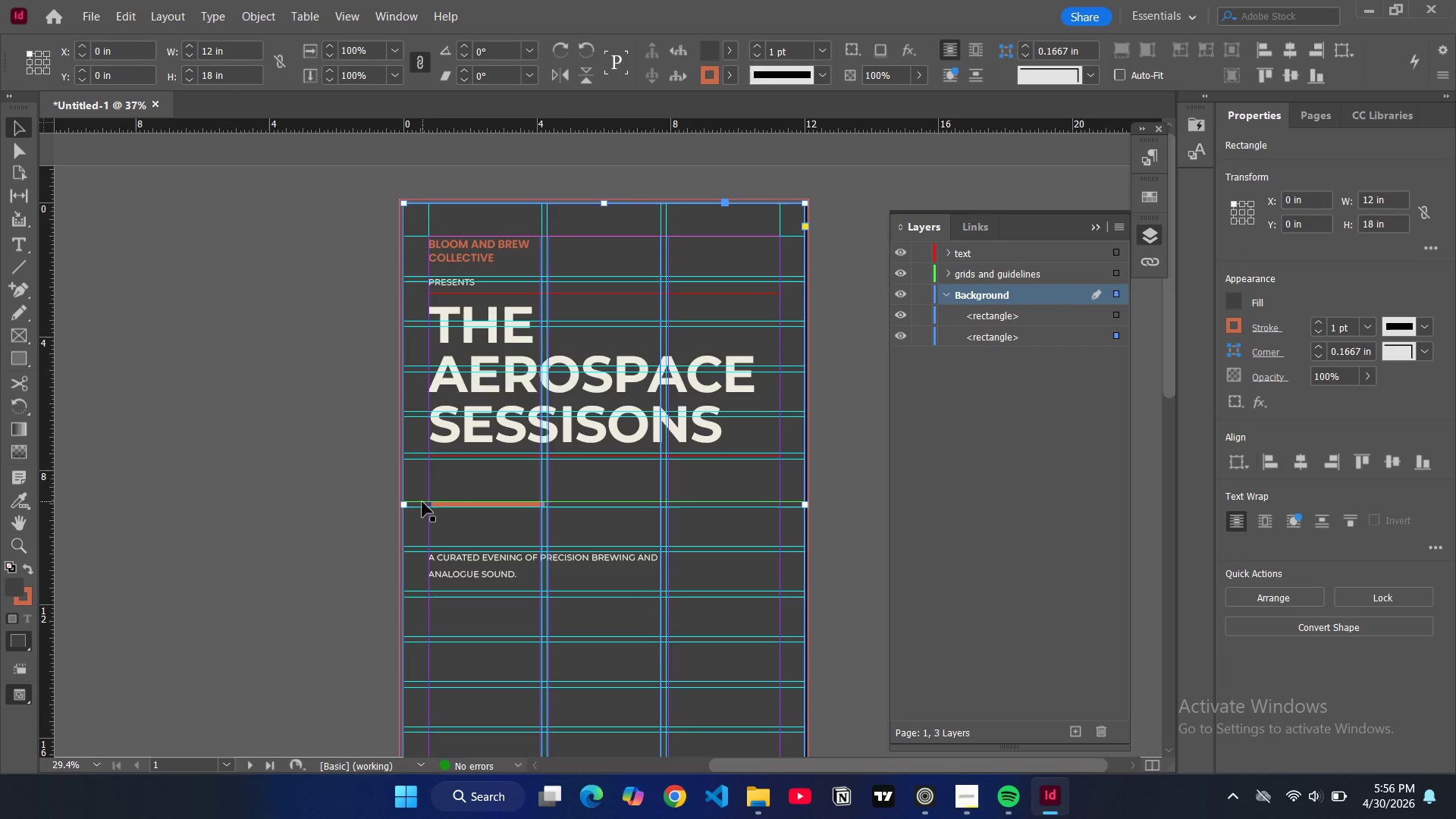 
key(Control+Shift+ShiftLeft)
 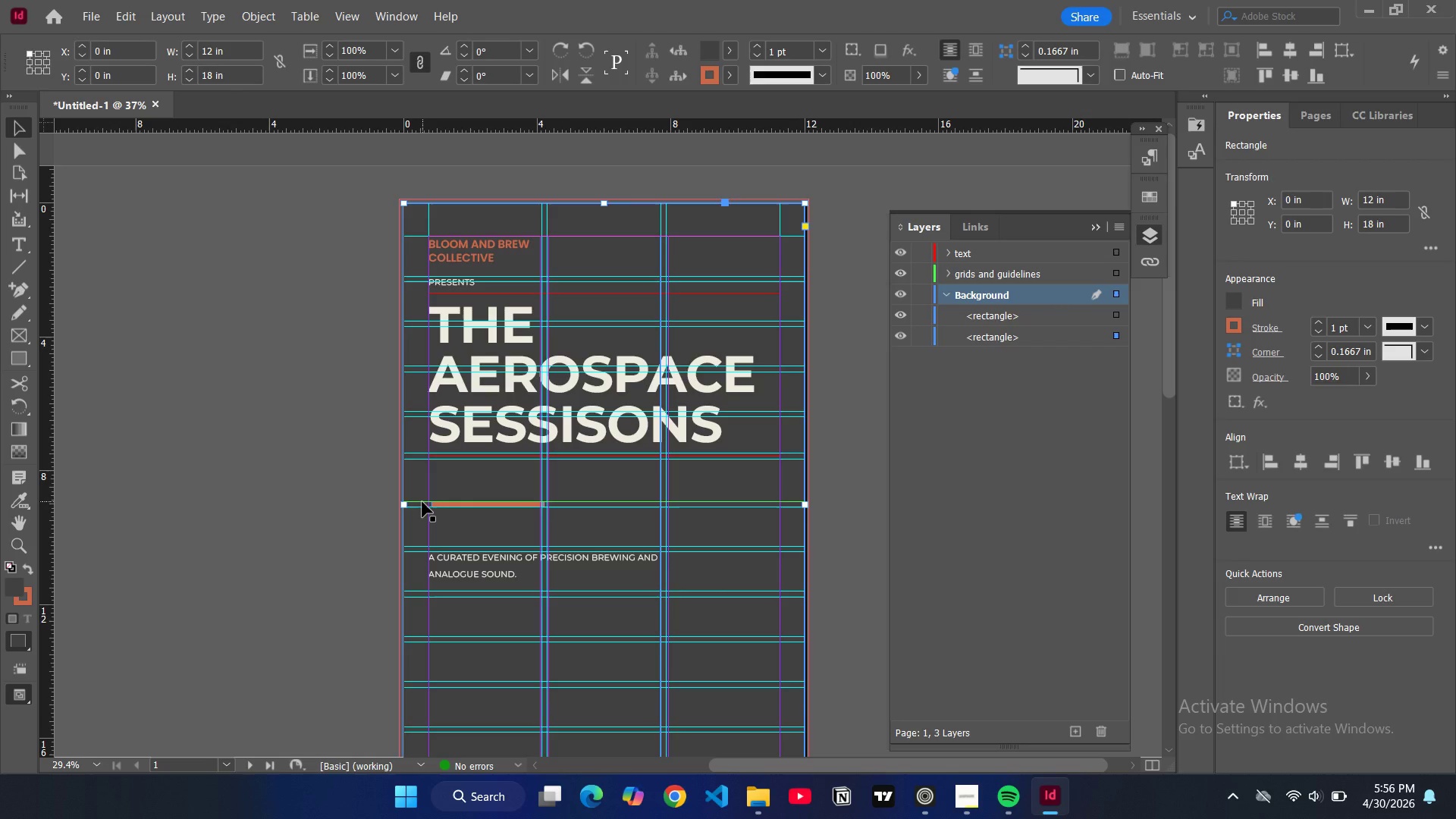 
key(Control+Shift+ShiftLeft)
 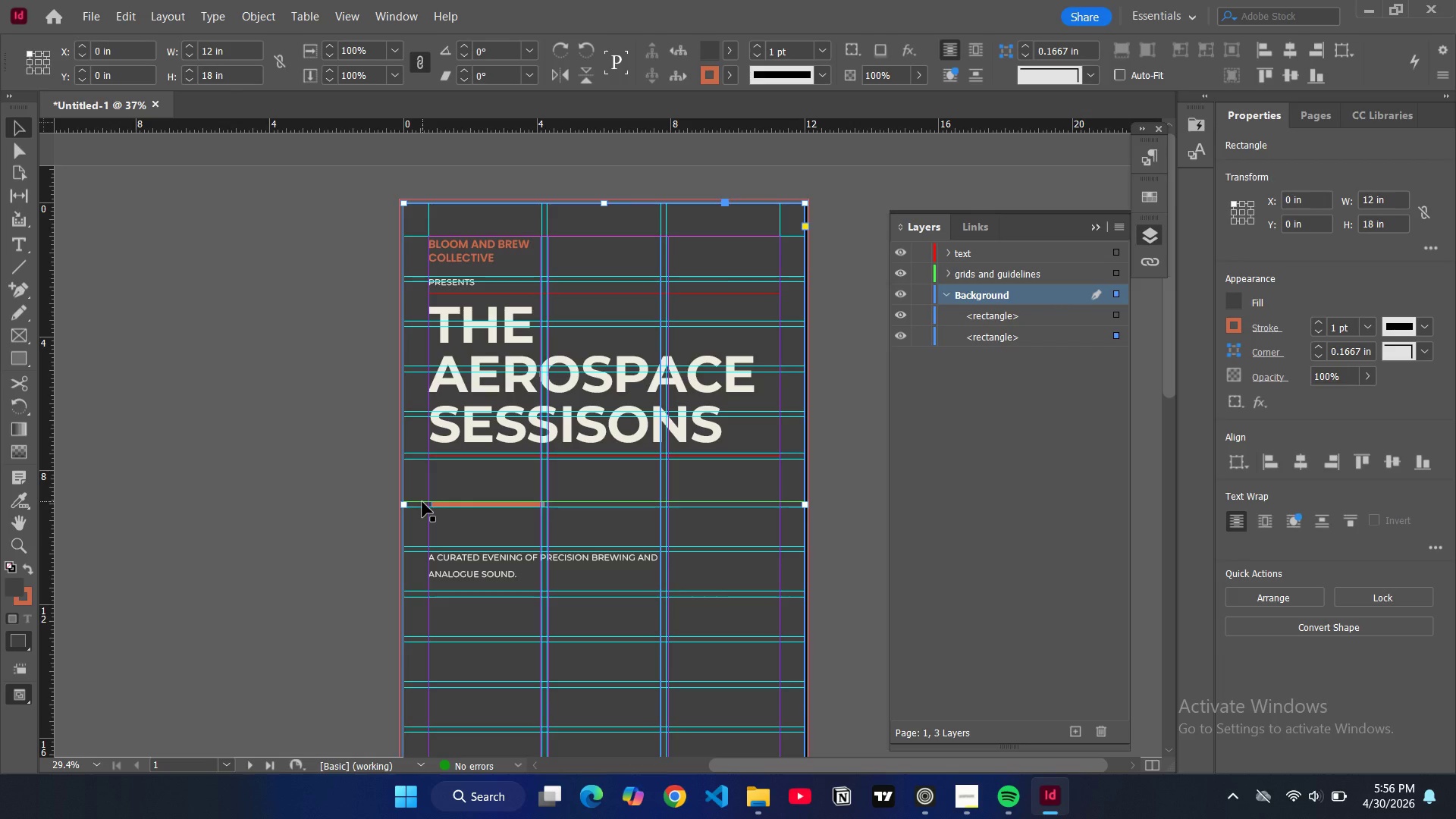 
hold_key(key=ShiftLeft, duration=0.89)
left_click([422, 502])
 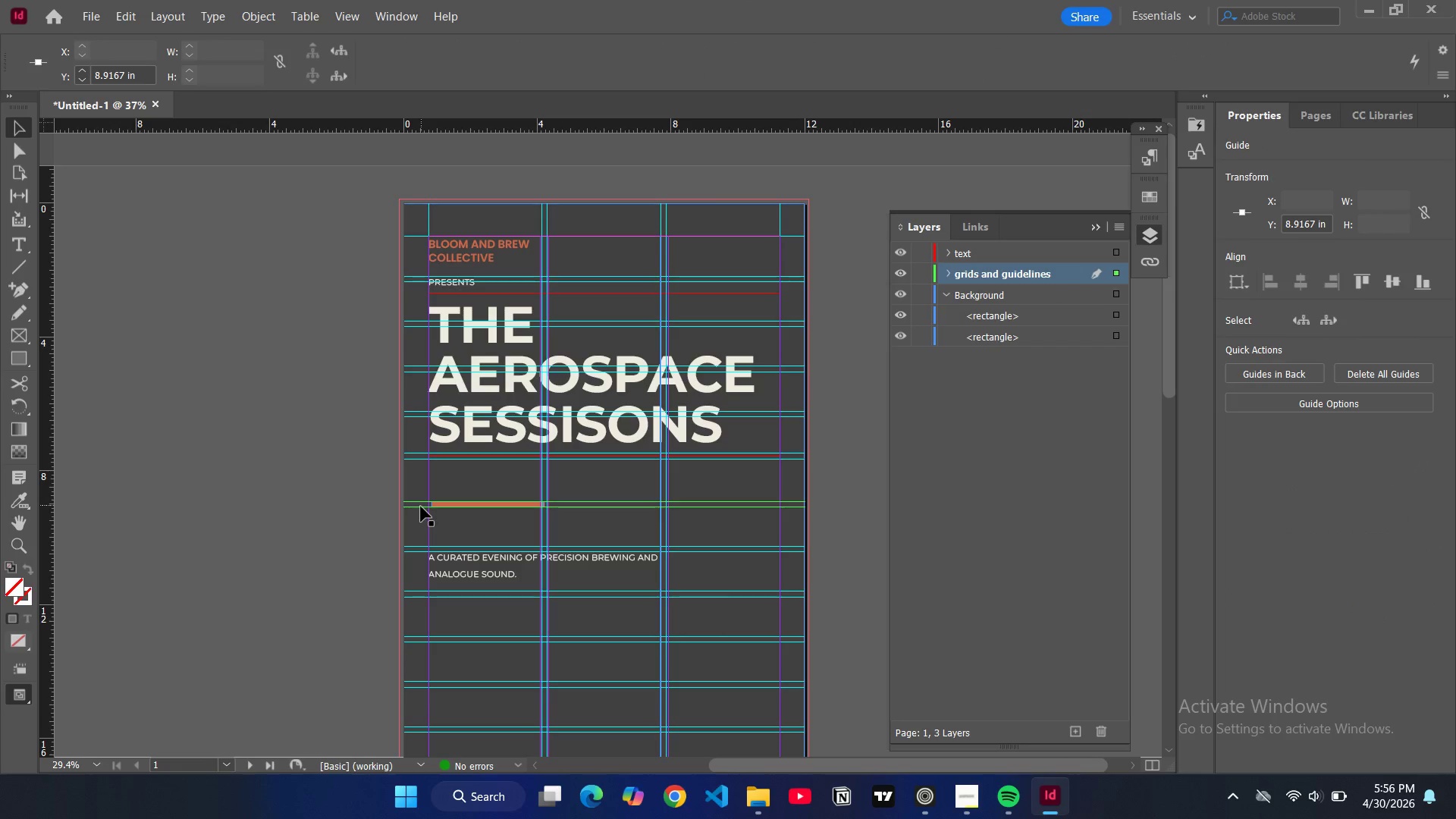 
left_click_drag(start_coordinate=[421, 507], to_coordinate=[422, 485])
 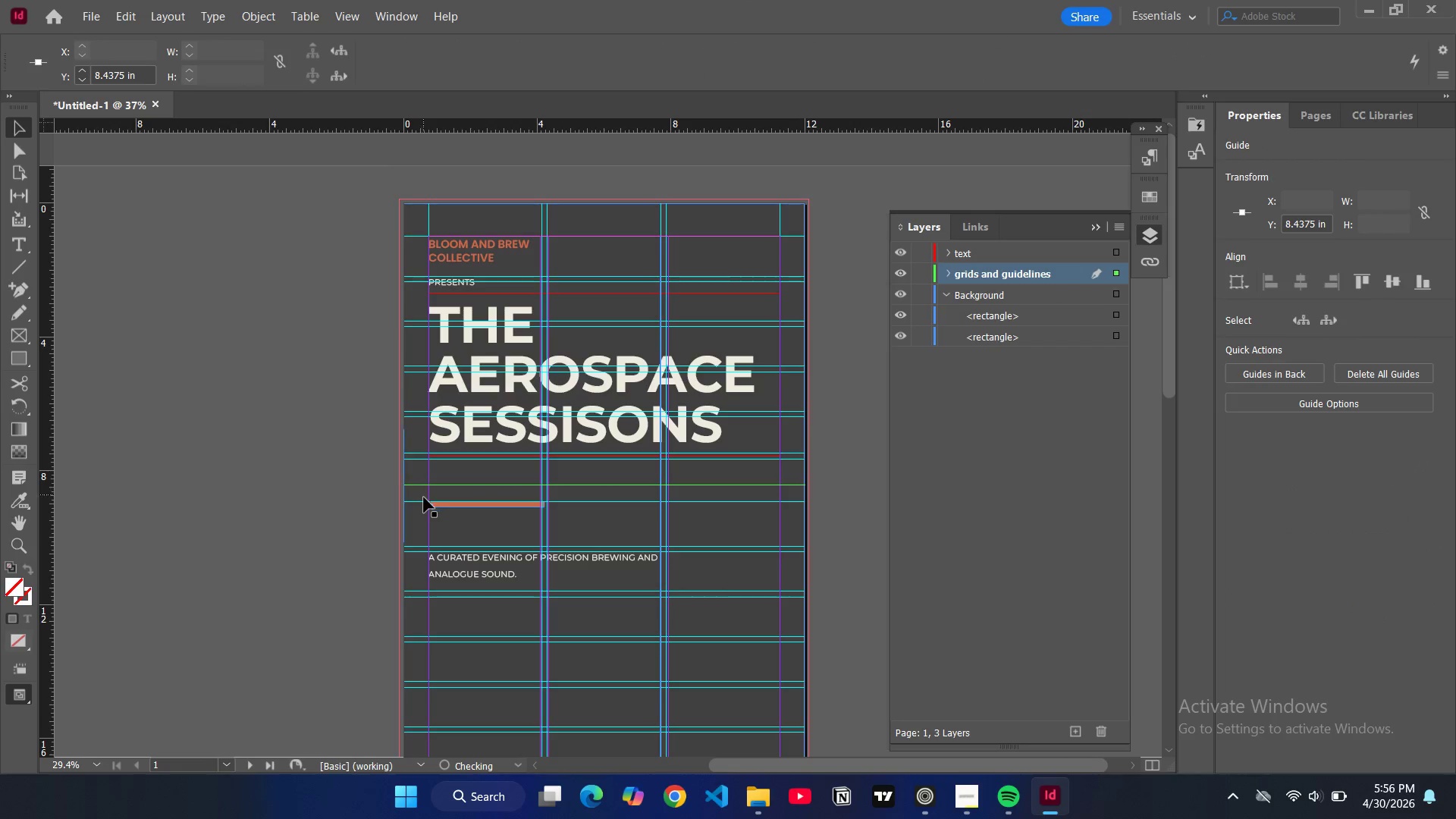 
hold_key(key=ControlLeft, duration=2.56)
hold_key(key=ShiftLeft, duration=1.51)
left_click([420, 503])
 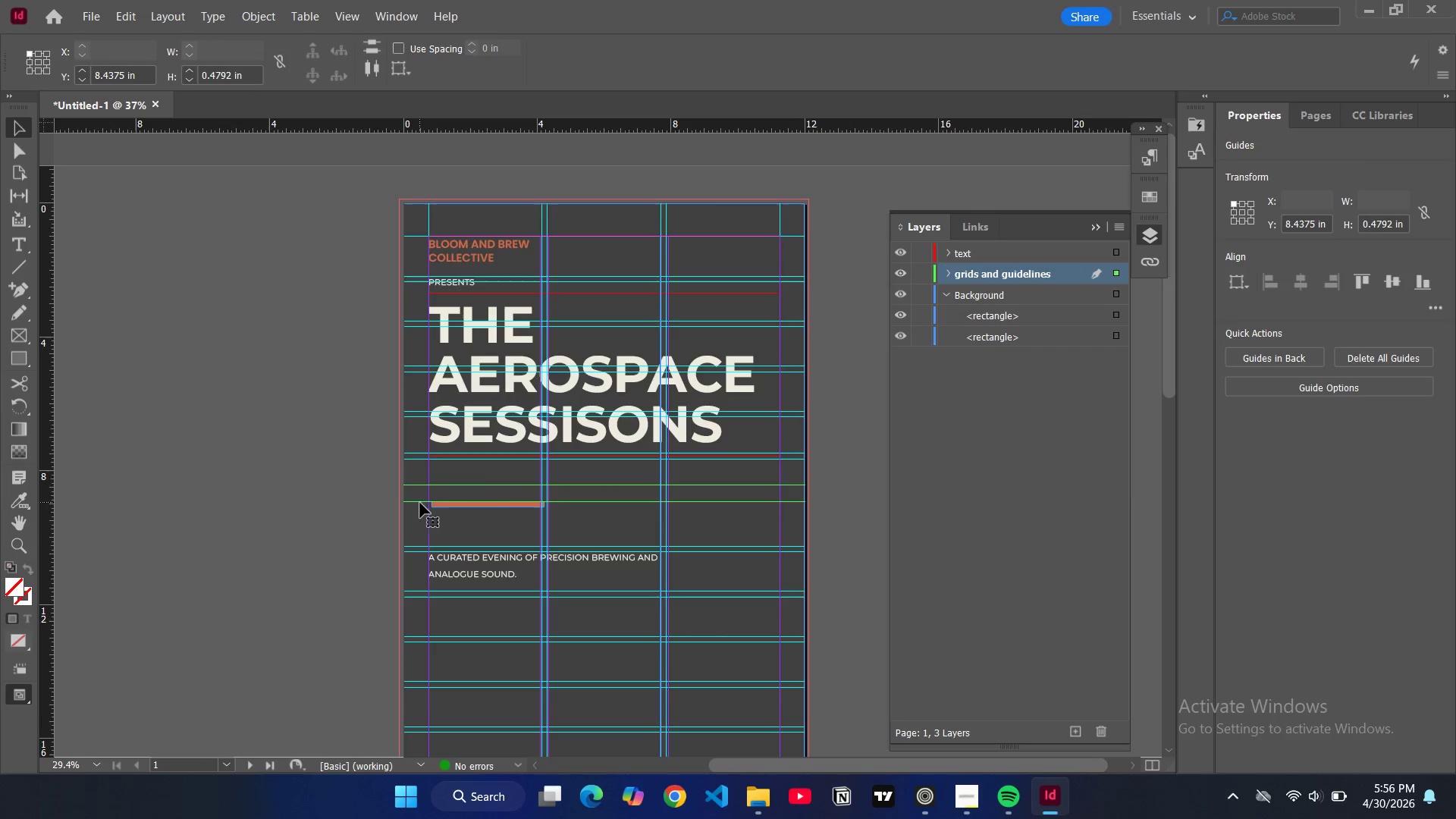 
left_click_drag(start_coordinate=[420, 503], to_coordinate=[422, 492])
 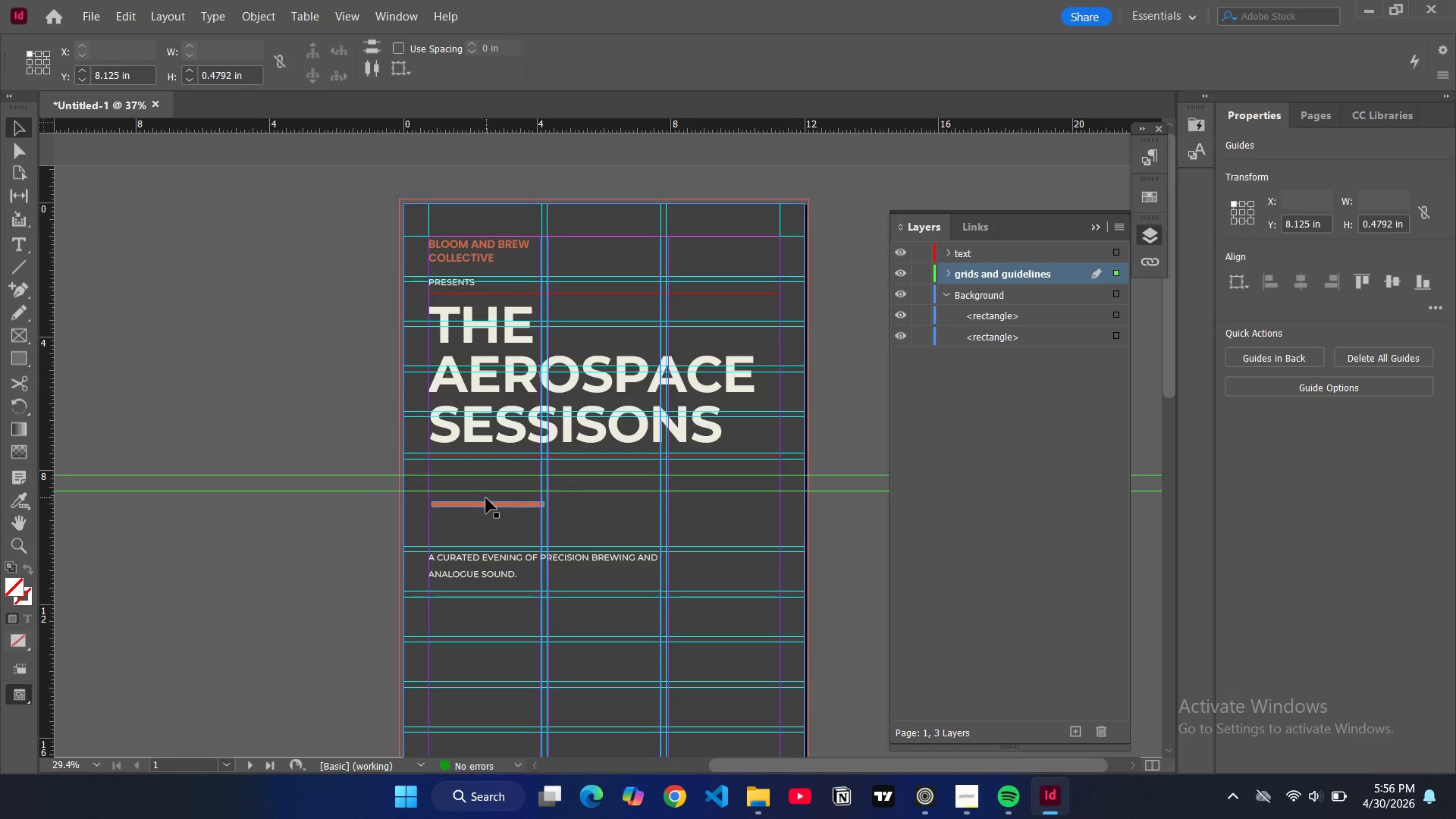 
hold_key(key=ShiftLeft, duration=0.62)
 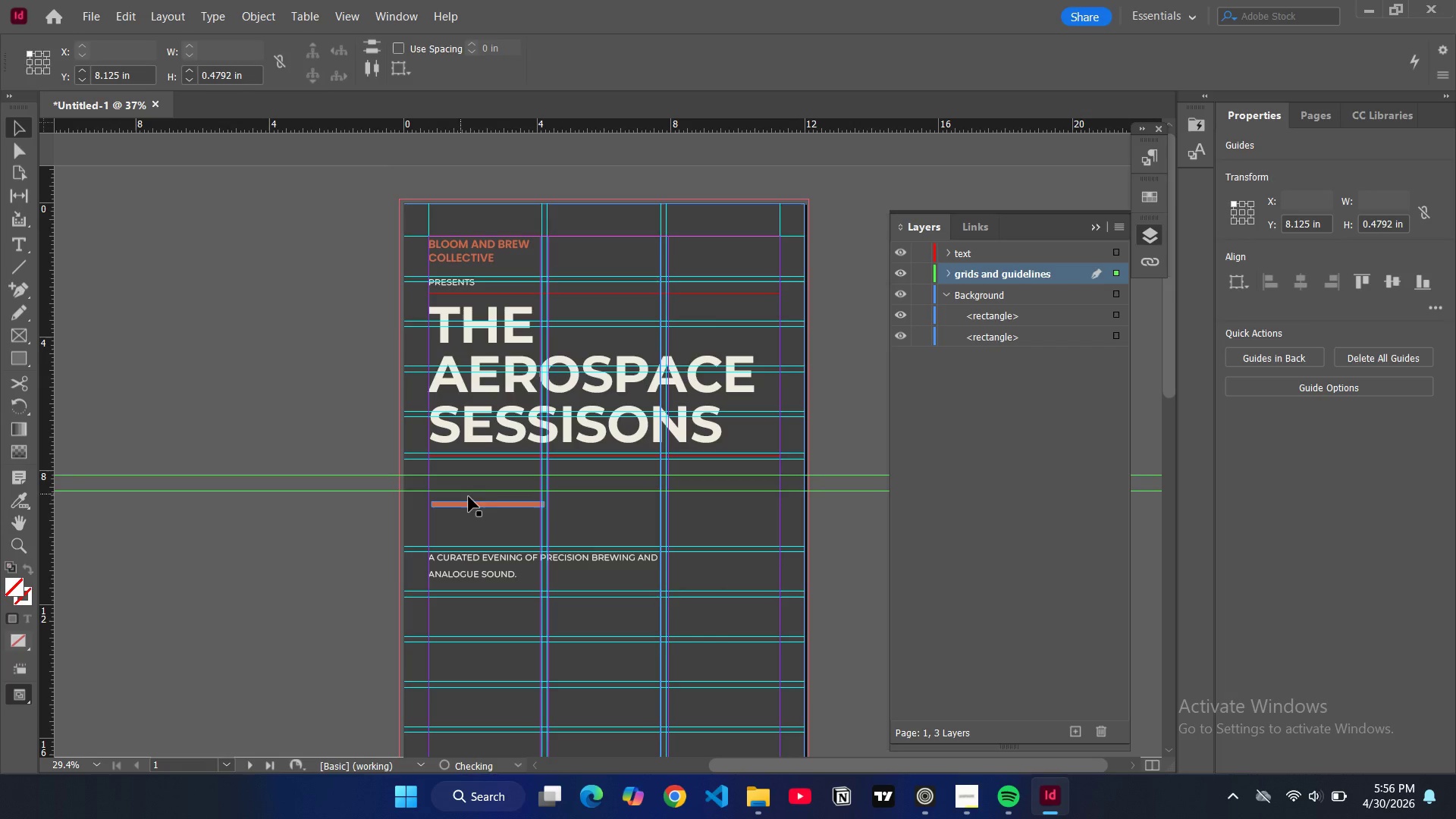 
key(Control+Z)
 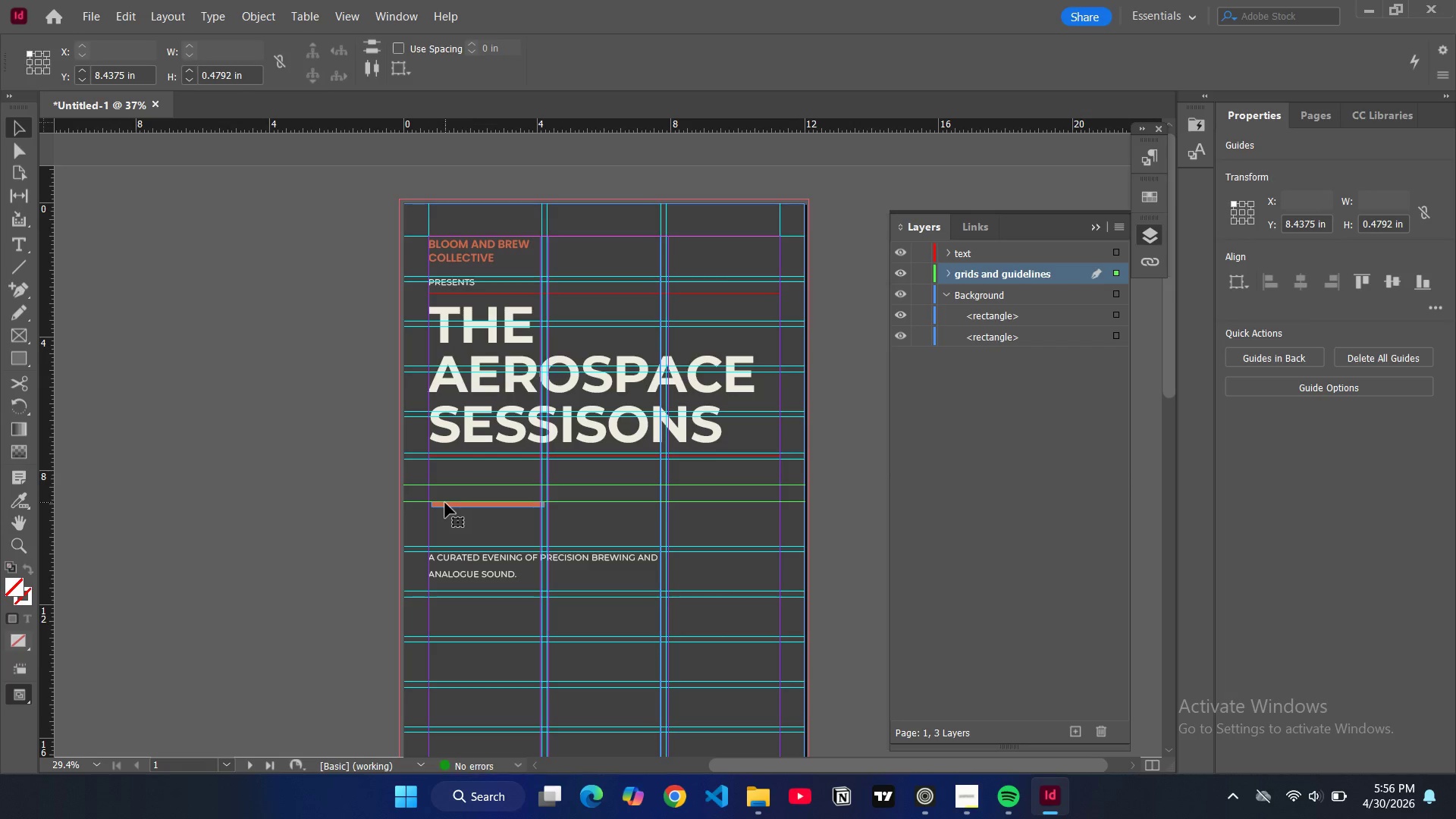 
key(Control+Z)
 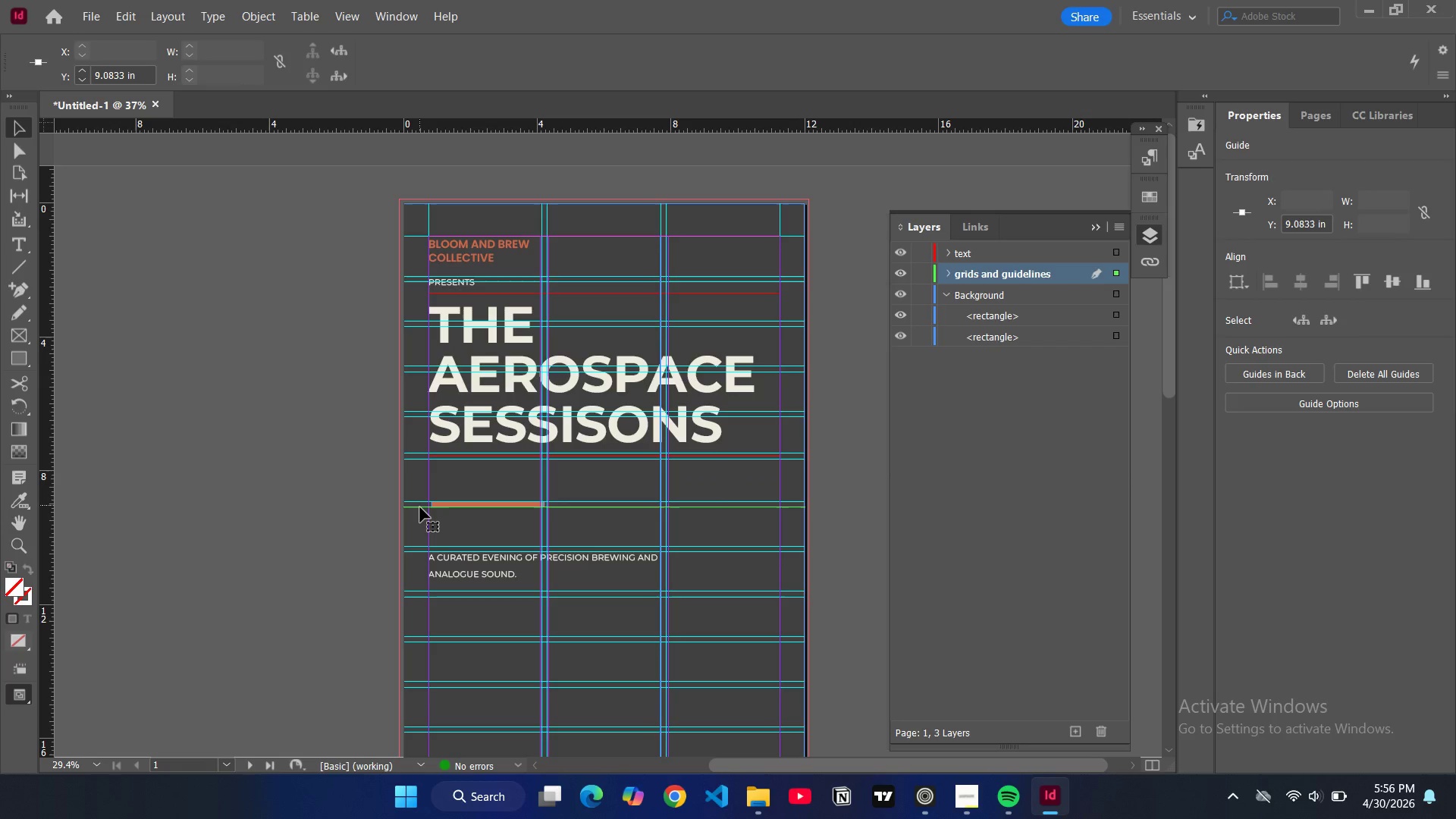 
left_click([420, 507])
 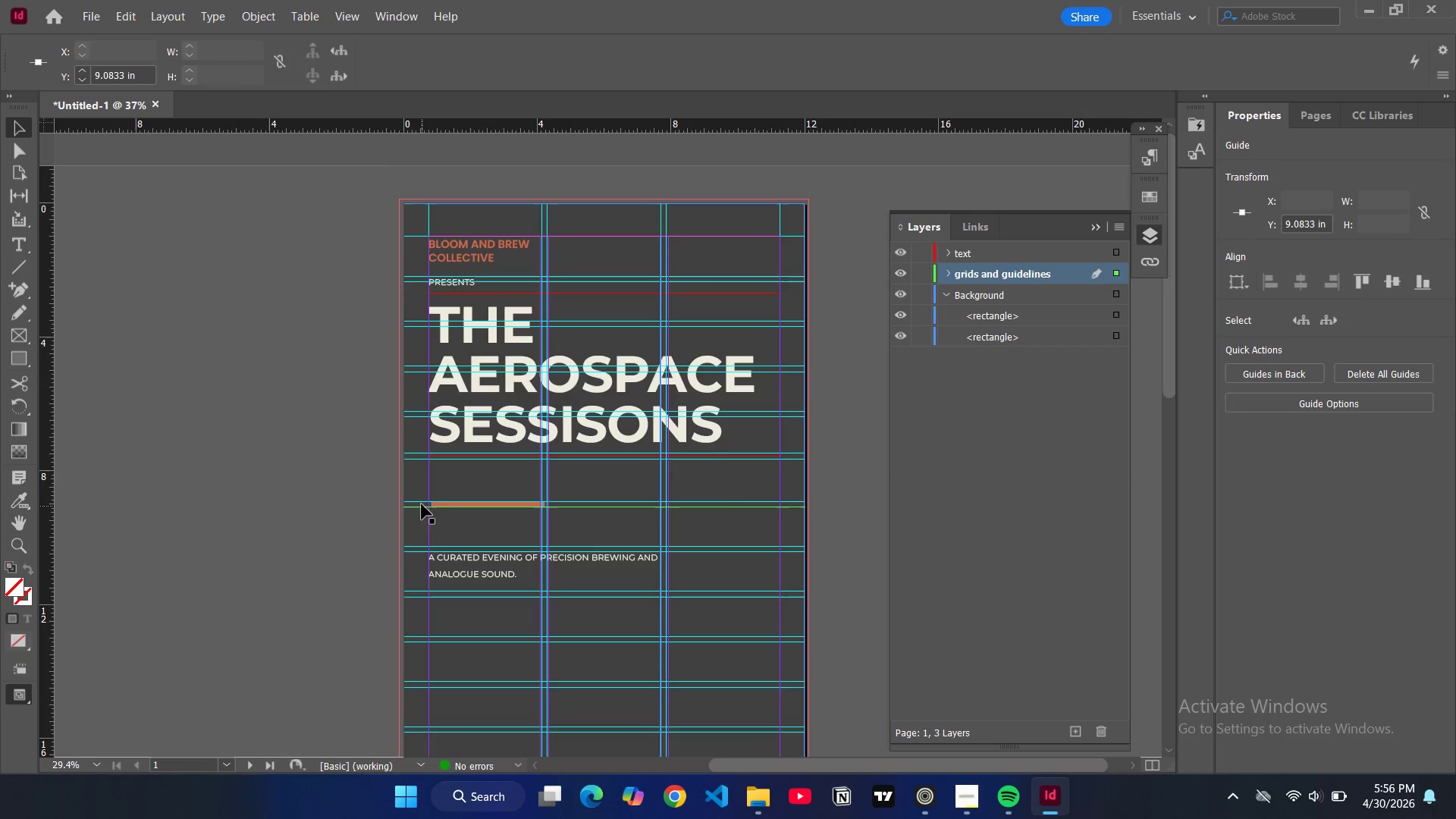 
hold_key(key=ControlLeft, duration=0.42)
 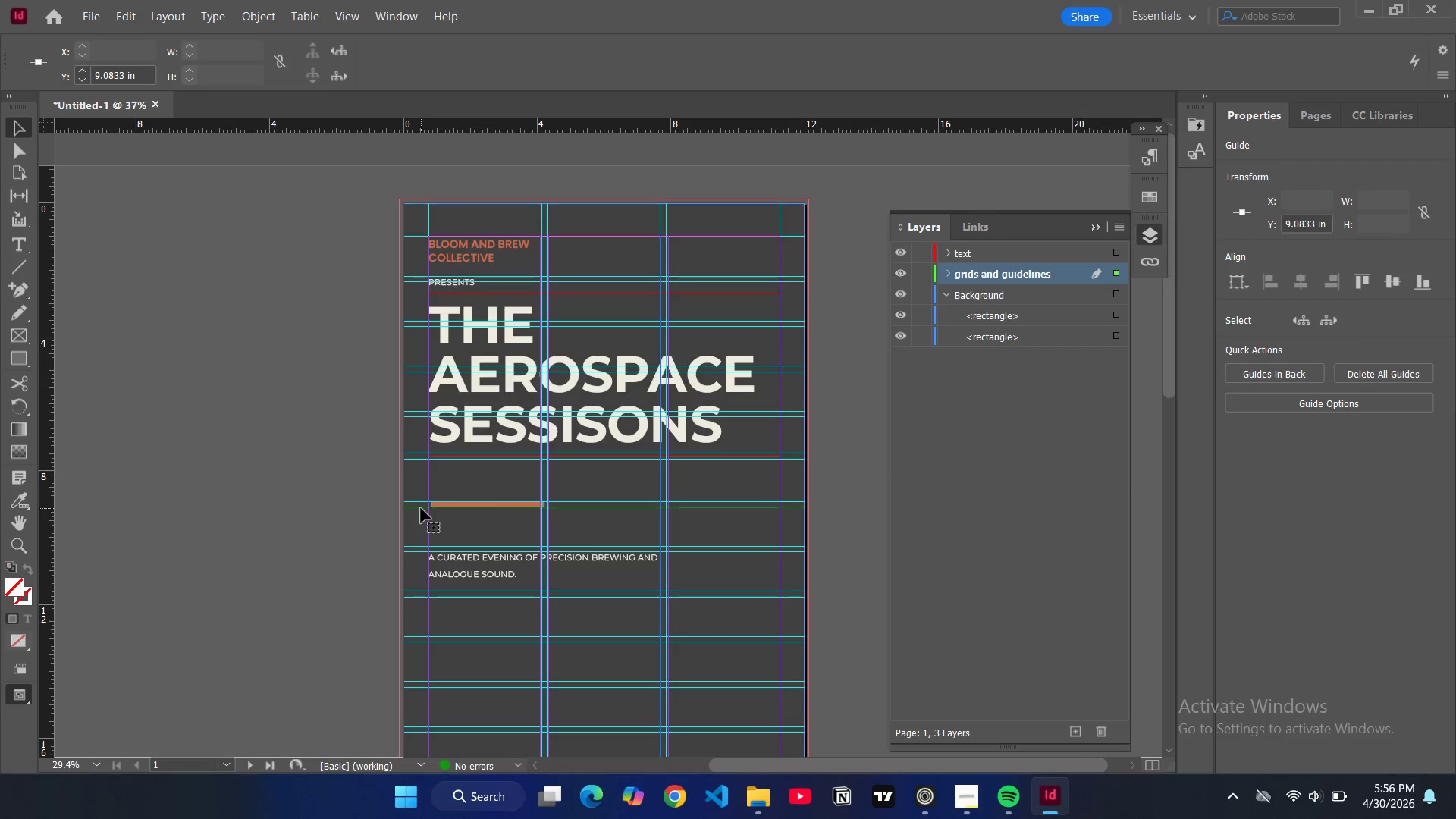 
left_click([421, 508])
 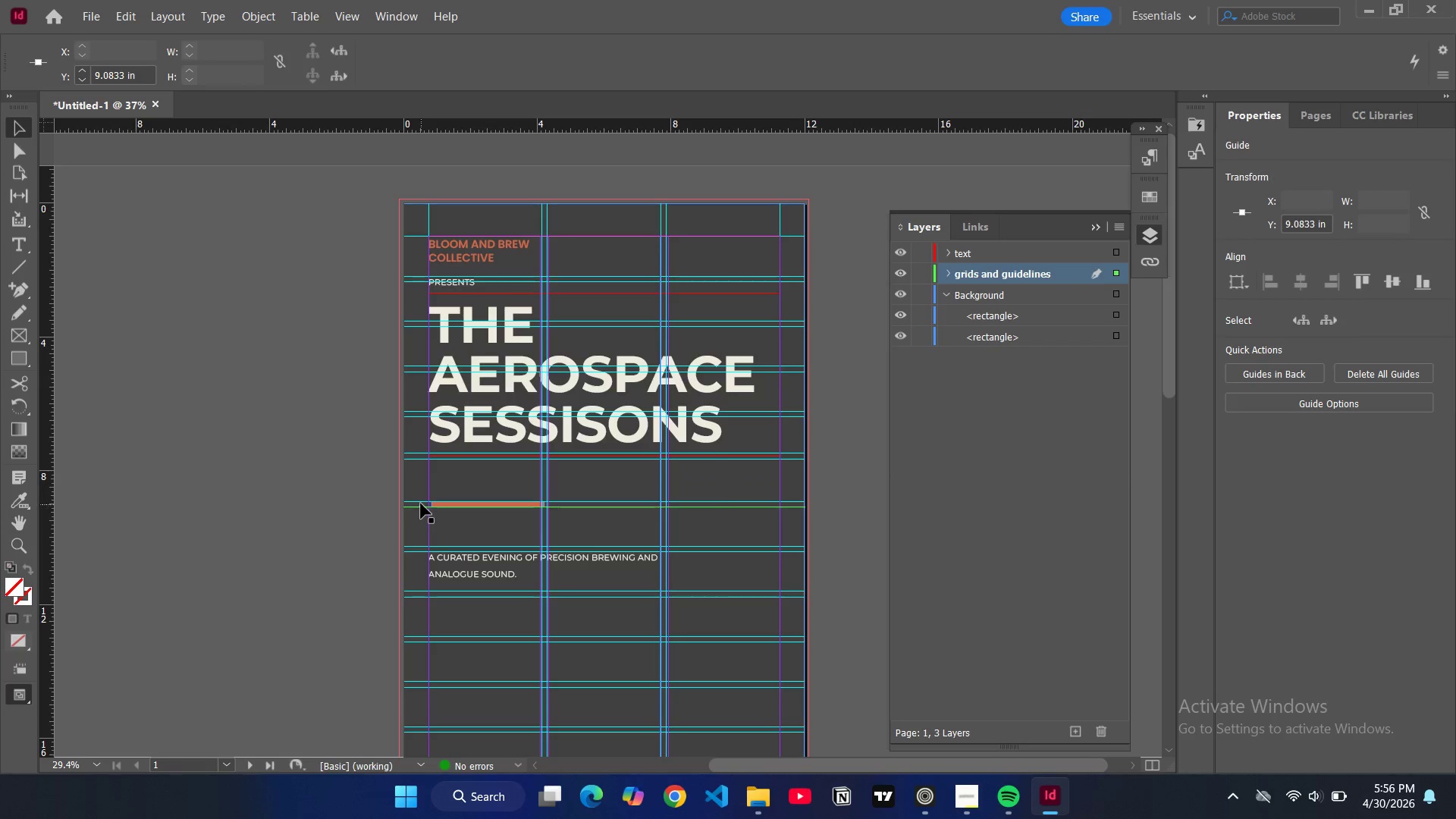 
hold_key(key=ControlLeft, duration=1.16)
hold_key(key=ShiftLeft, duration=0.86)
left_click([421, 503])
 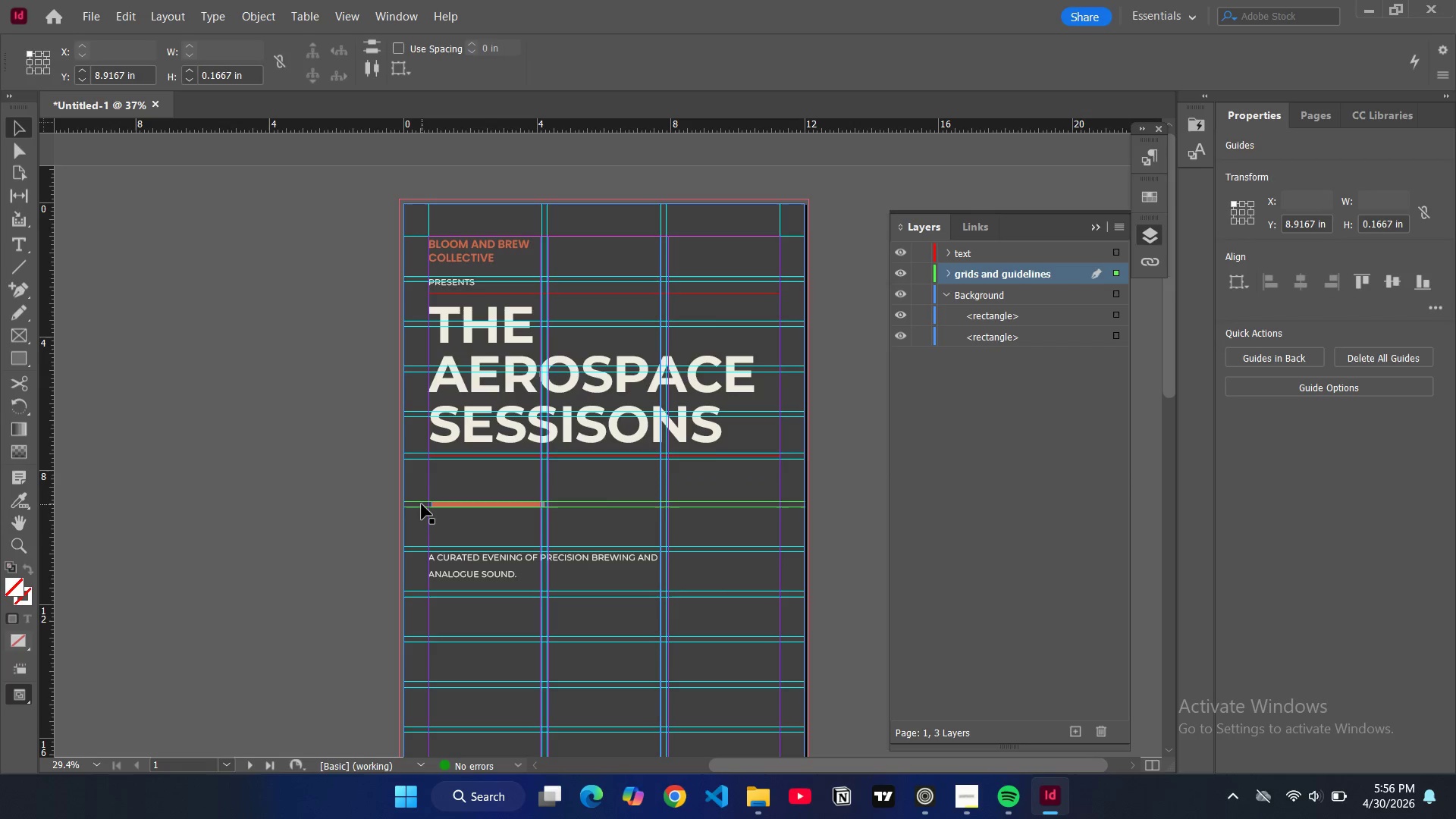 
left_click_drag(start_coordinate=[422, 504], to_coordinate=[422, 488])
 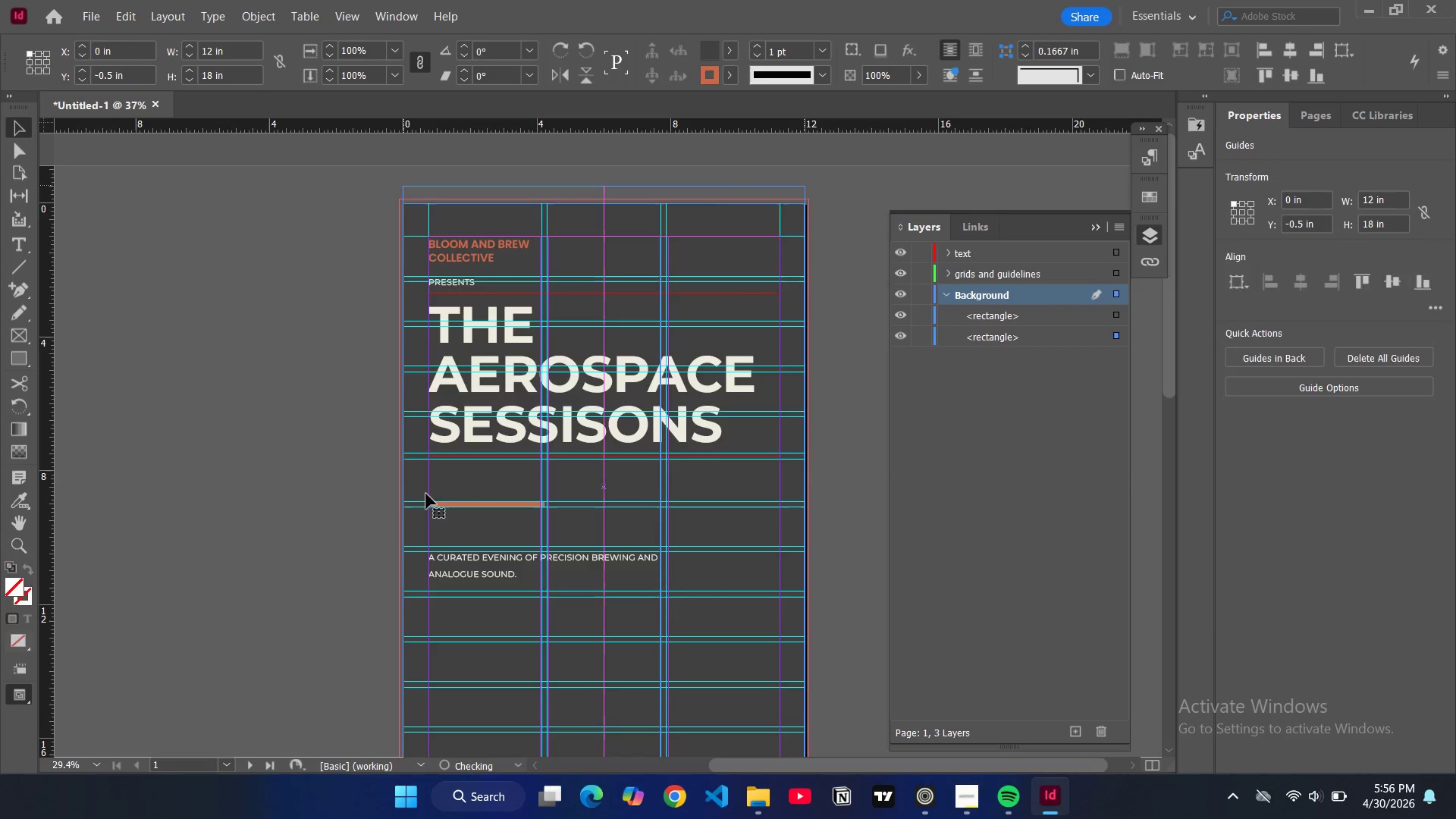 
hold_key(key=ControlLeft, duration=1.47)
 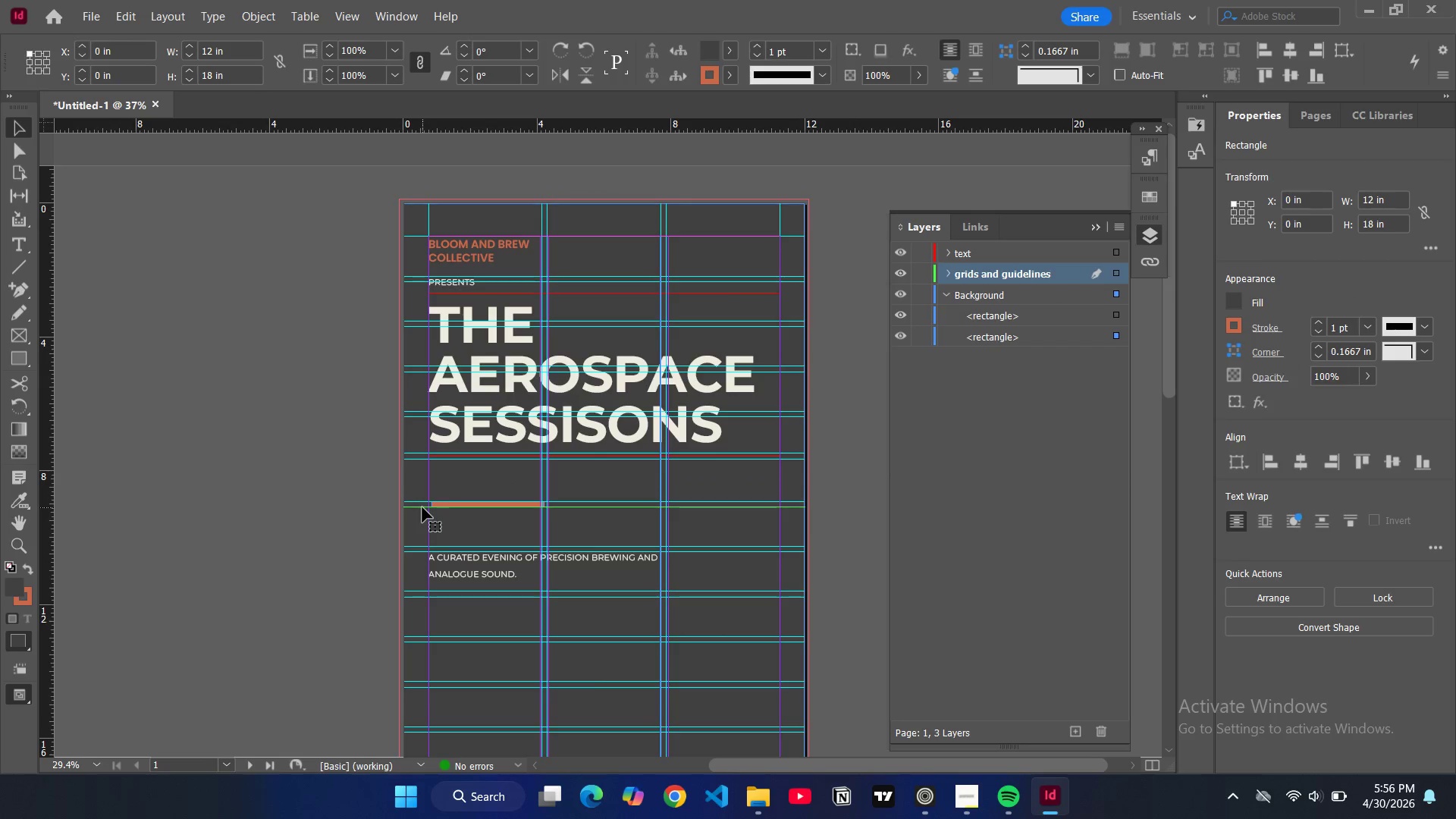 
key(Shift+ShiftLeft)
 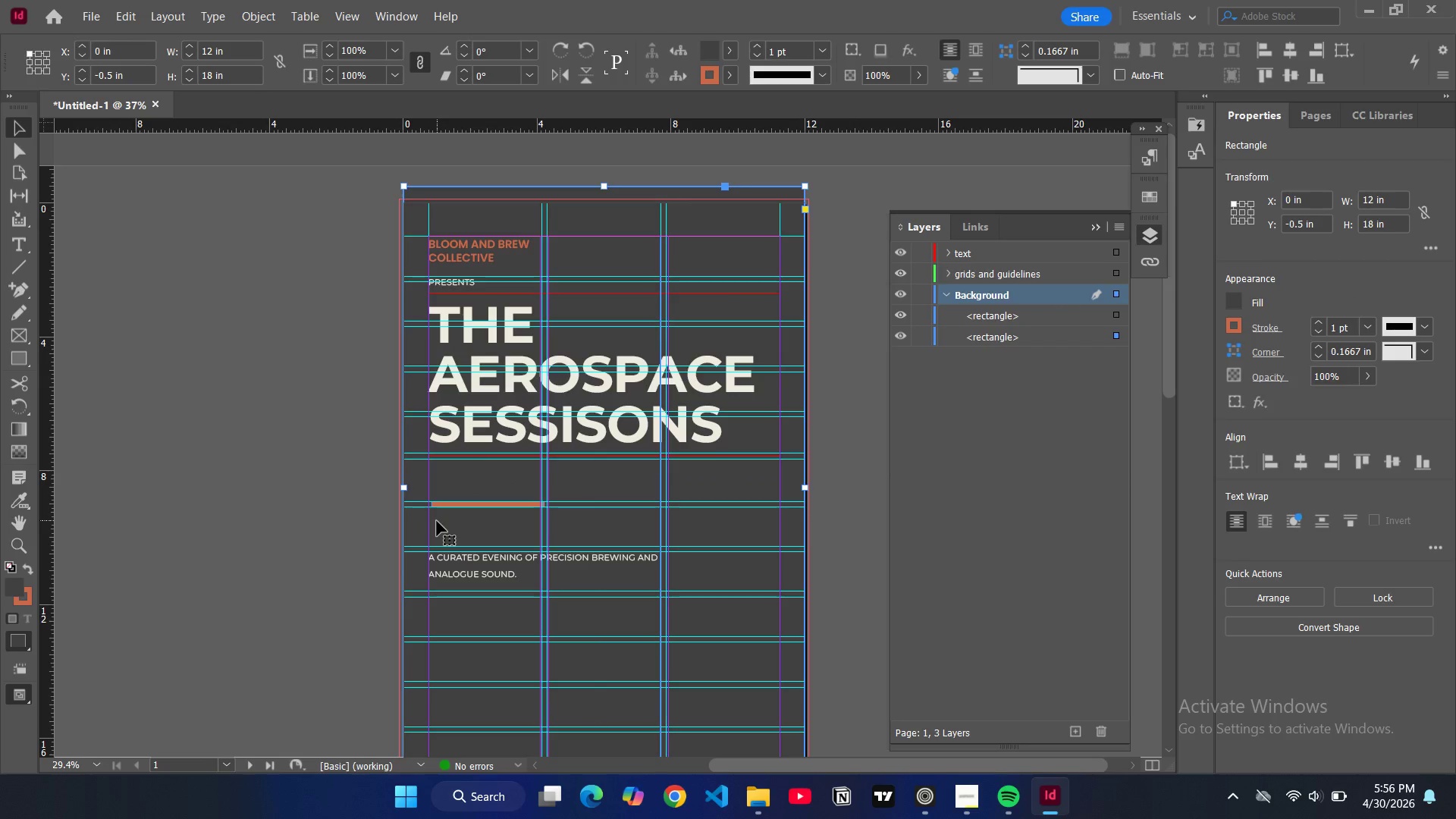 
key(Z)
 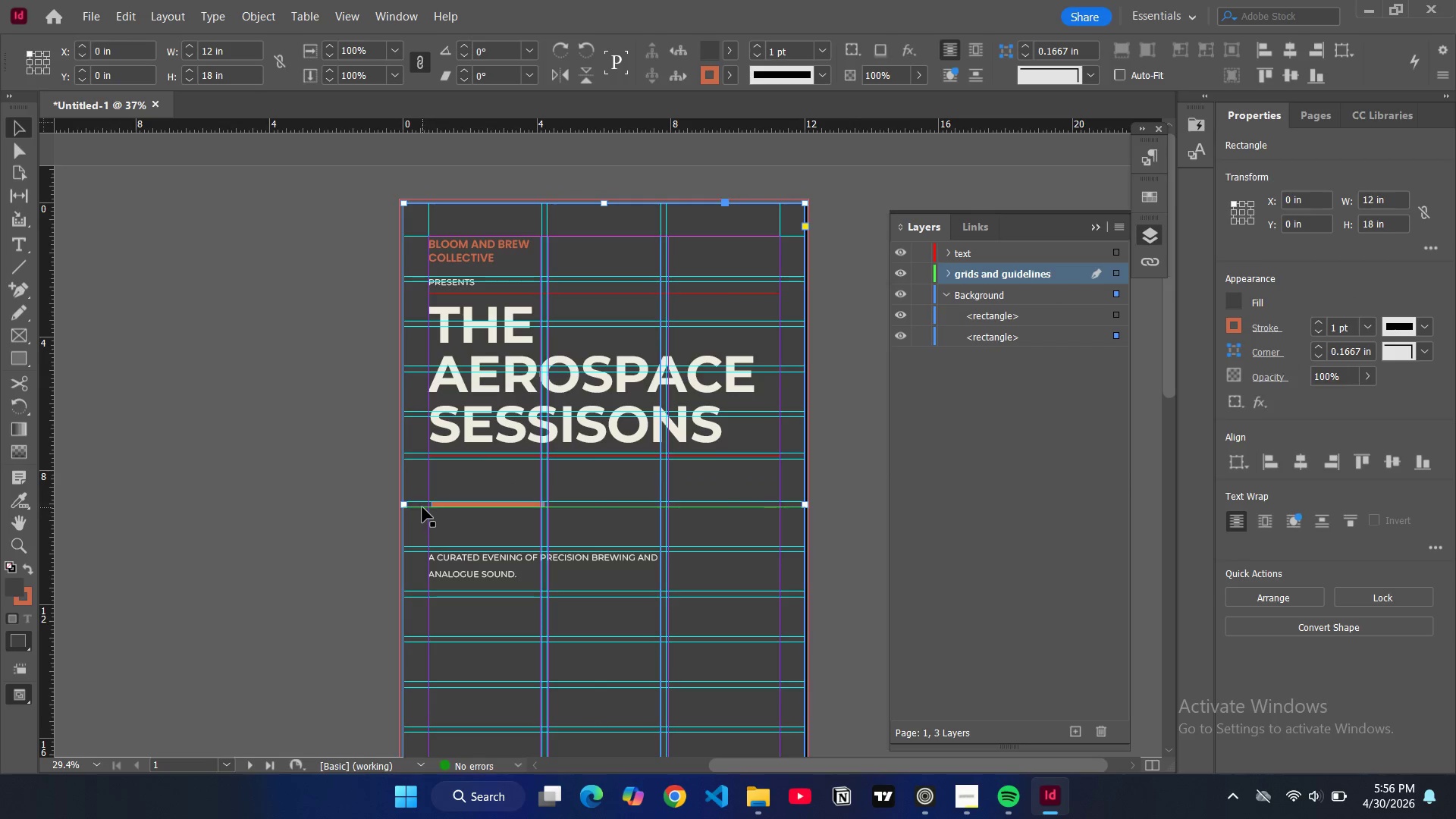 
left_click([422, 507])
 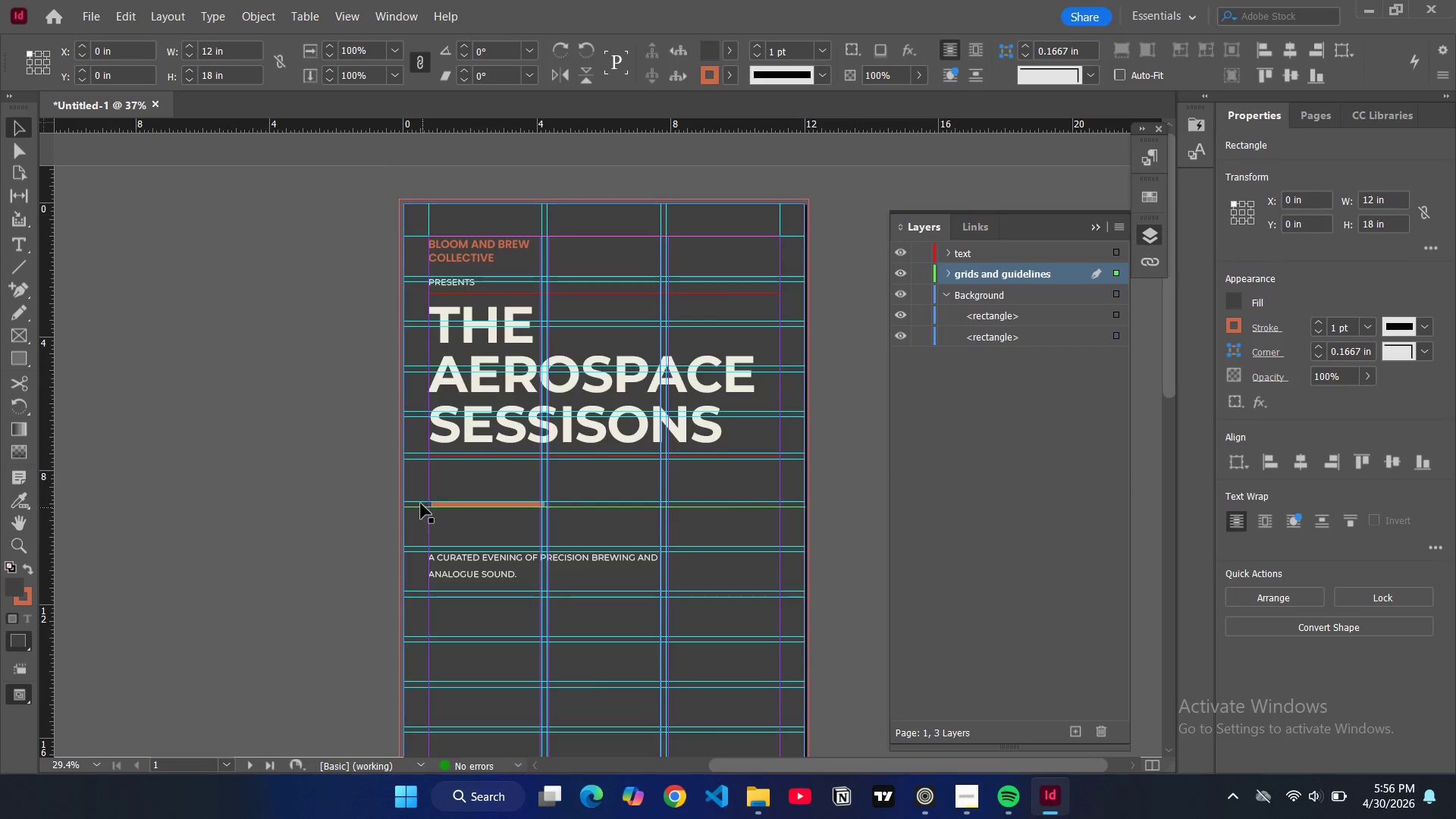 
hold_key(key=ControlLeft, duration=1.28)
hold_key(key=ShiftLeft, duration=0.91)
left_click([423, 503])
 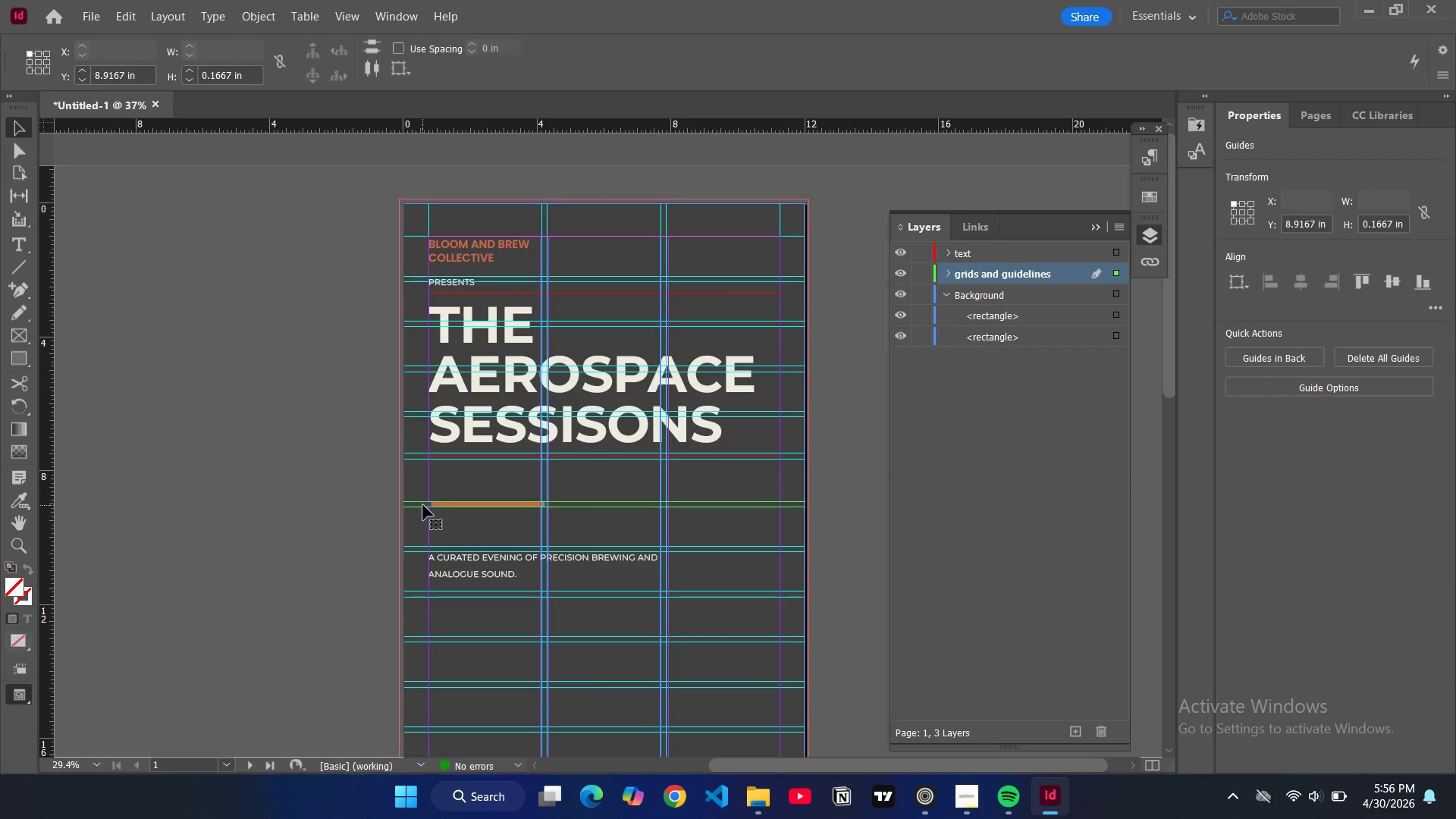 
left_click_drag(start_coordinate=[423, 505], to_coordinate=[429, 482])
 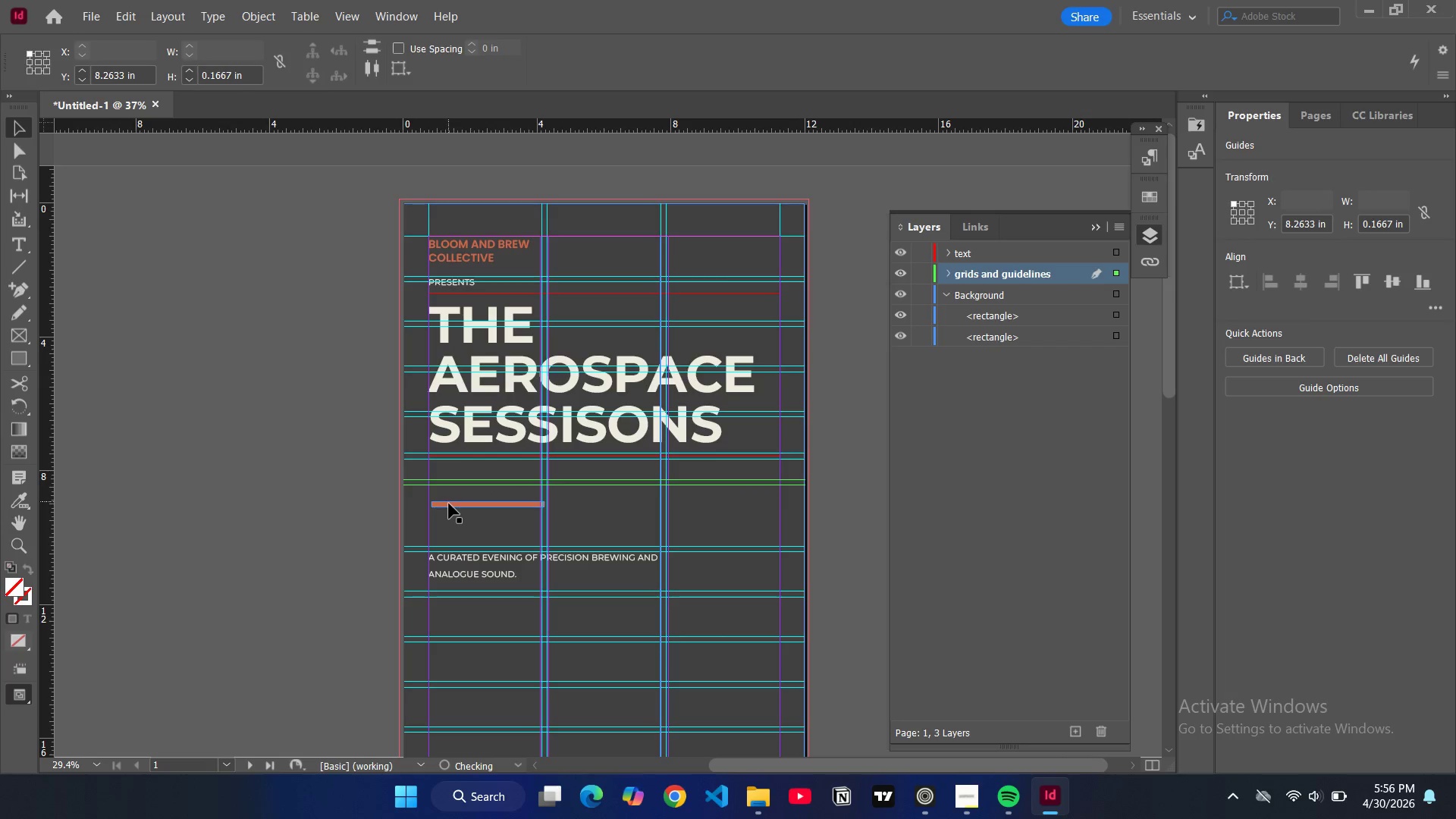 
left_click([449, 504])
 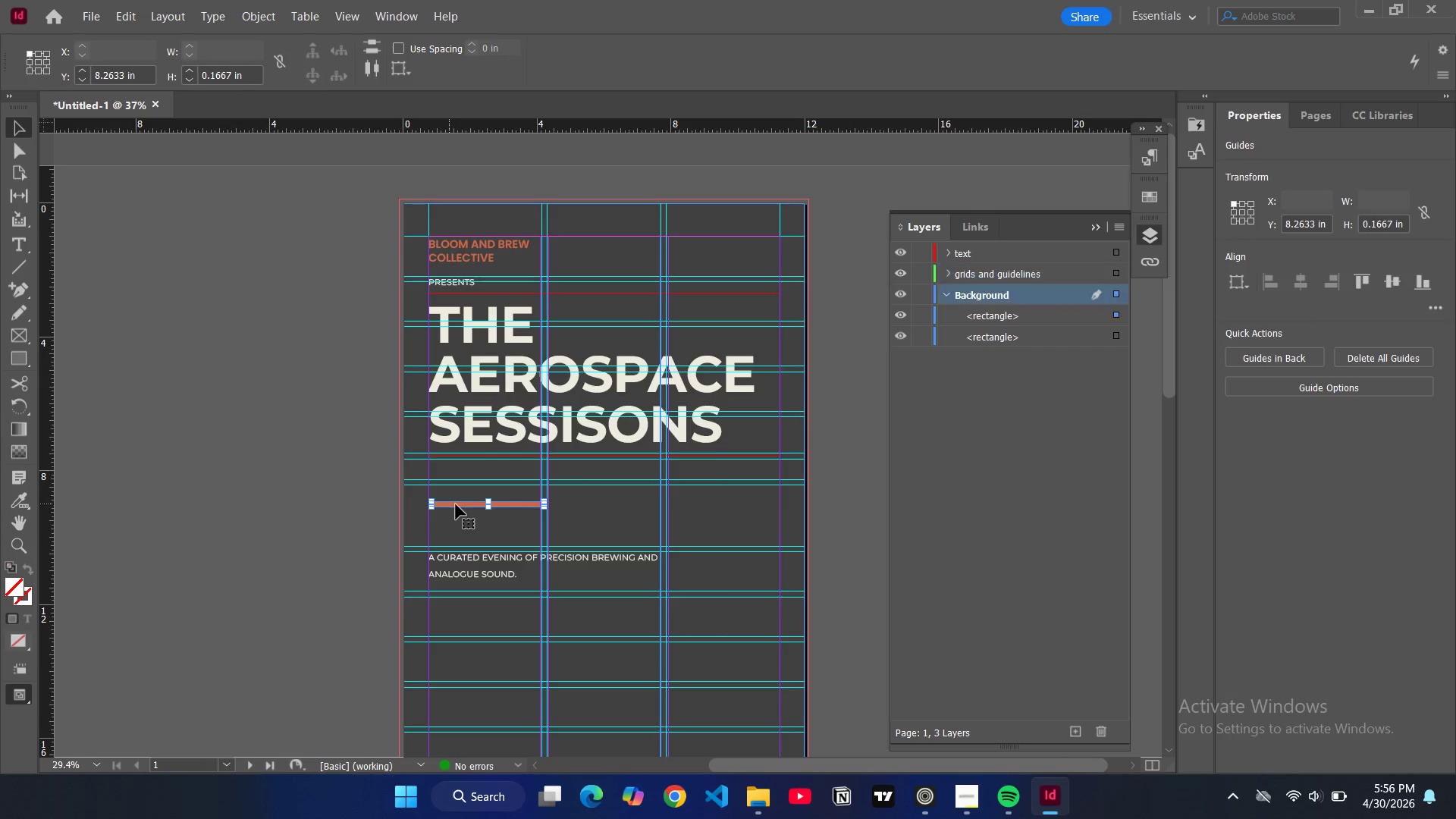 
left_click_drag(start_coordinate=[456, 504], to_coordinate=[455, 483])
 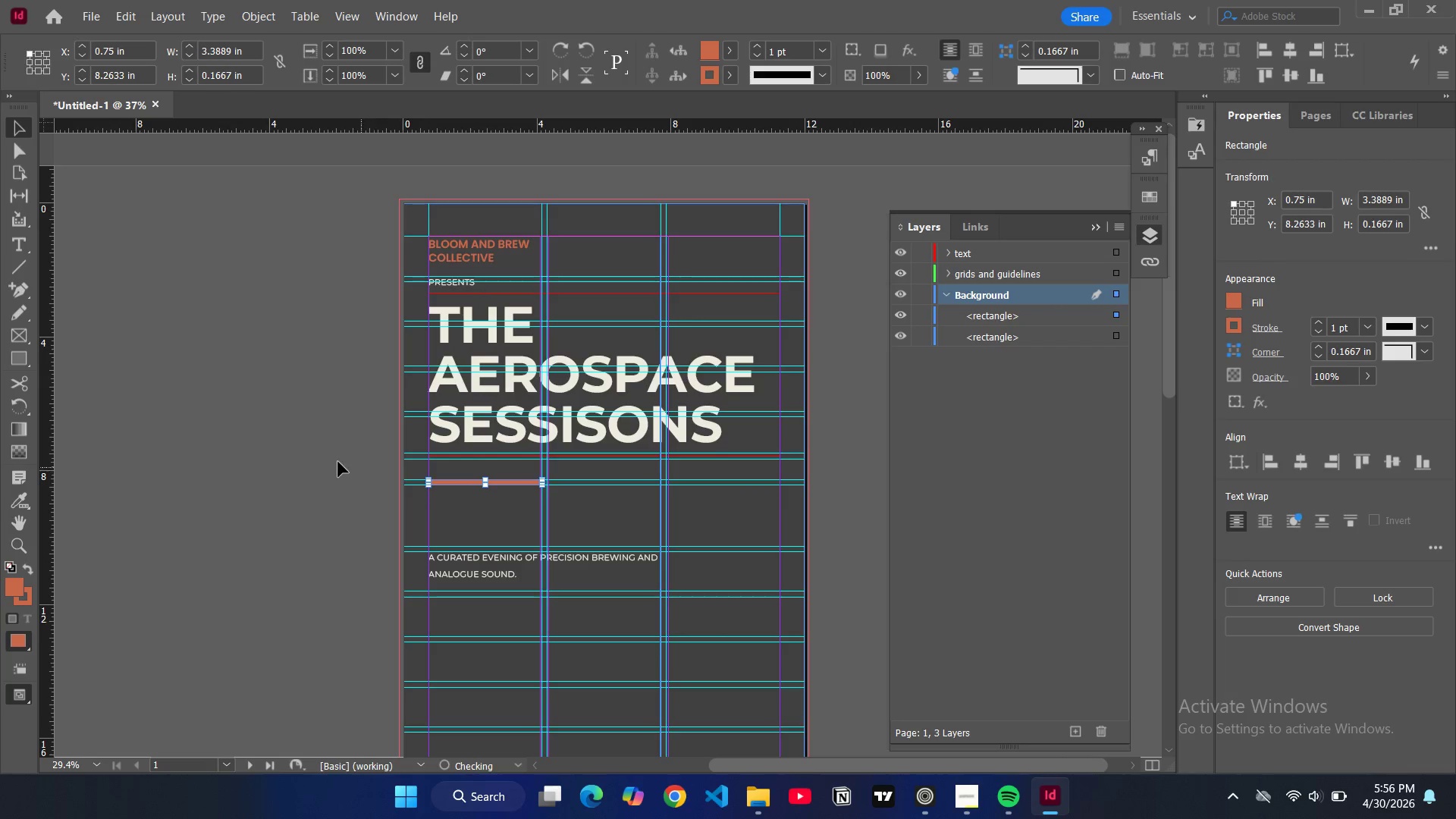 
left_click([336, 460])
 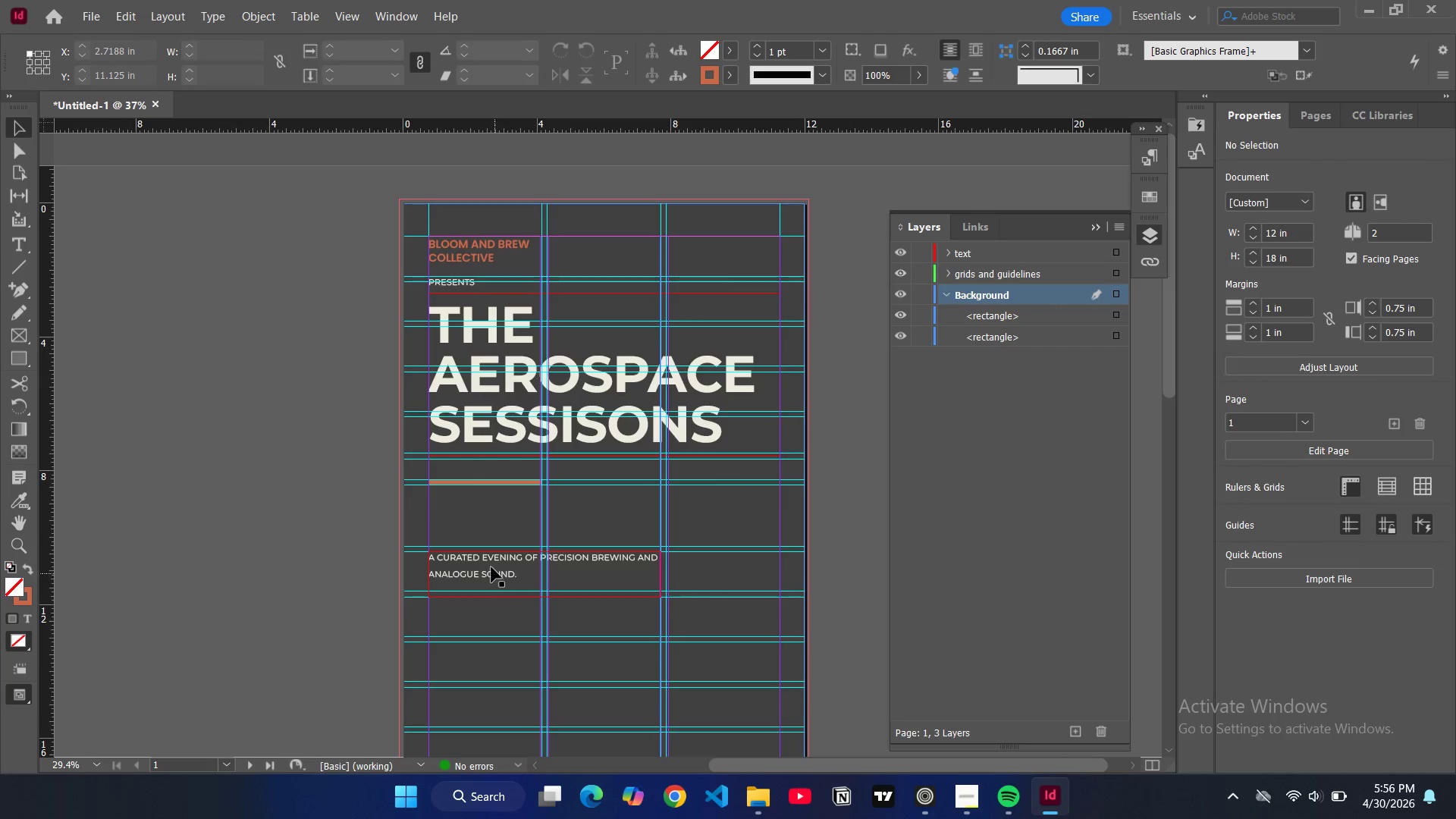 
left_click([491, 566])
 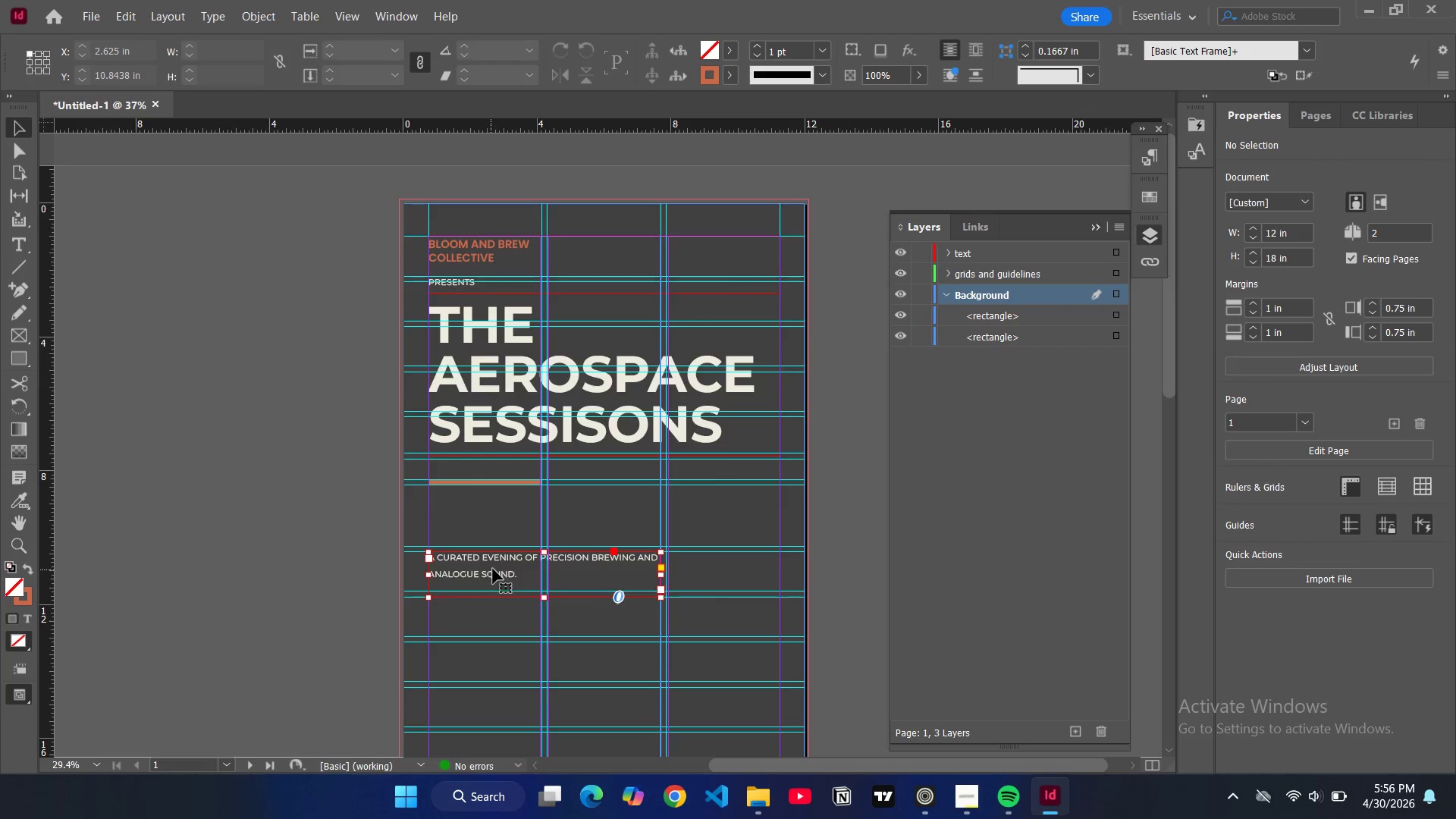 
left_click_drag(start_coordinate=[493, 569], to_coordinate=[493, 518])
 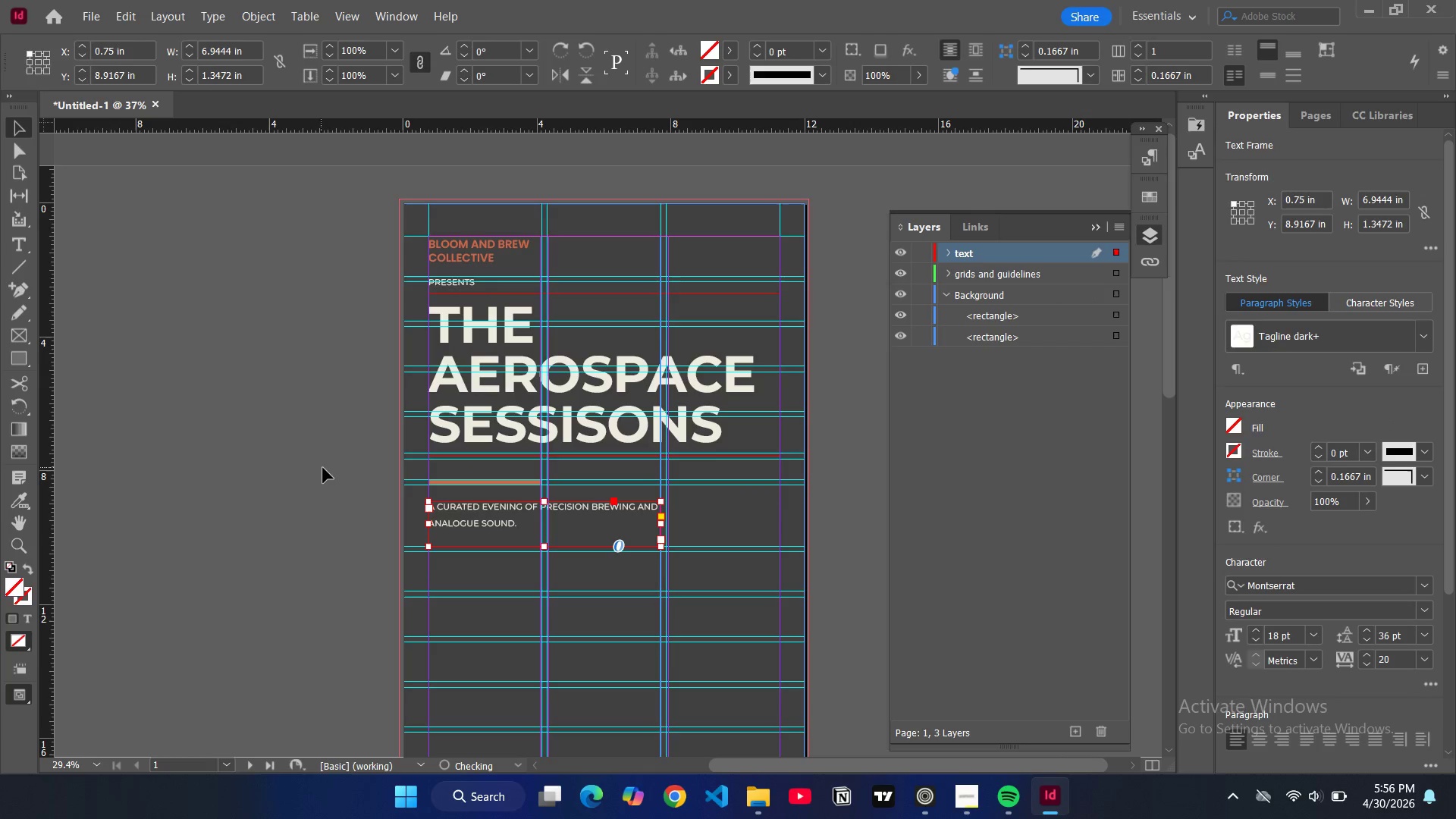 
left_click([323, 468])
 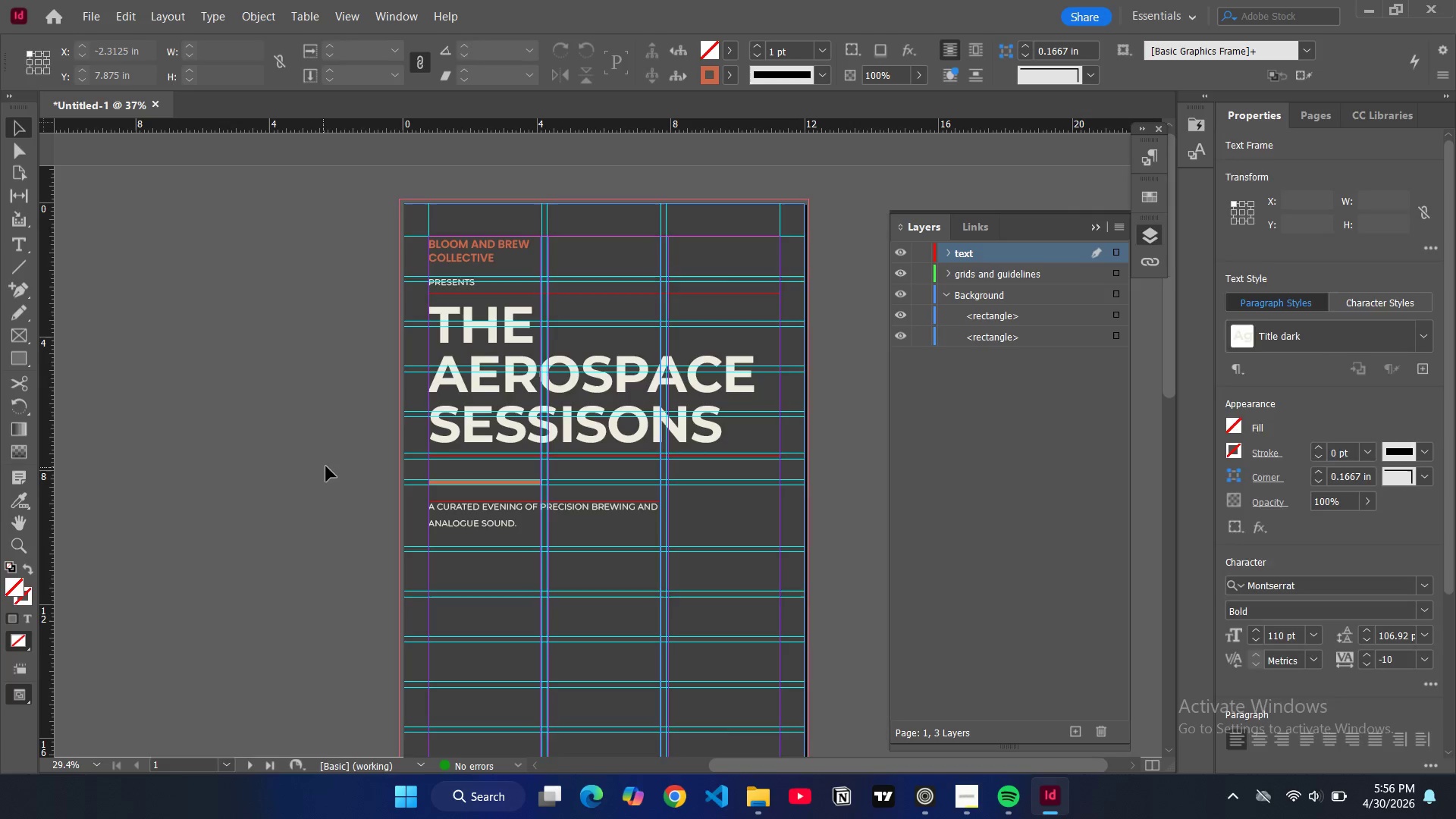 
type(WW)
 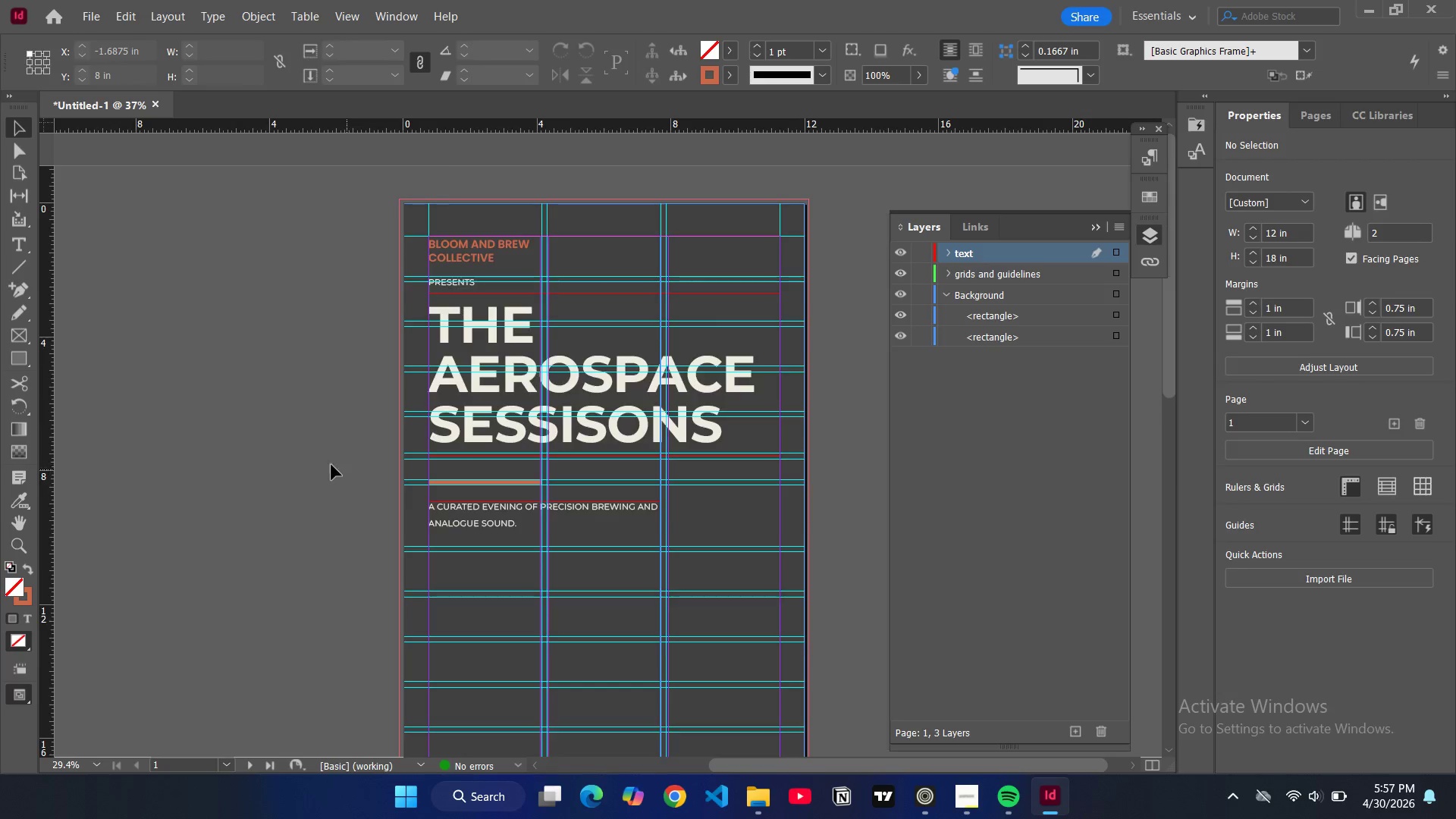 
scroll: coordinate [331, 465], scroll_direction: down, amount: 4.0
 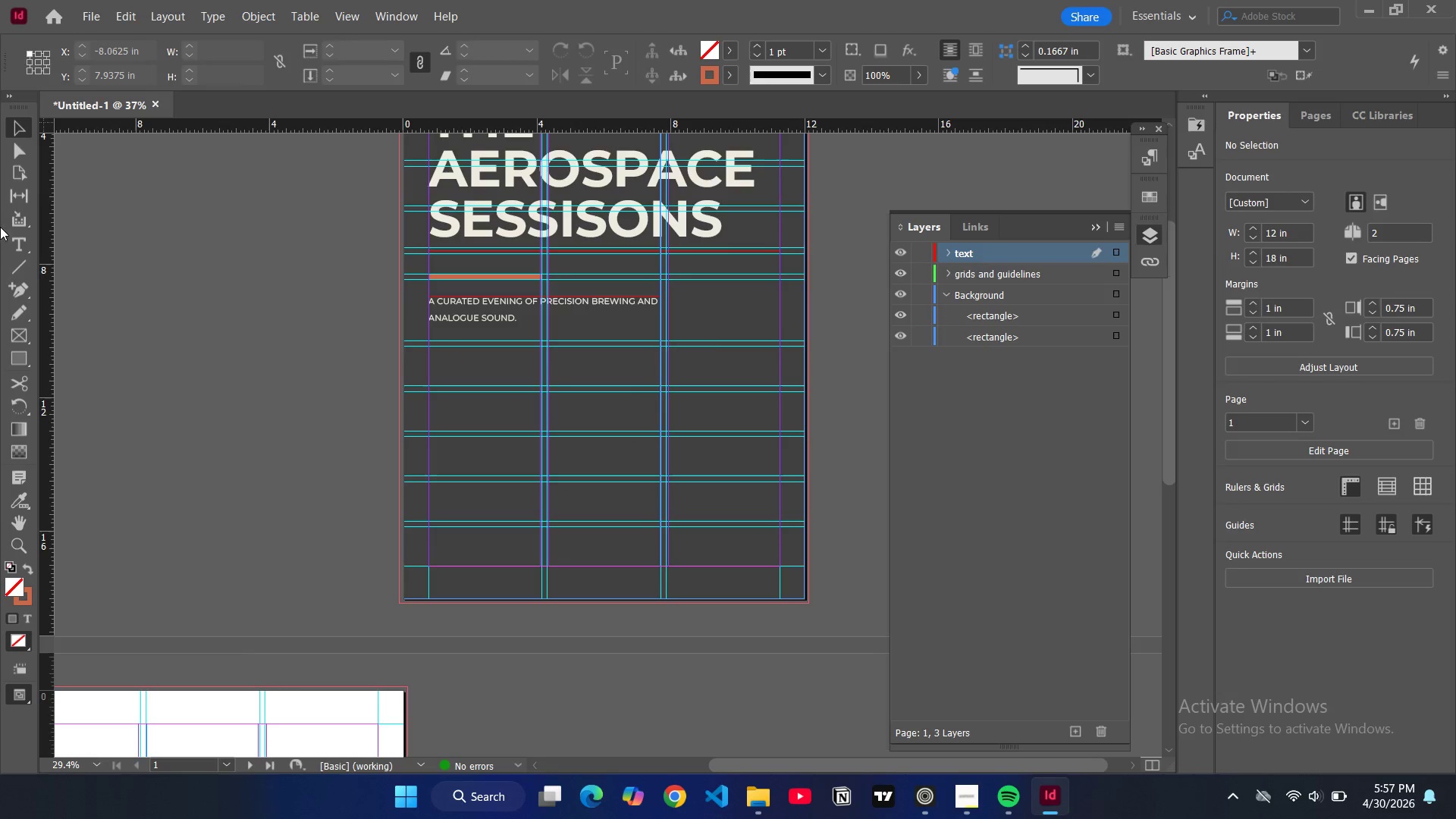 
left_click([17, 239])
 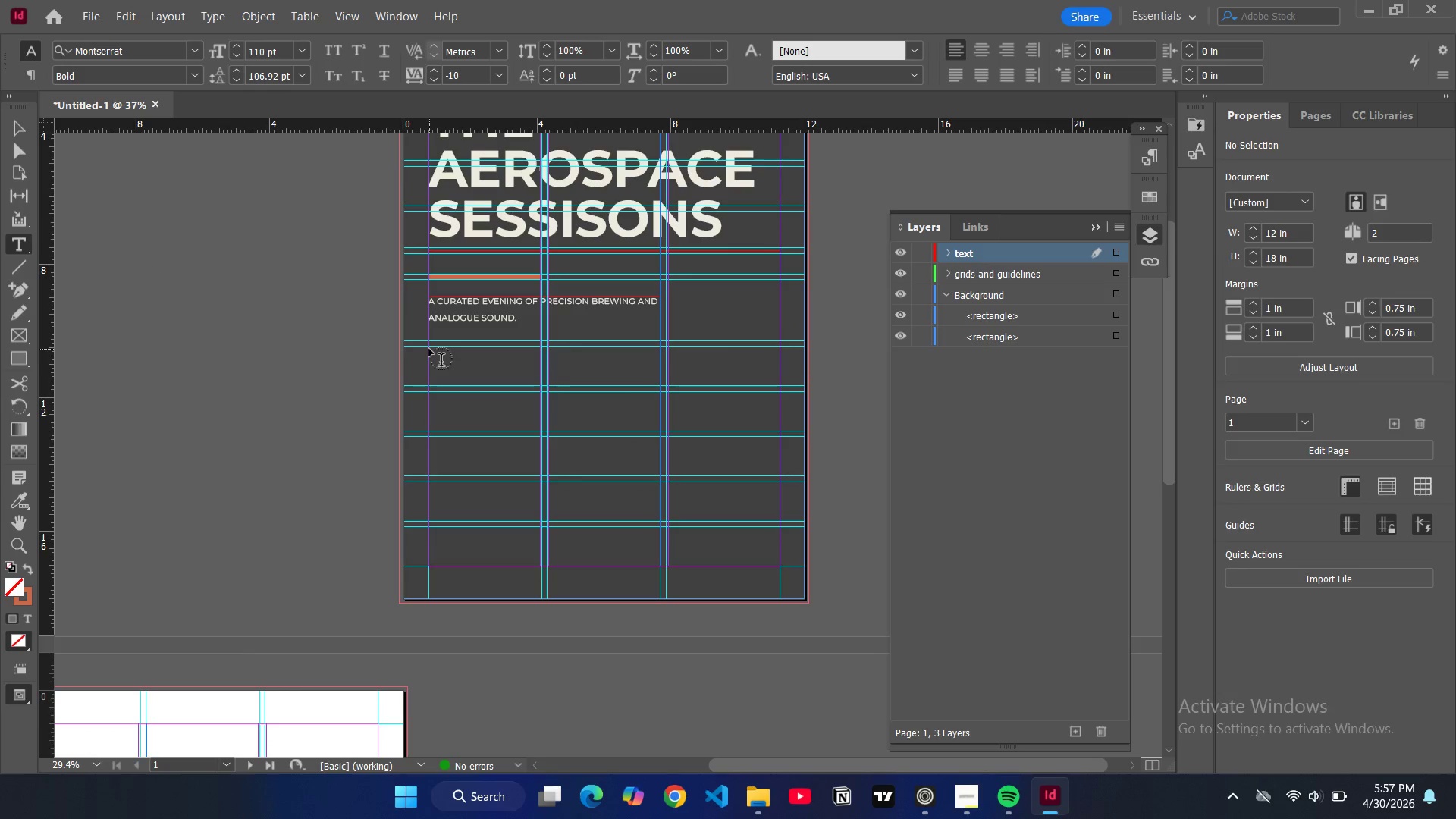 
left_click_drag(start_coordinate=[429, 349], to_coordinate=[542, 388])
 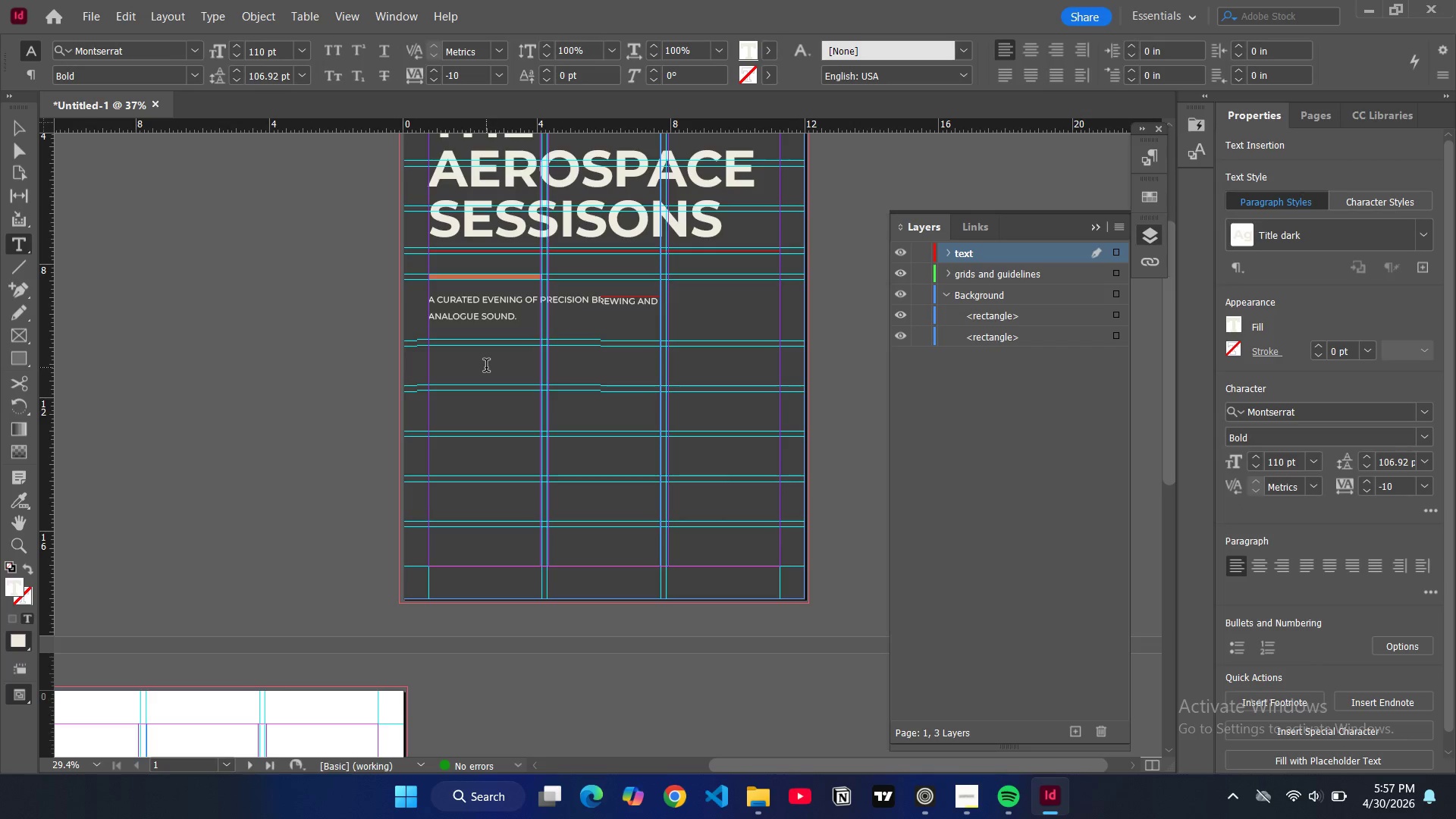 
double_click([486, 367])
 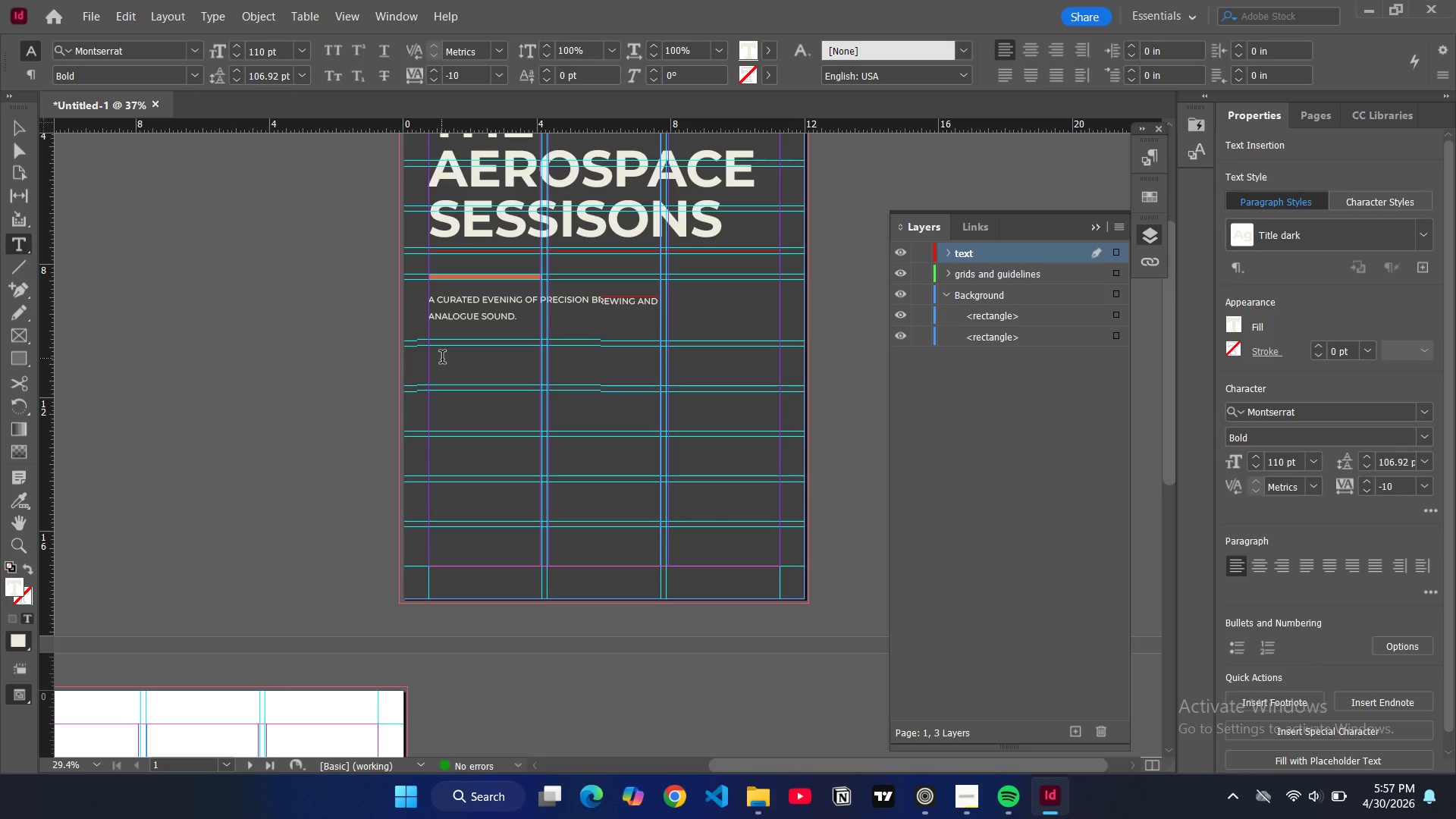 
double_click([442, 359])
 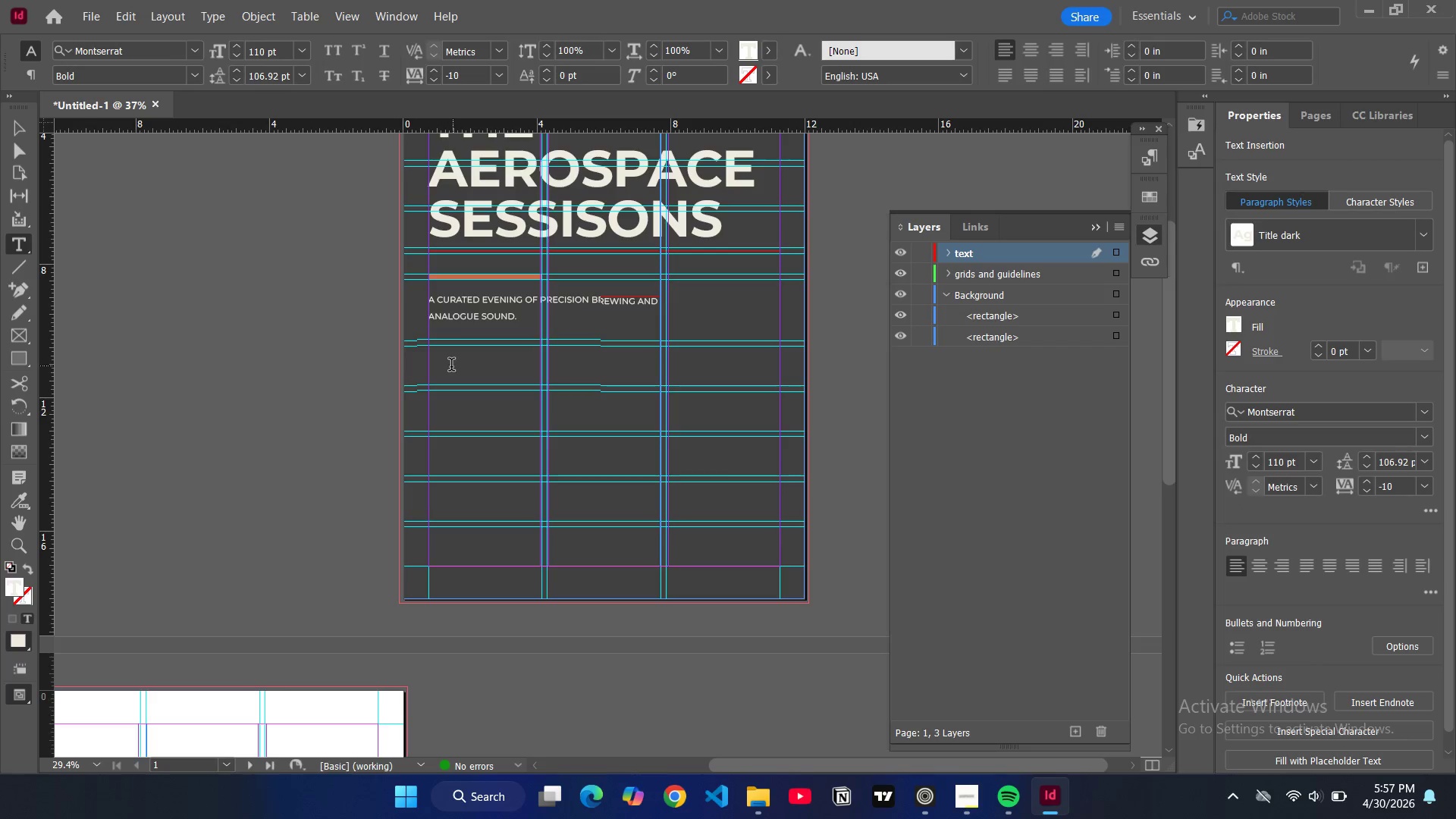 
left_click([449, 364])
 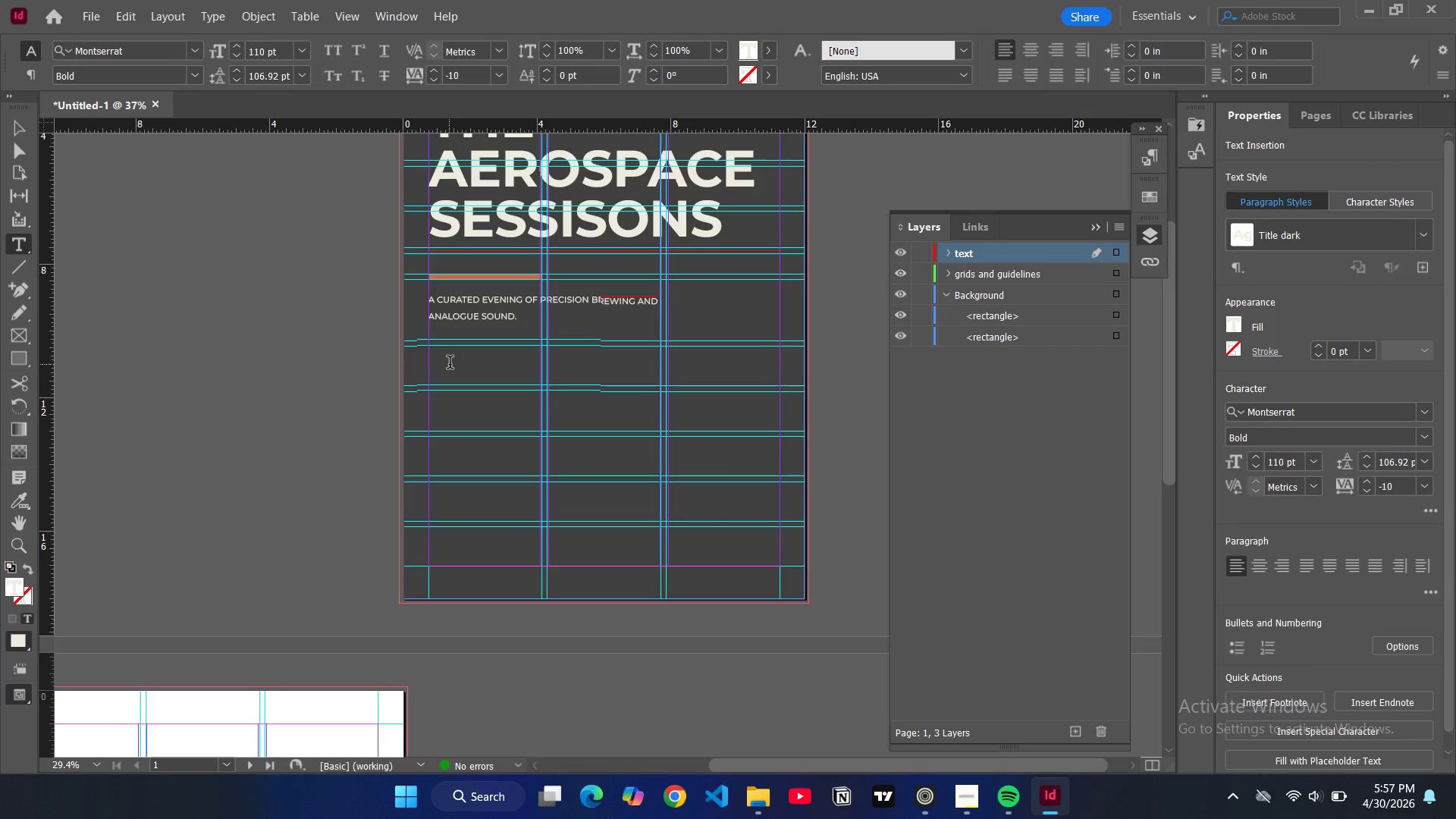 
double_click([450, 364])
 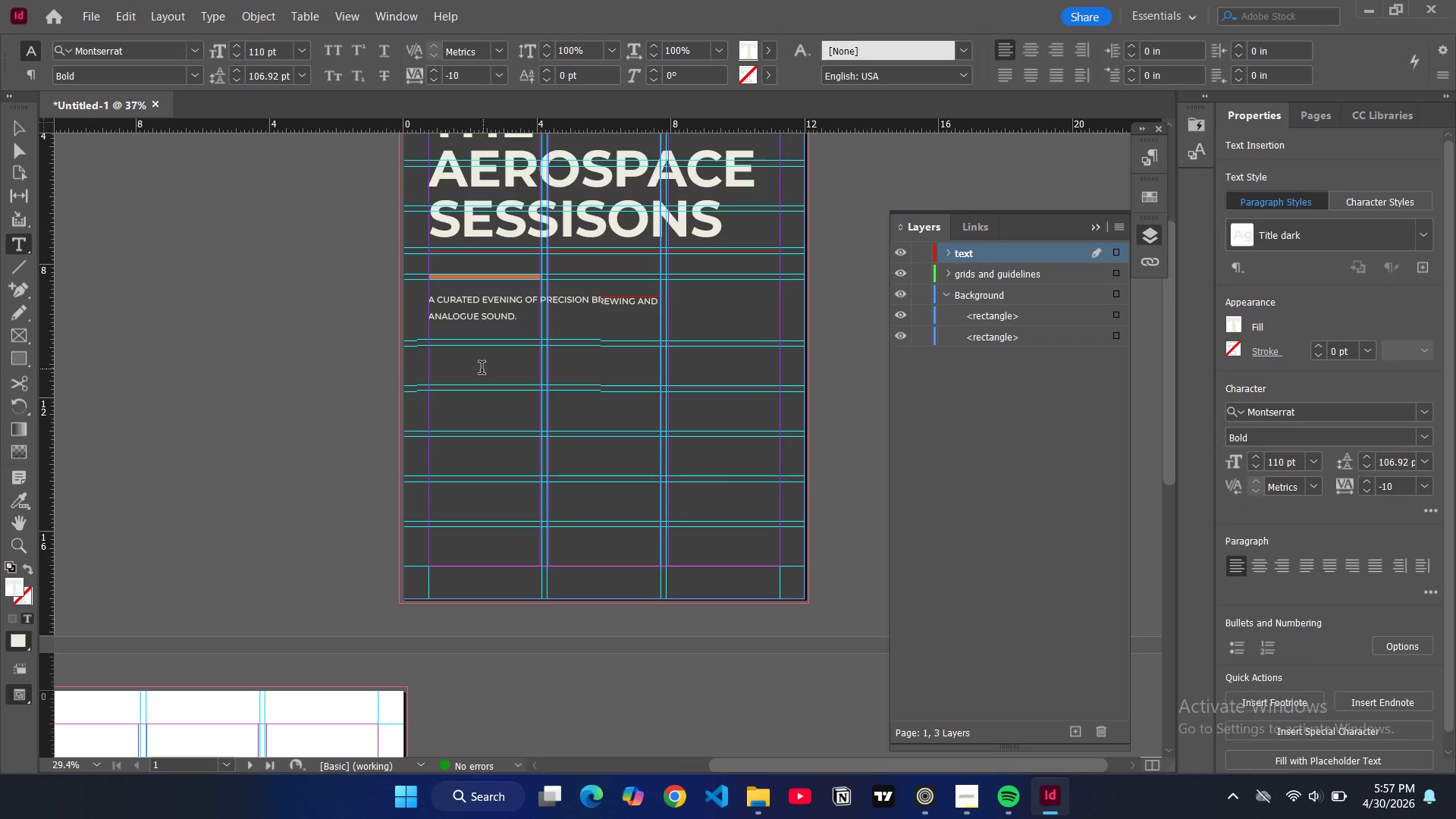 
left_click([474, 369])
 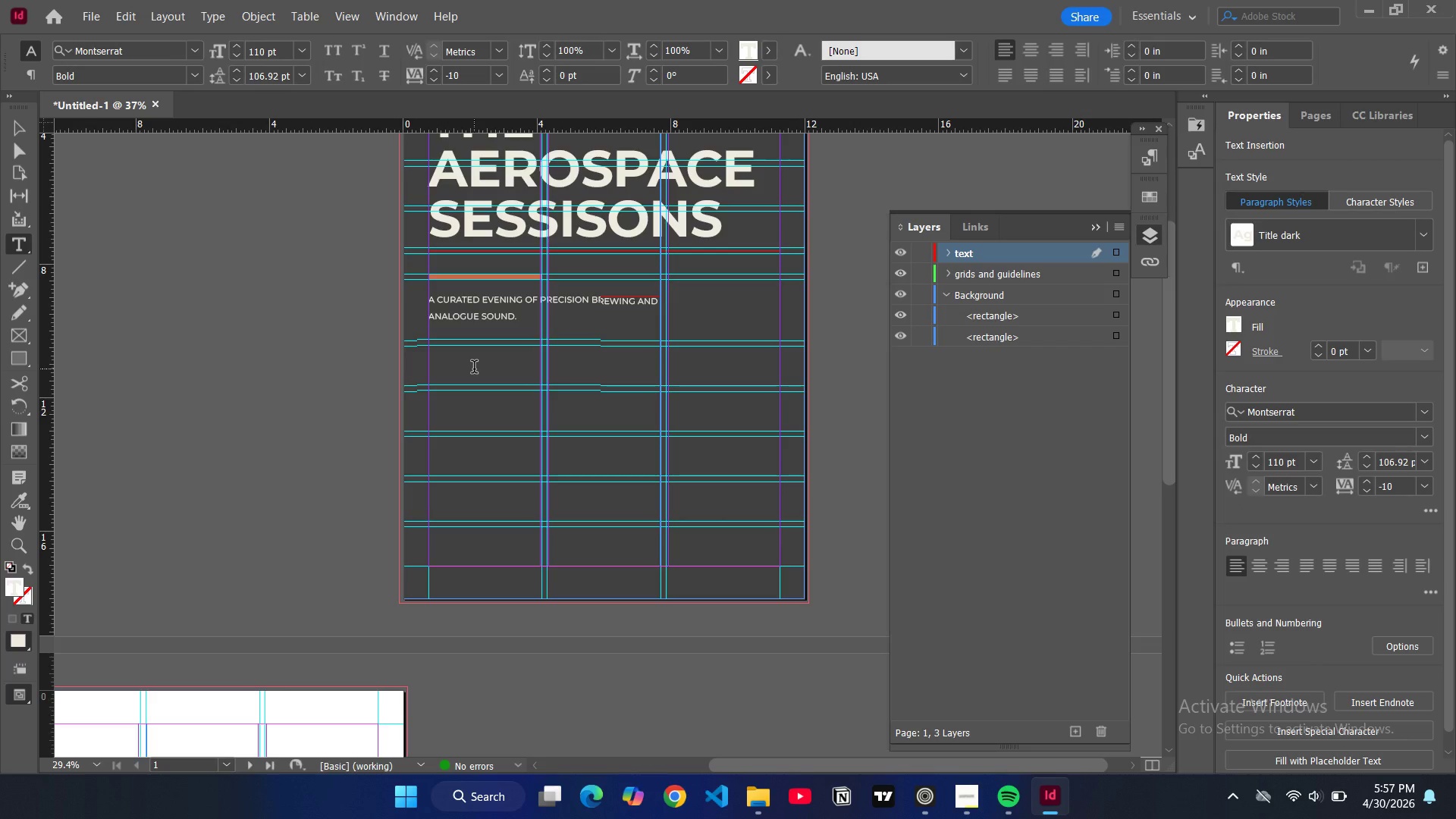 
type(Da)
 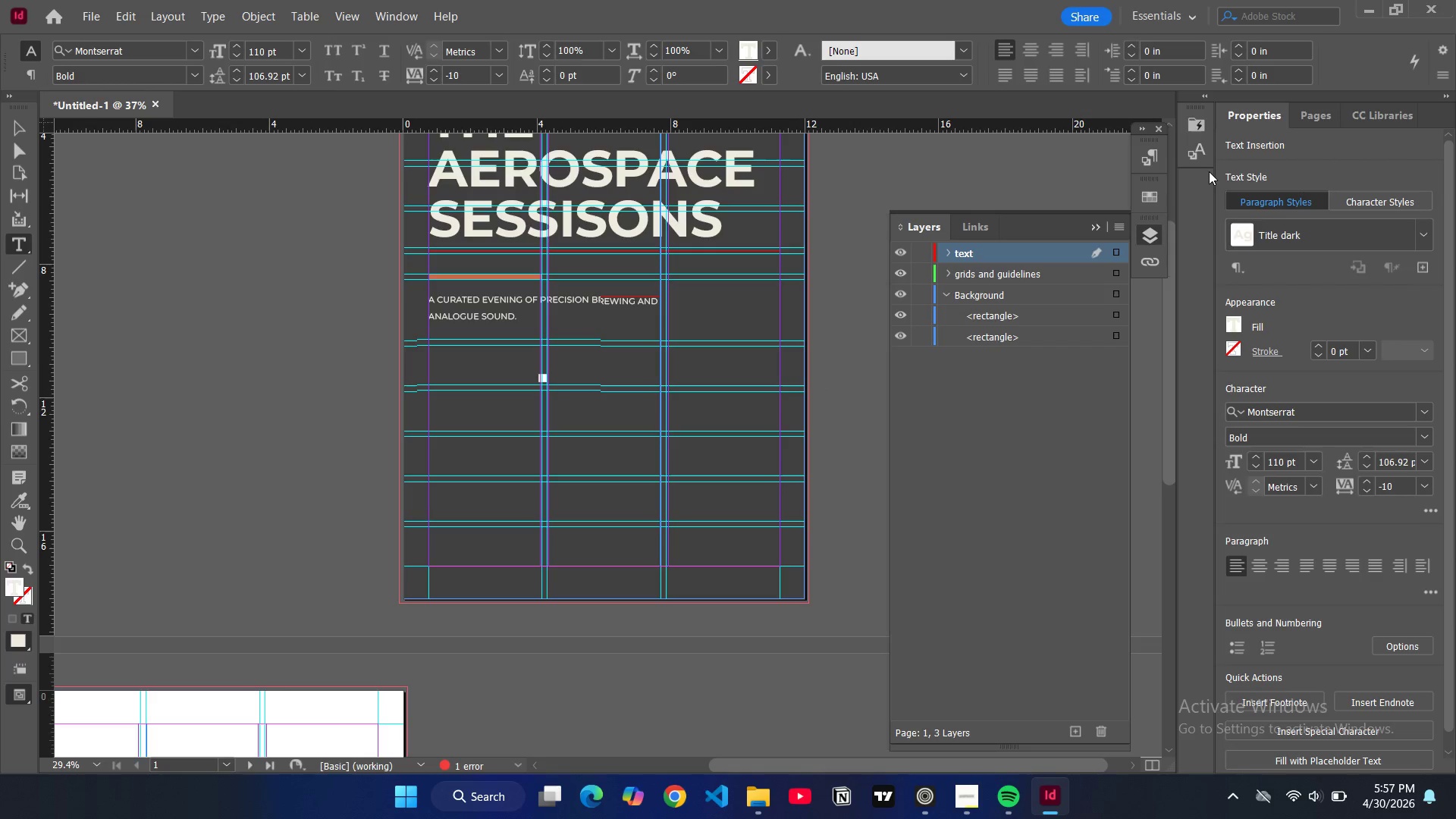 
left_click([1150, 155])
 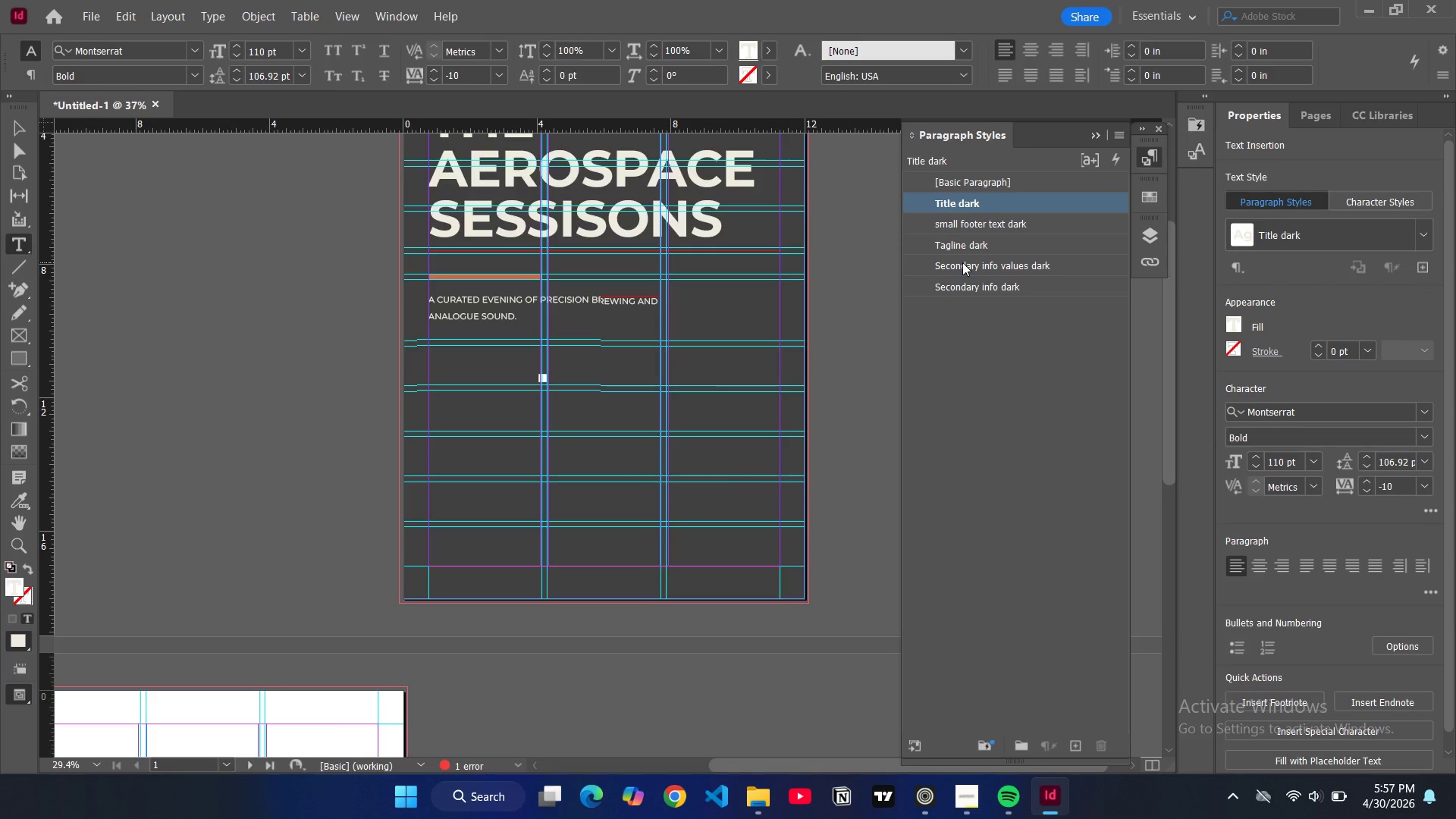 
wait(5.92)
 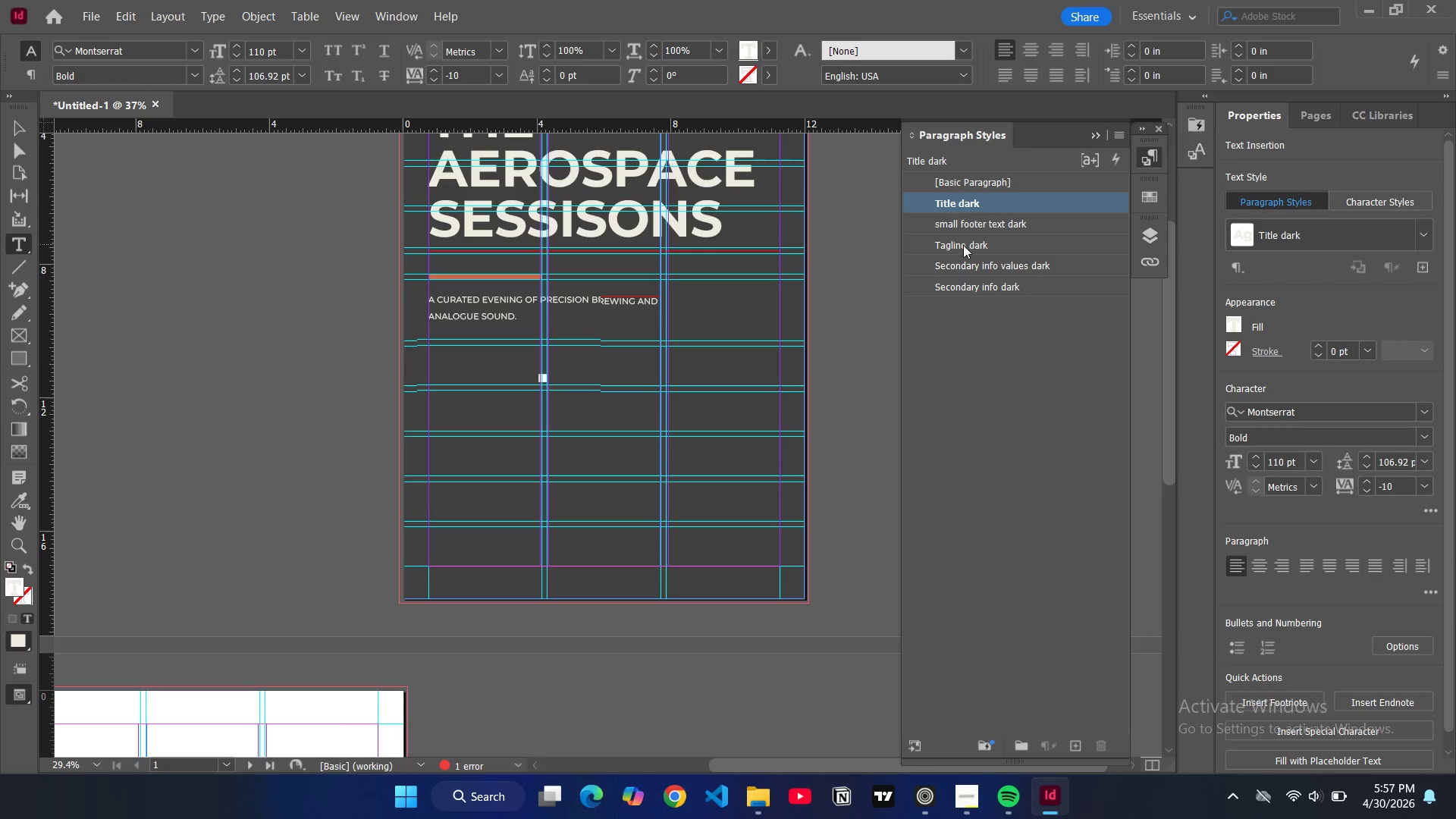 
left_click([961, 284])
 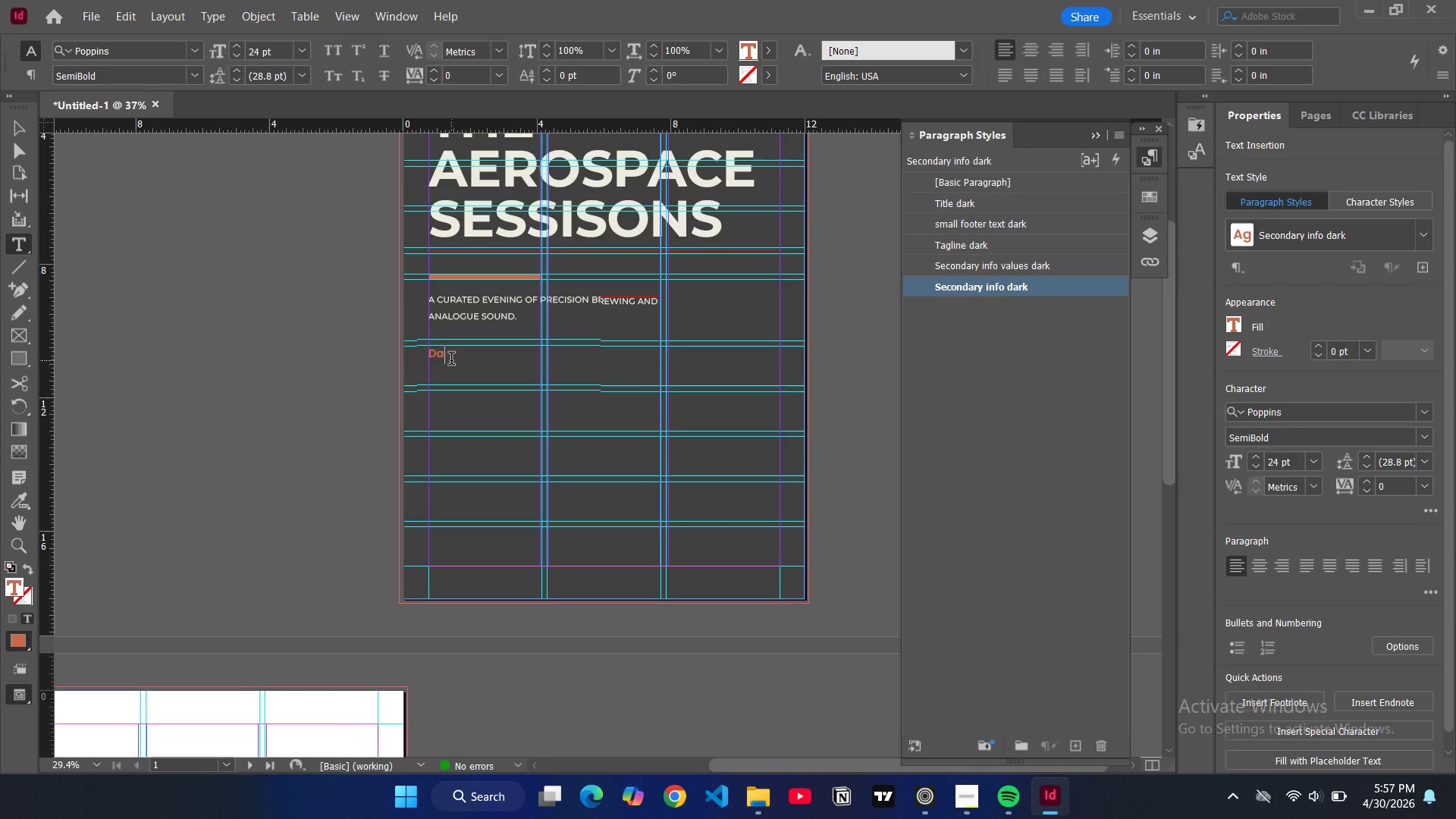 
key(Backspace)
type(ATE)
 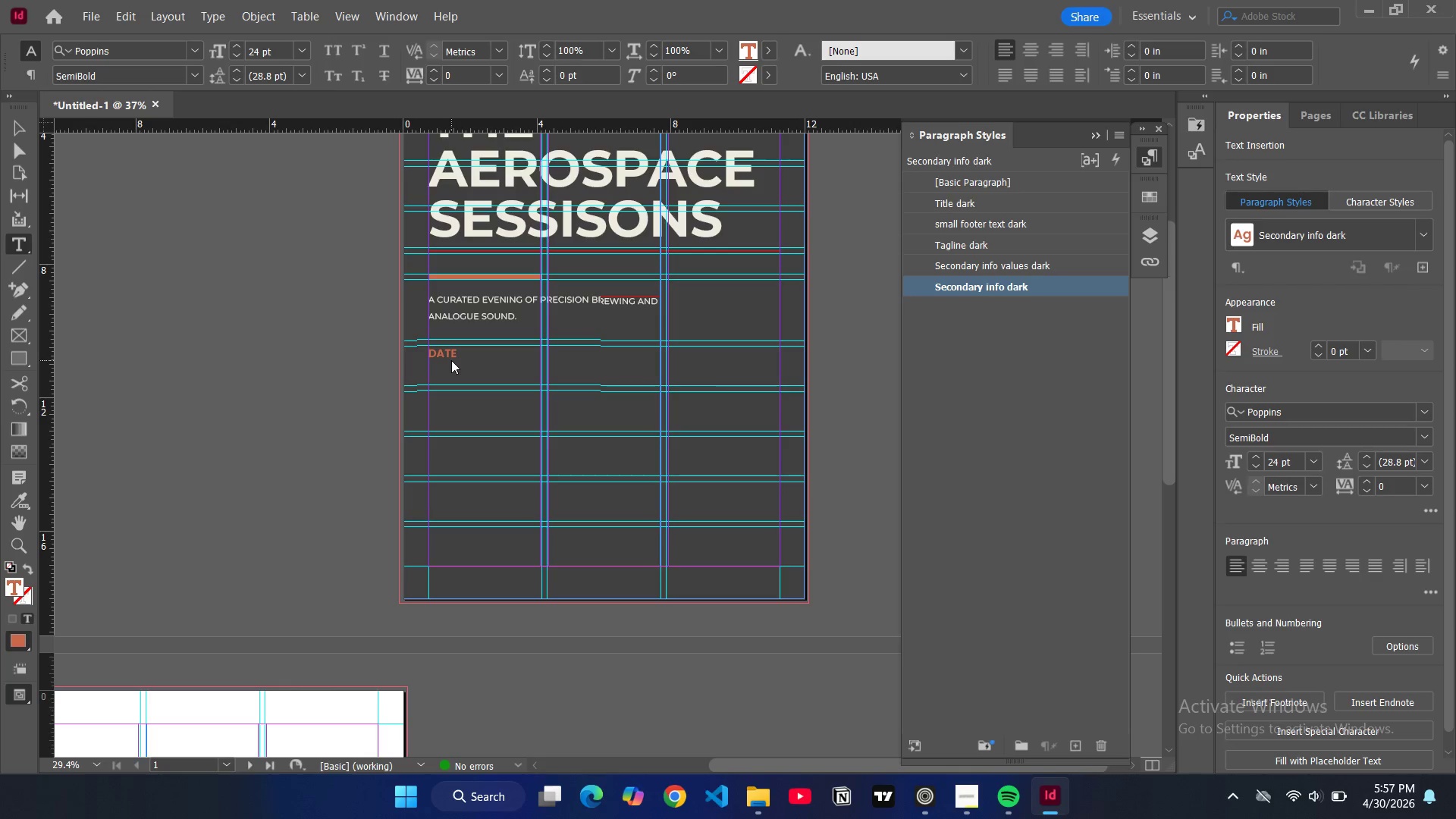 
key(Enter)
 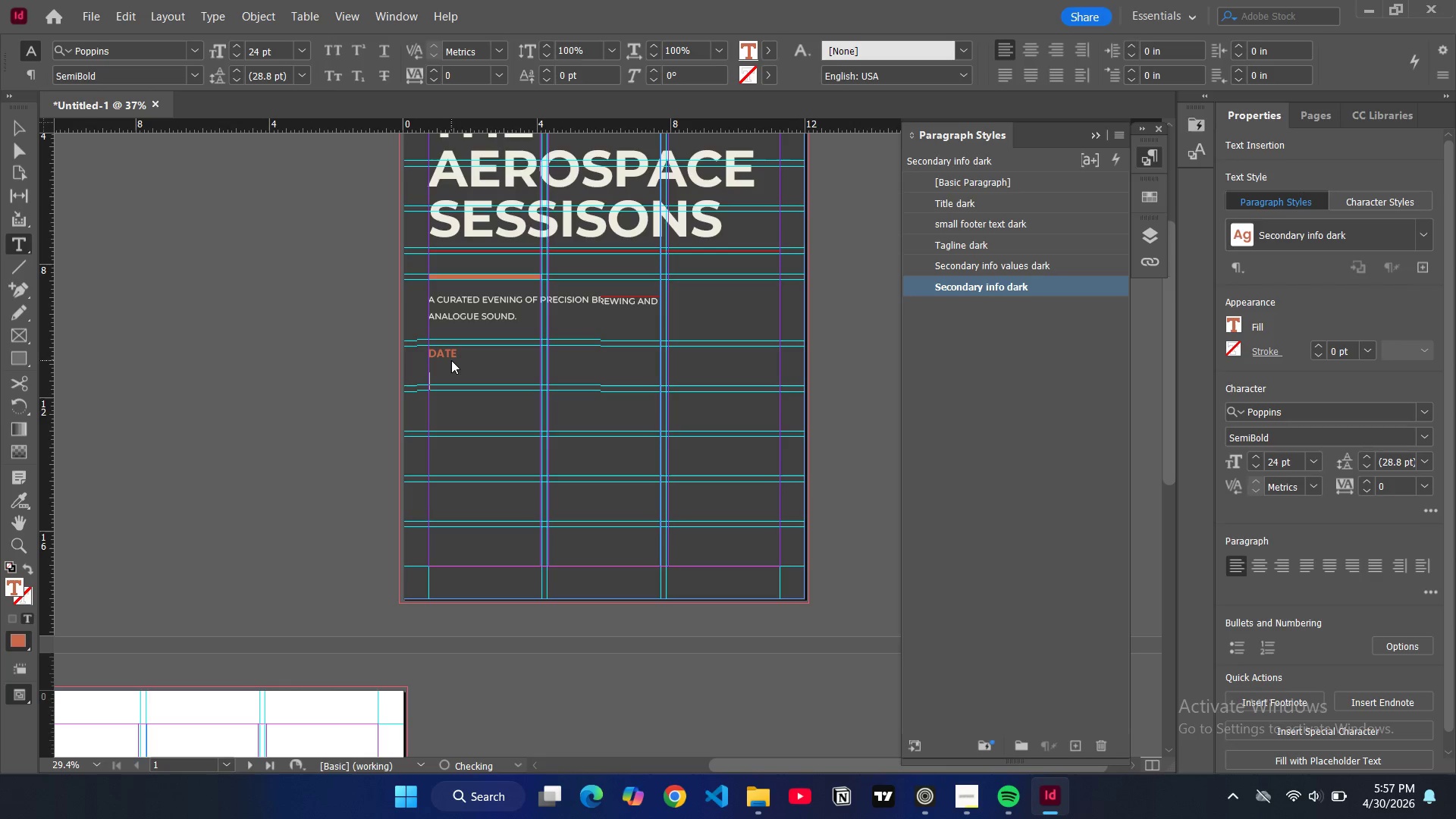 
key(Enter)
 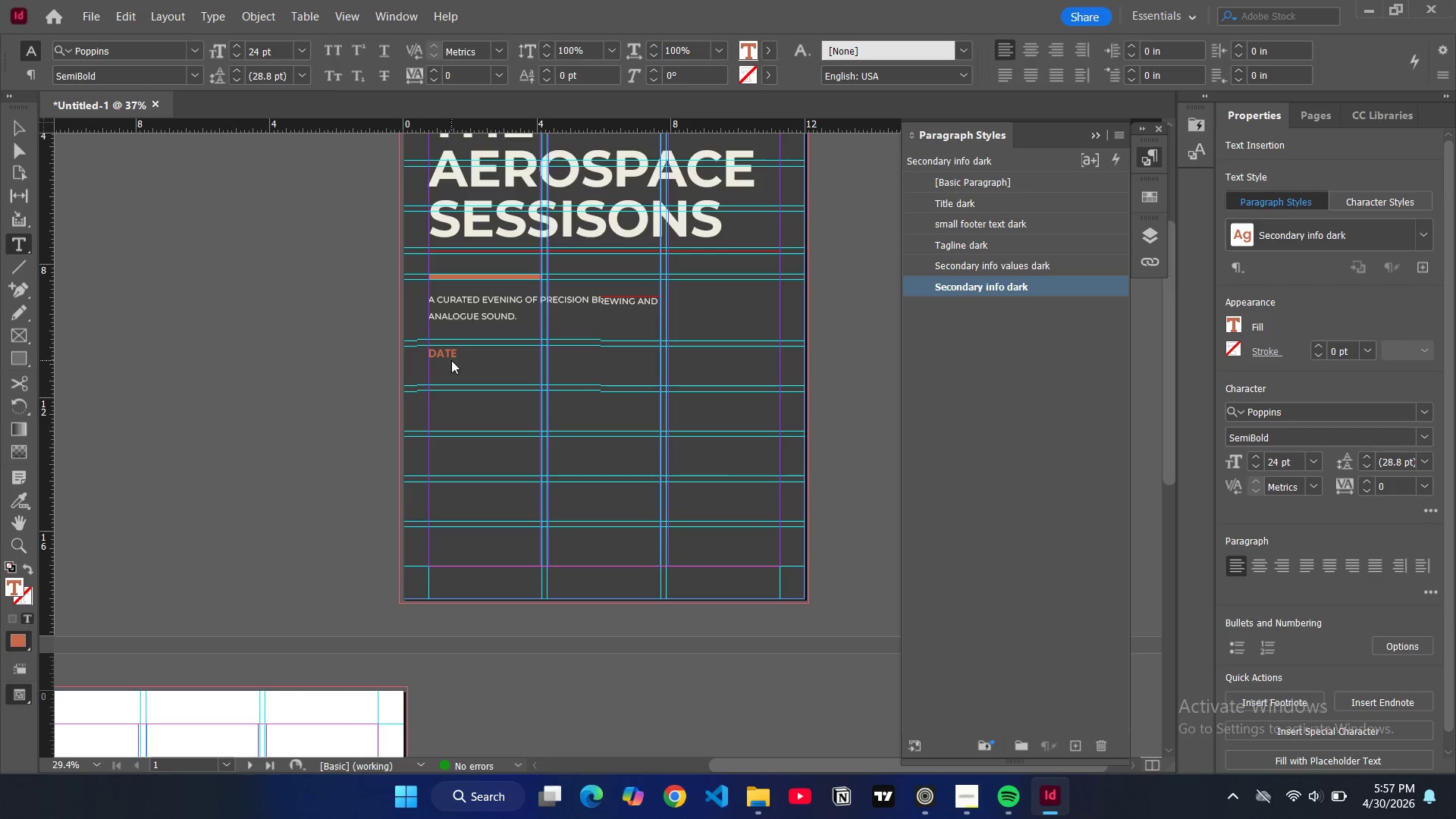 
type(O)
key(Backspace)
type(OCR)
key(Backspace)
type(TOBER 24)
 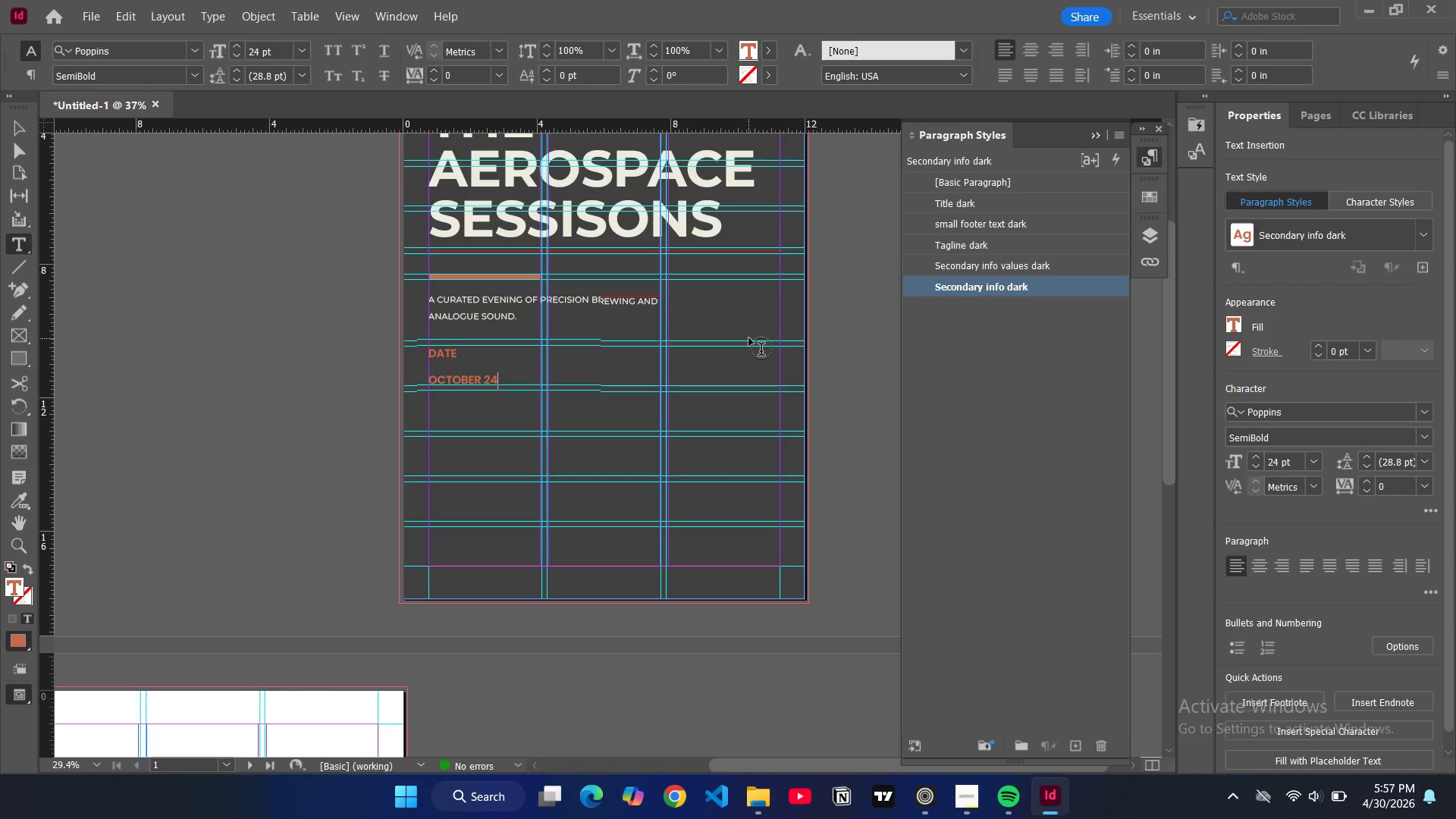 
wait(7.23)
 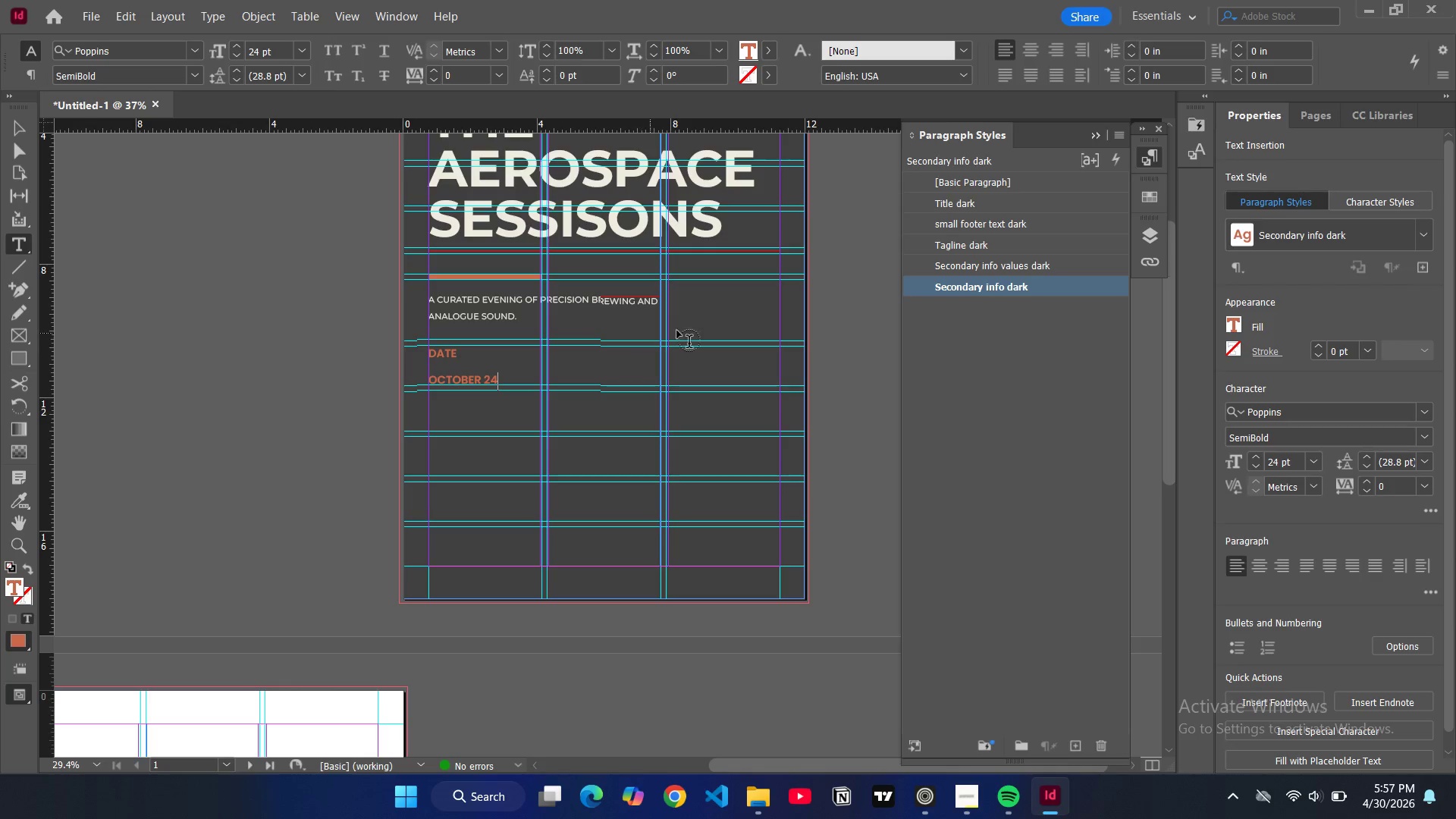 
left_click_drag(start_coordinate=[506, 377], to_coordinate=[428, 378])
 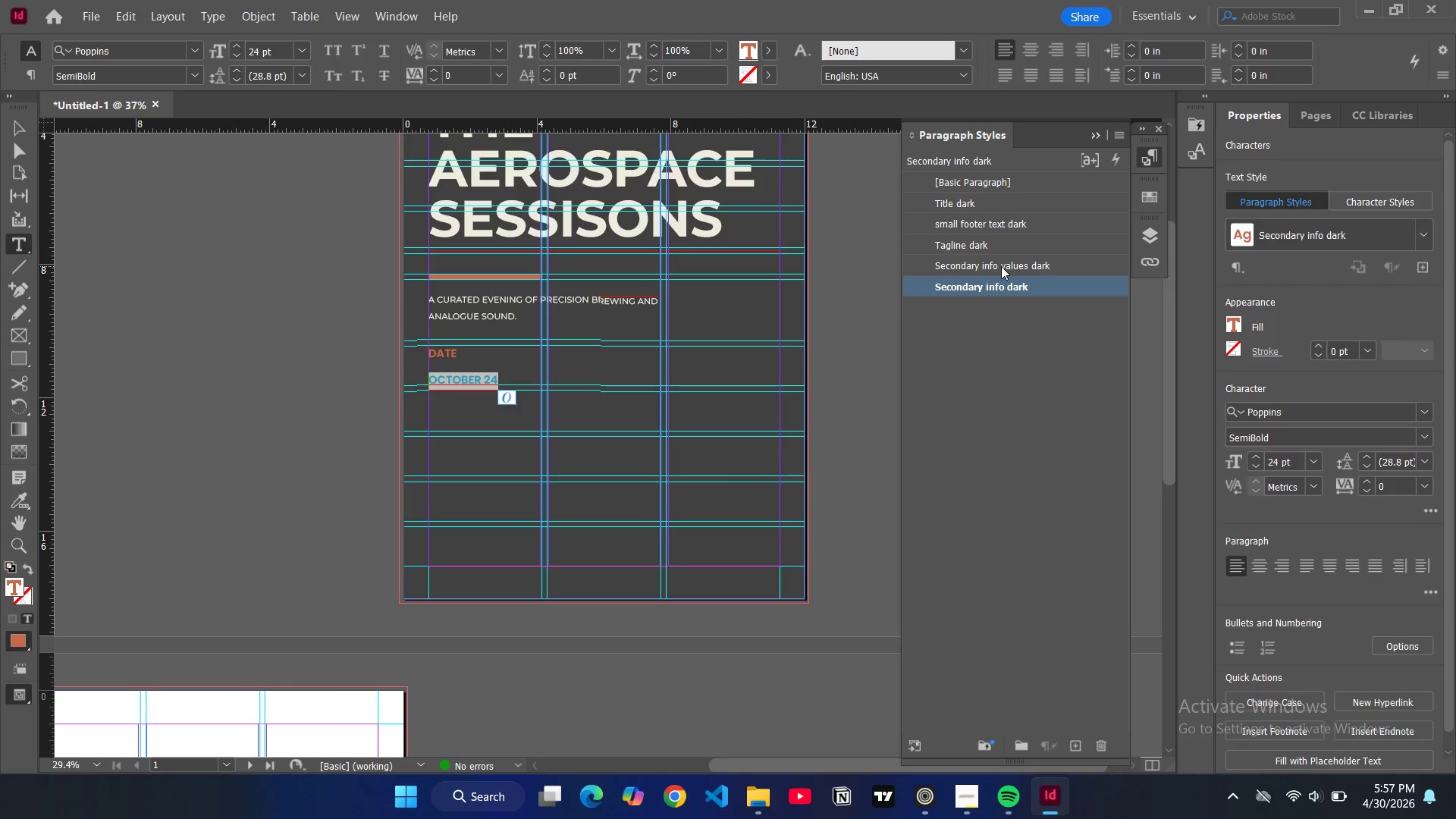 
left_click([1001, 266])
 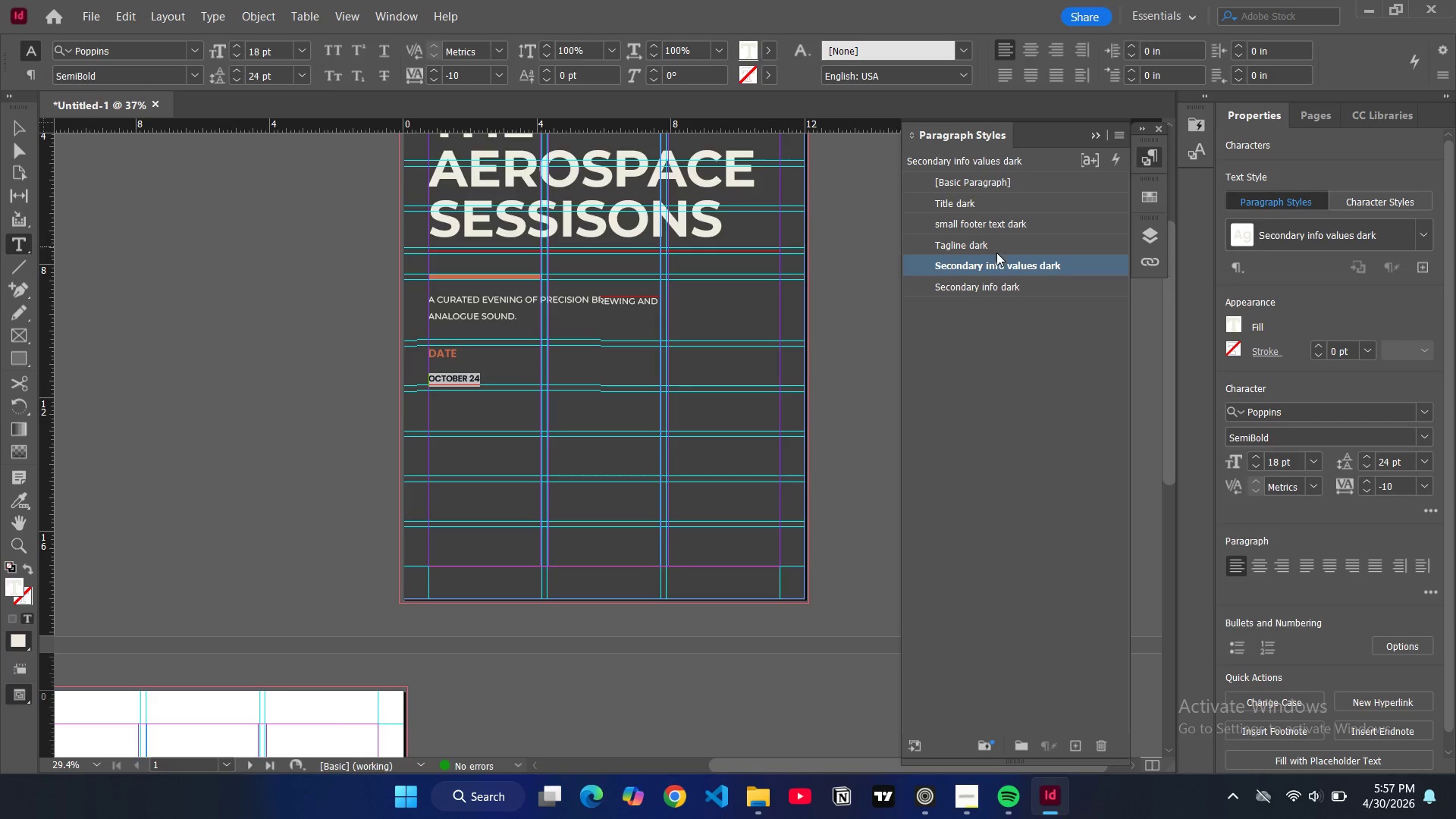 
left_click([987, 288])
 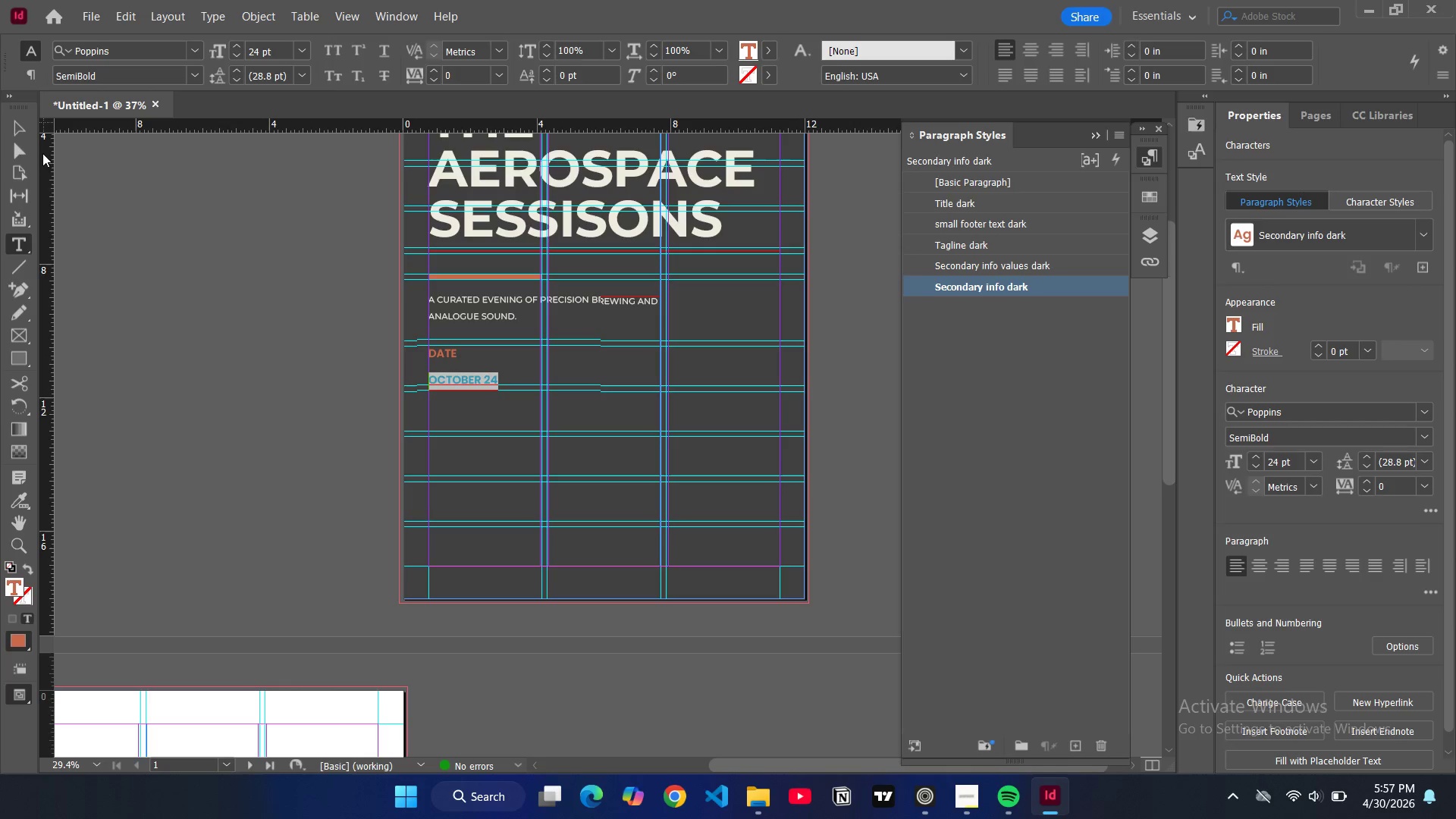 
left_click([25, 126])
 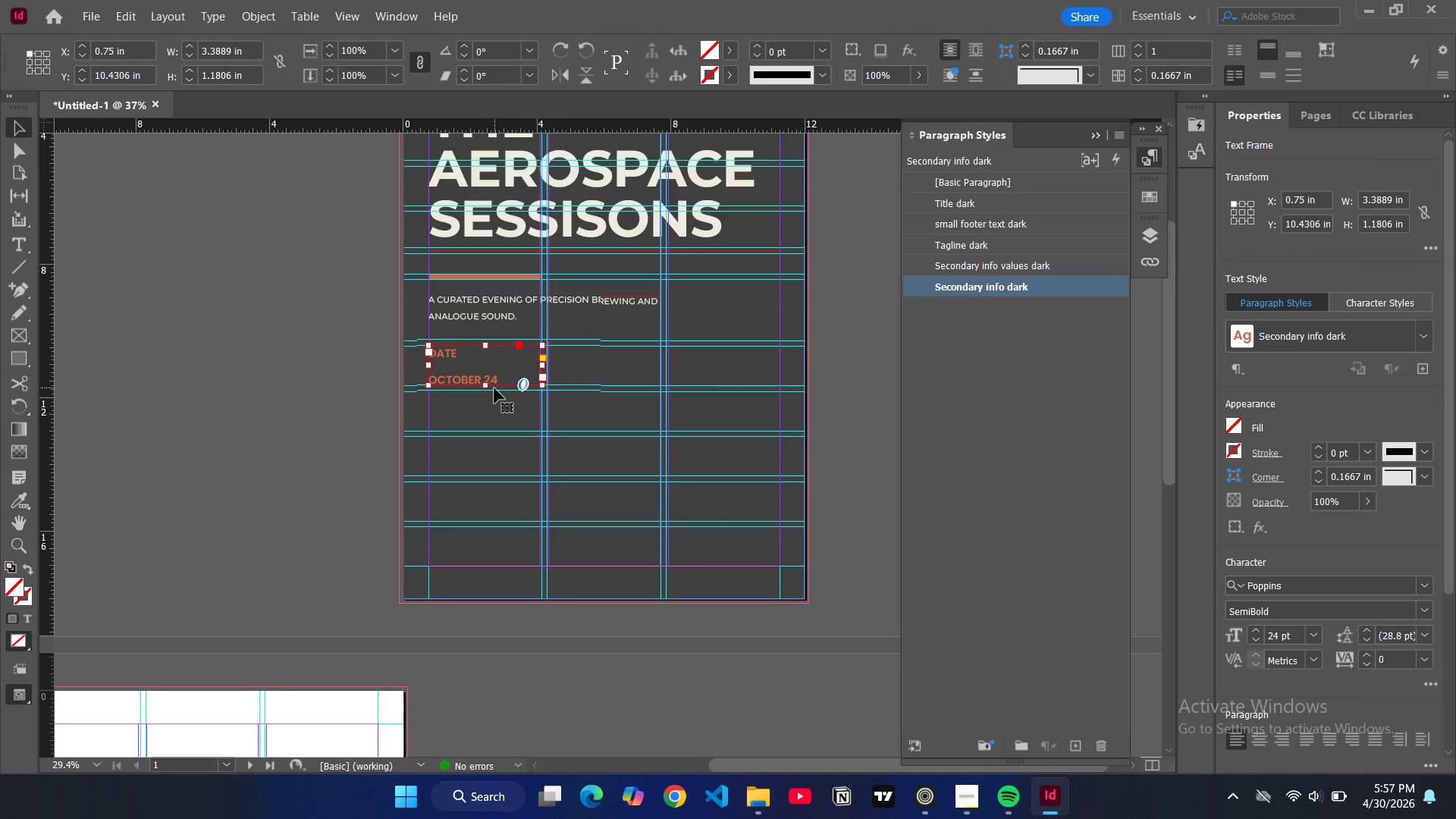 
left_click([491, 384])
 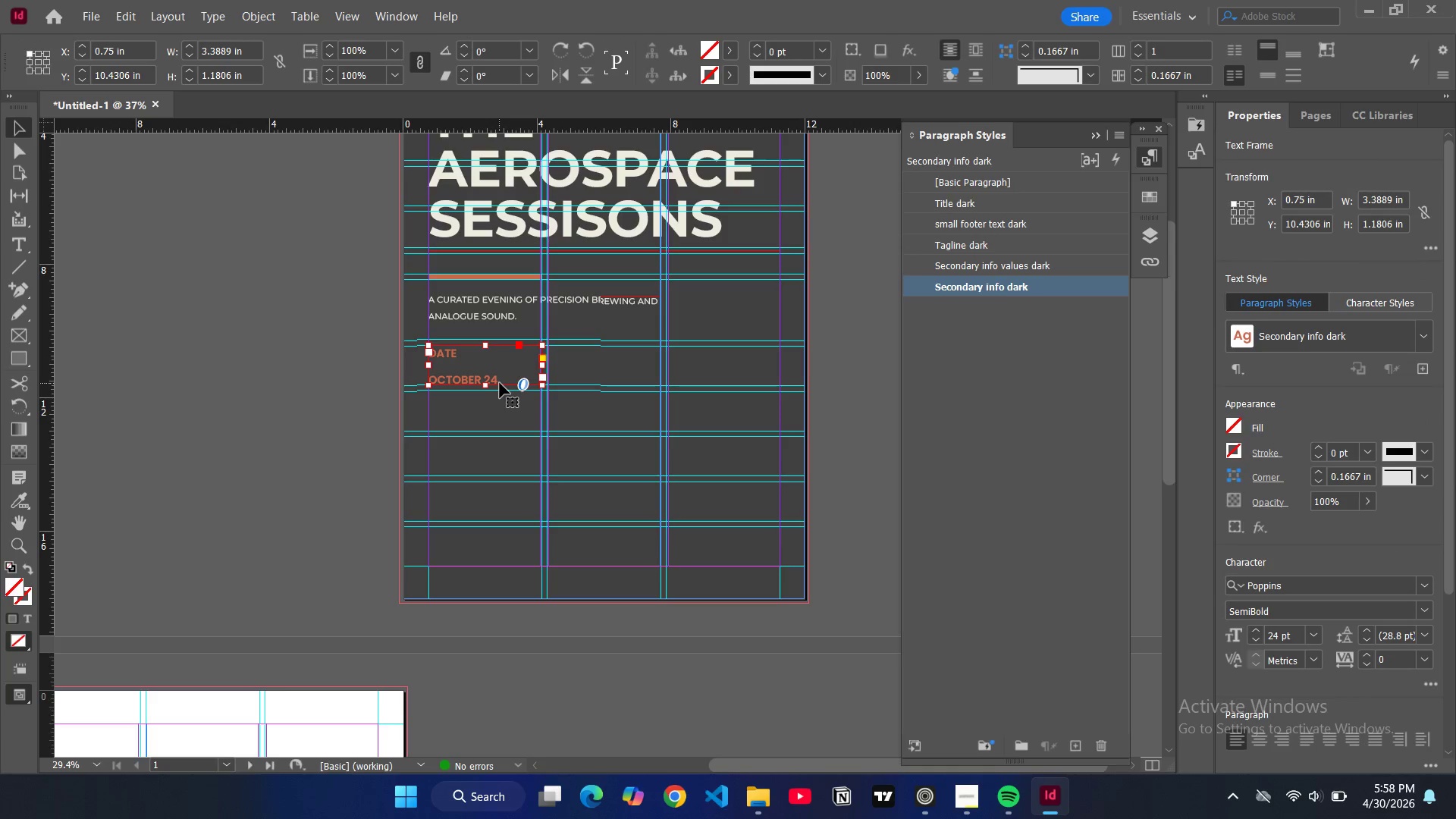 
double_click([500, 383])
 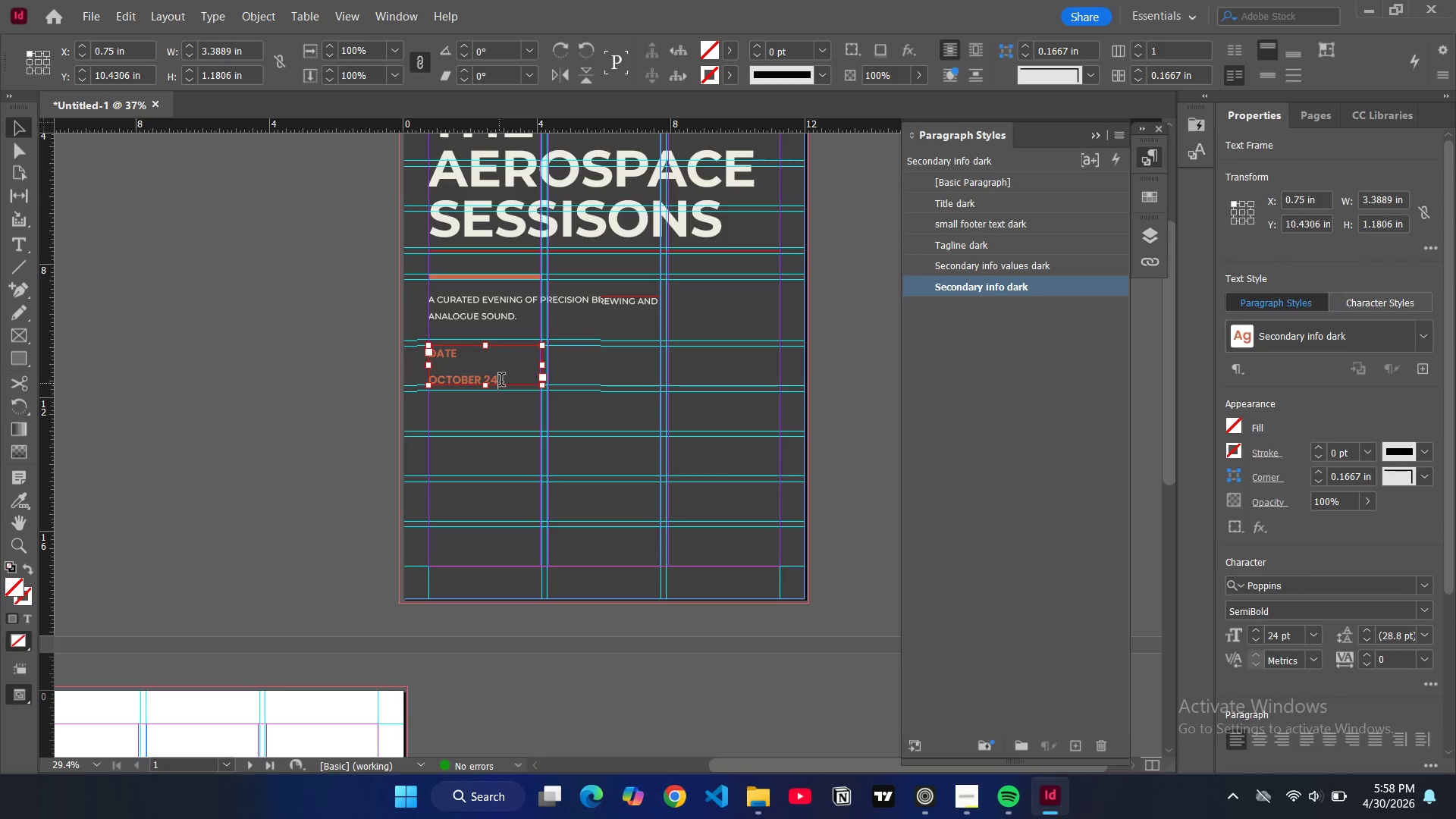 
left_click_drag(start_coordinate=[501, 381], to_coordinate=[432, 377])
 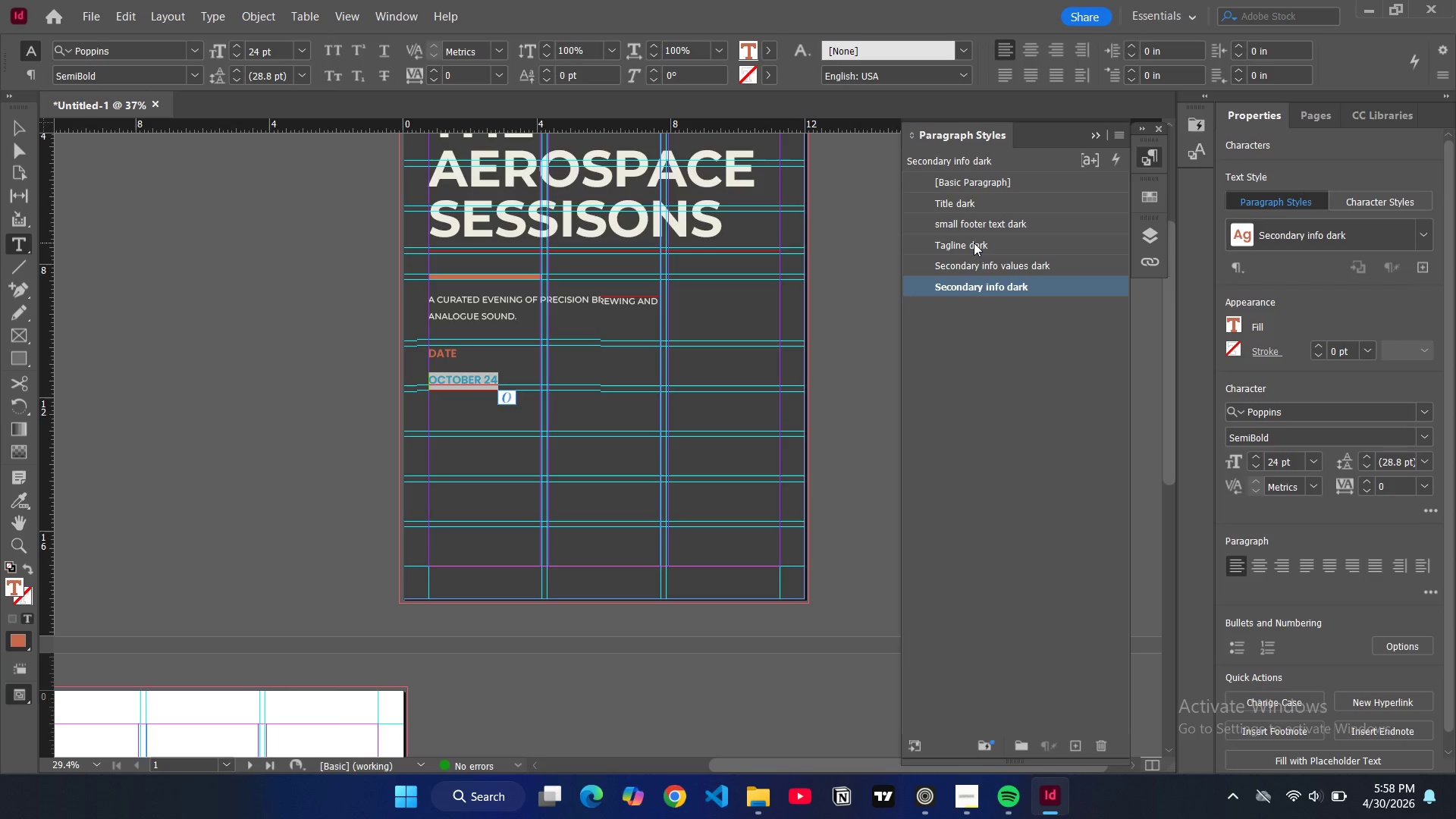 
left_click([974, 243])
 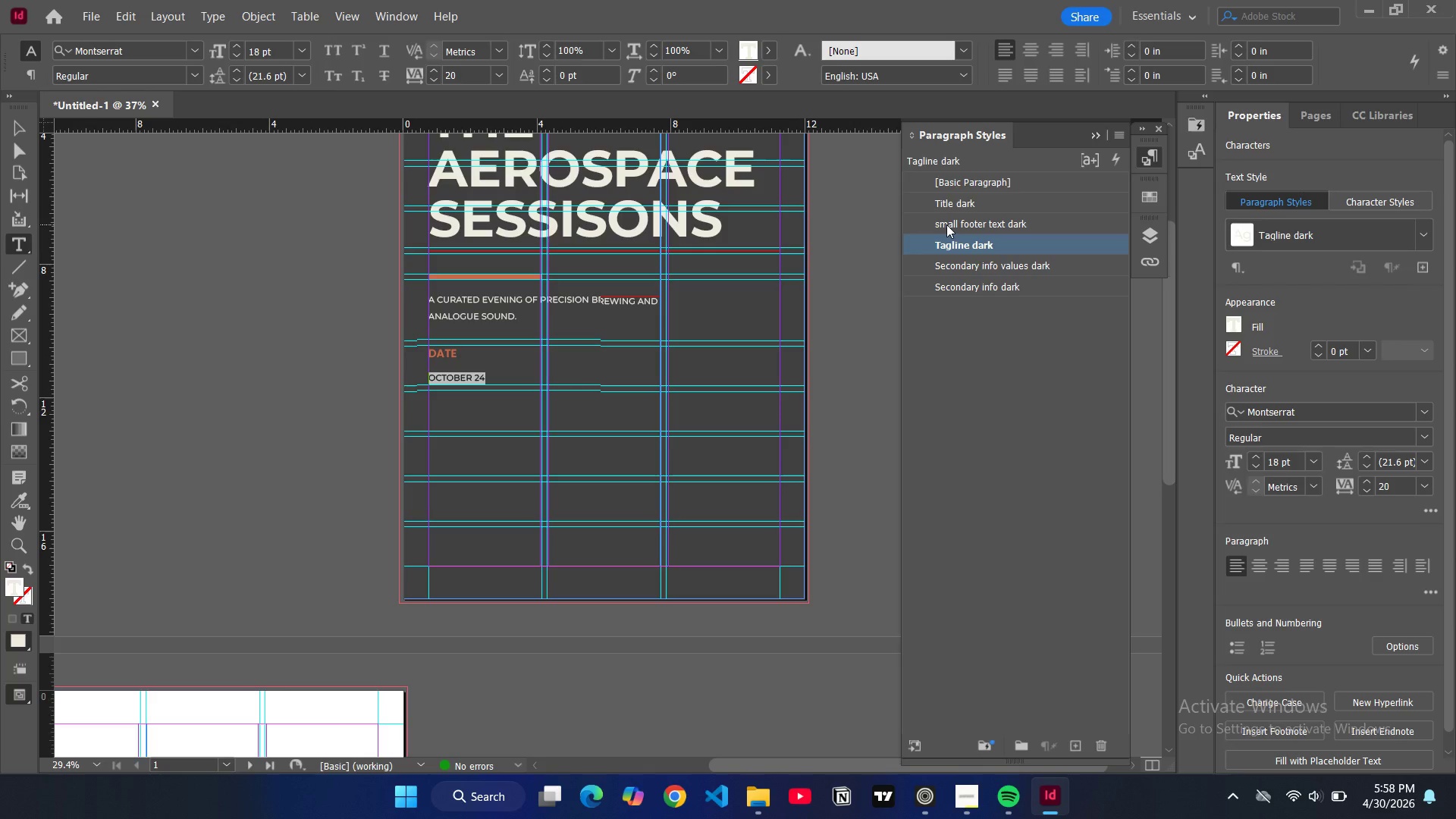 
left_click([1000, 265])
 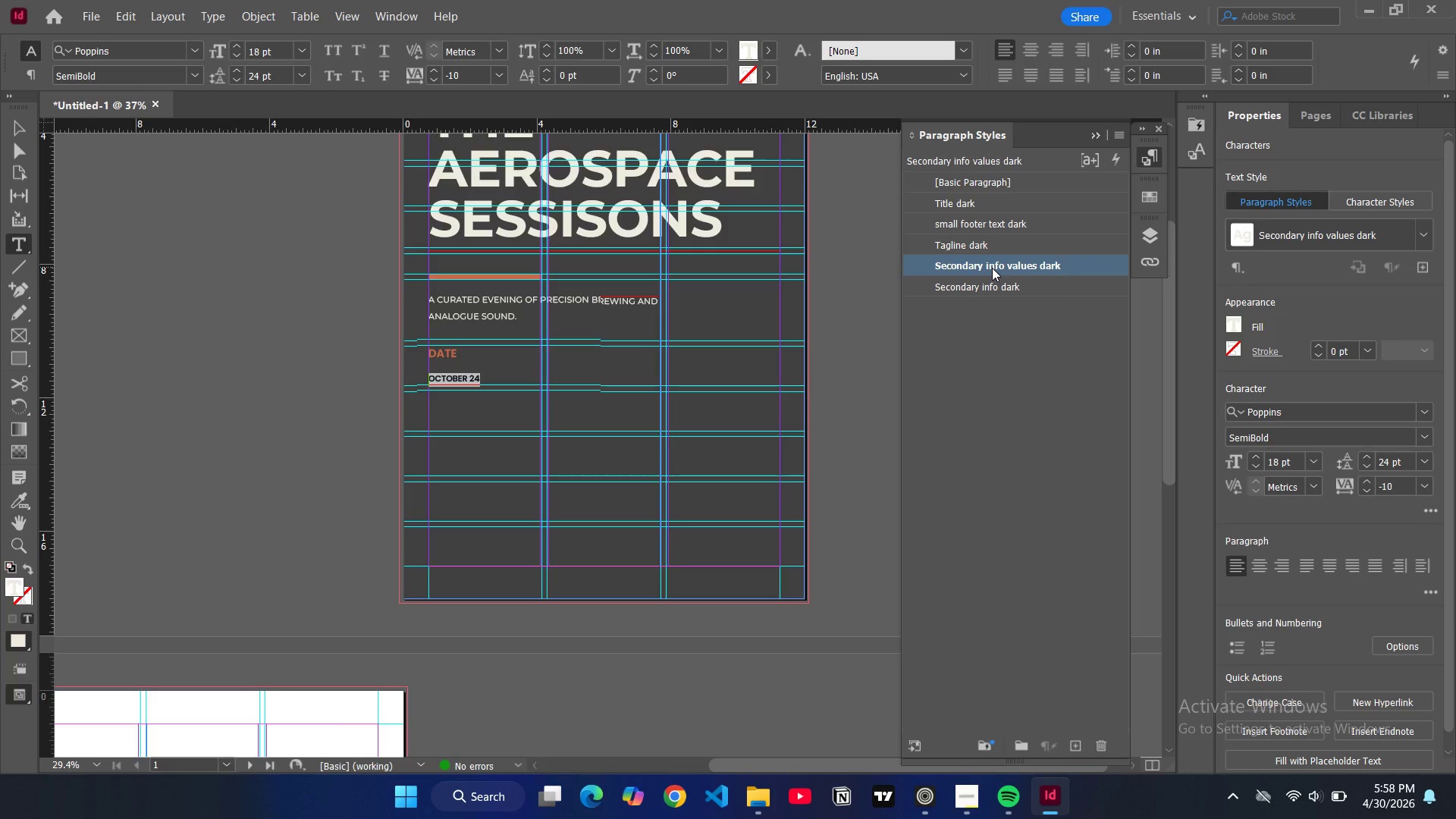 
wait(10.7)
 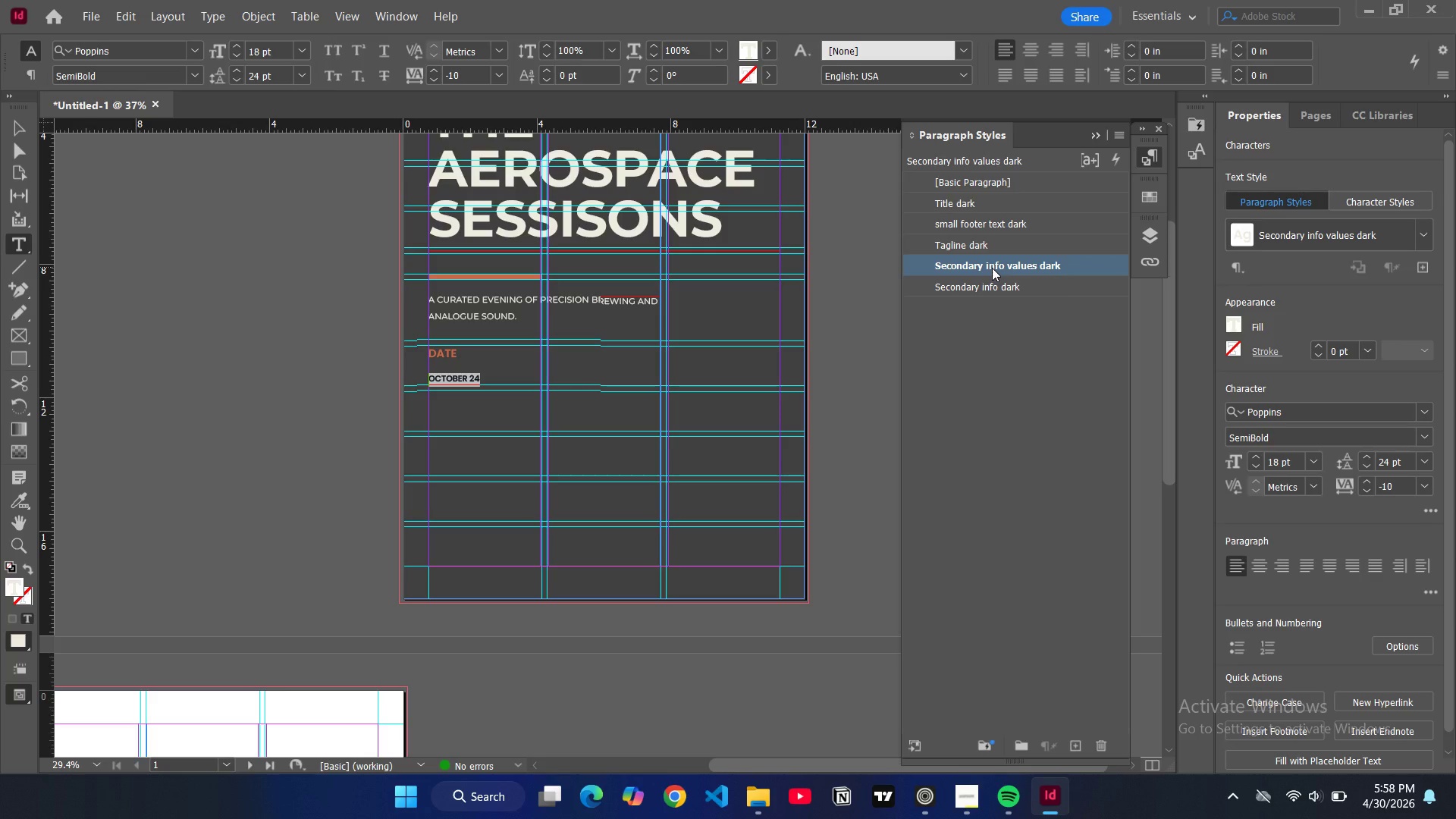 
left_click_drag(start_coordinate=[463, 356], to_coordinate=[431, 355])
 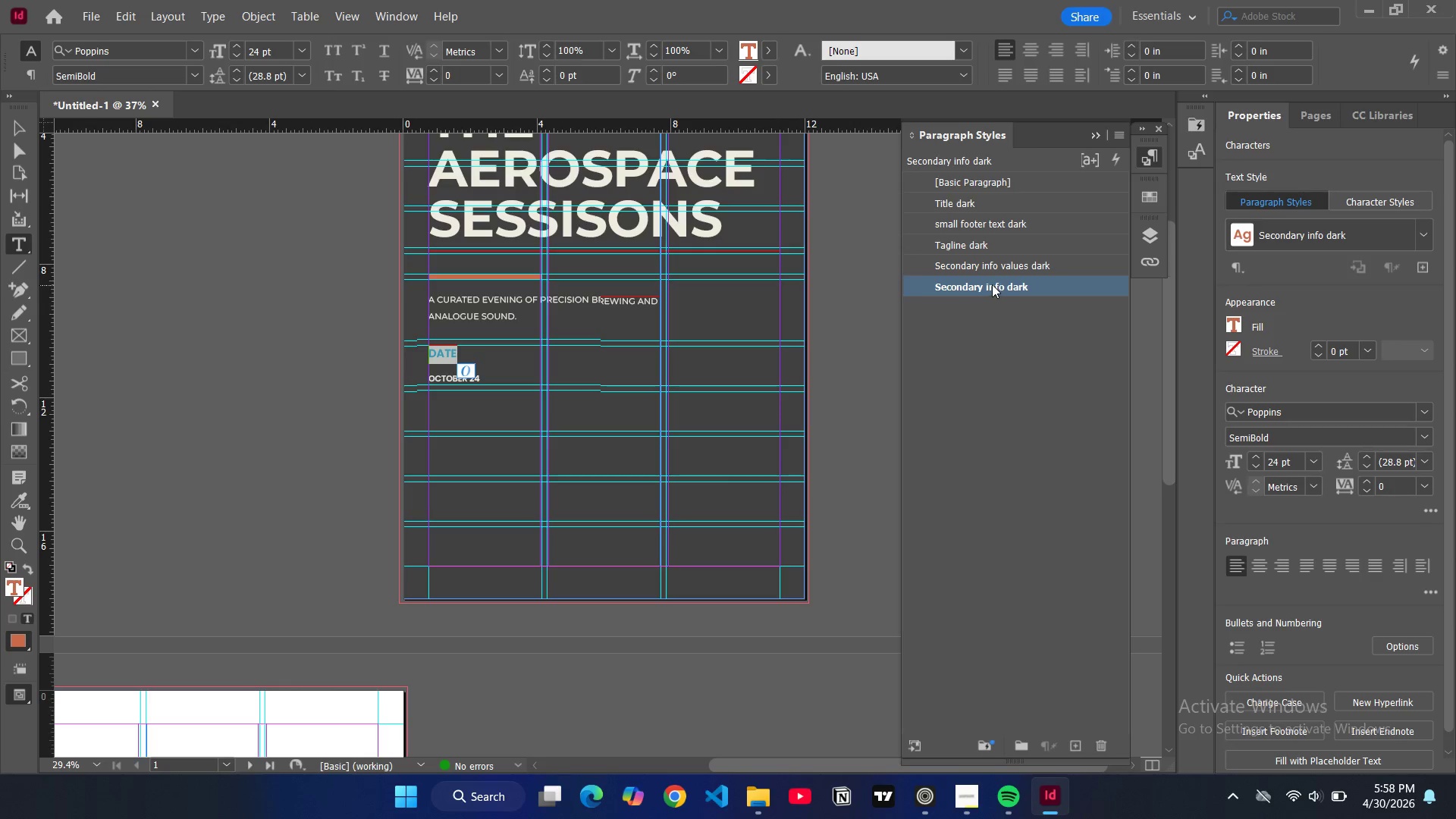 
left_click([992, 284])
 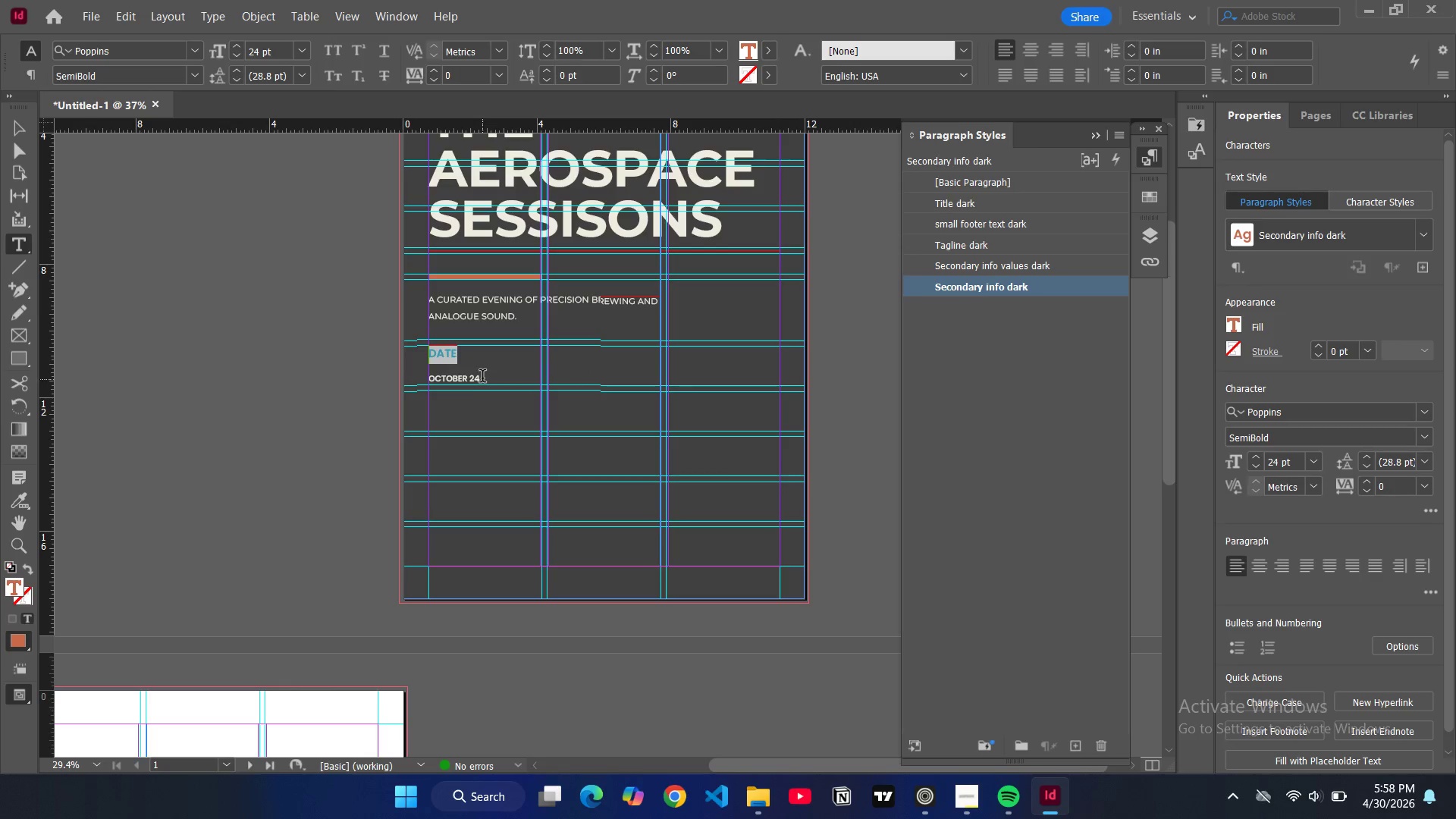 
left_click_drag(start_coordinate=[482, 378], to_coordinate=[420, 378])
 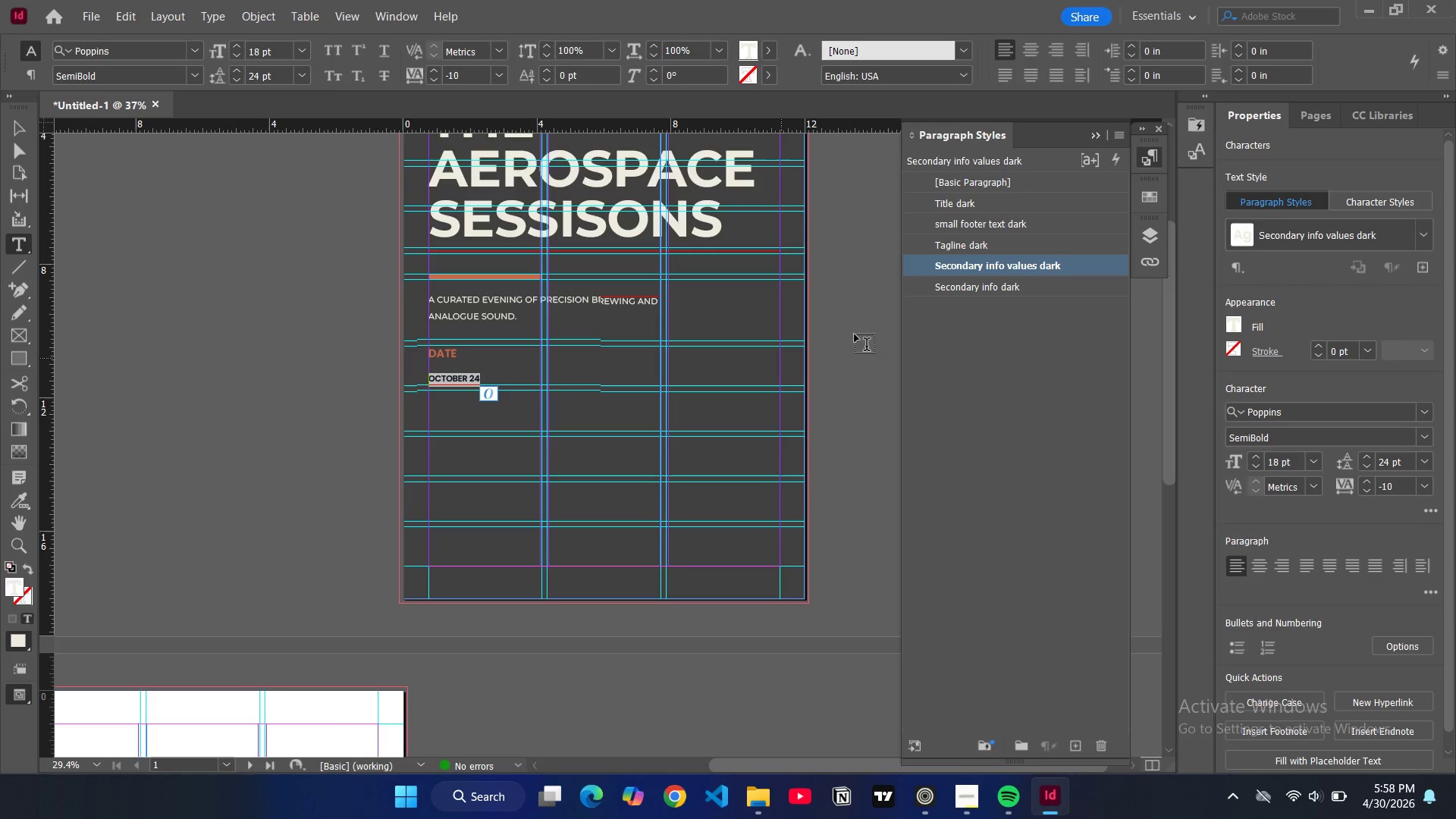 
left_click([1005, 265])
 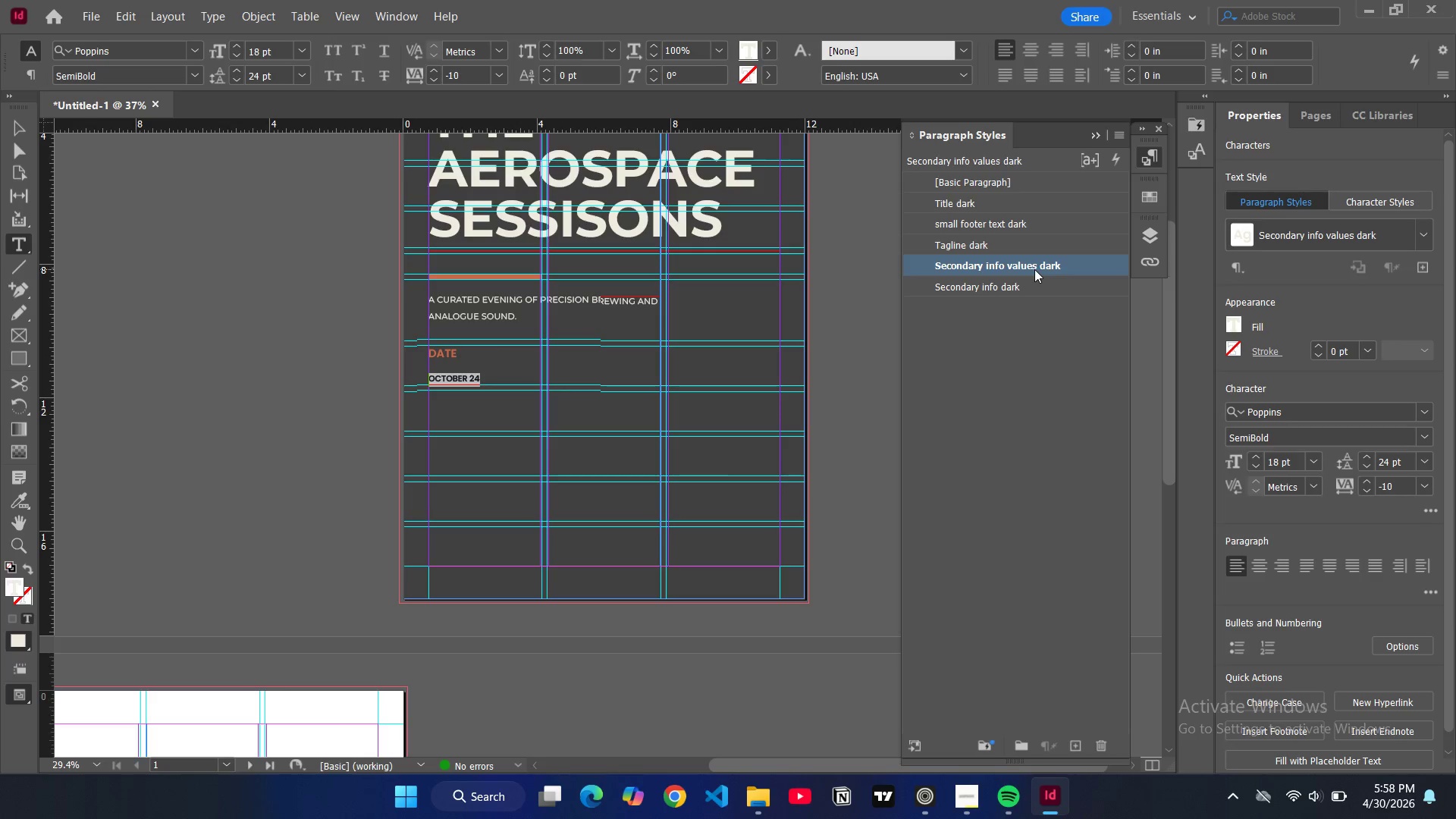 
double_click([1032, 269])
 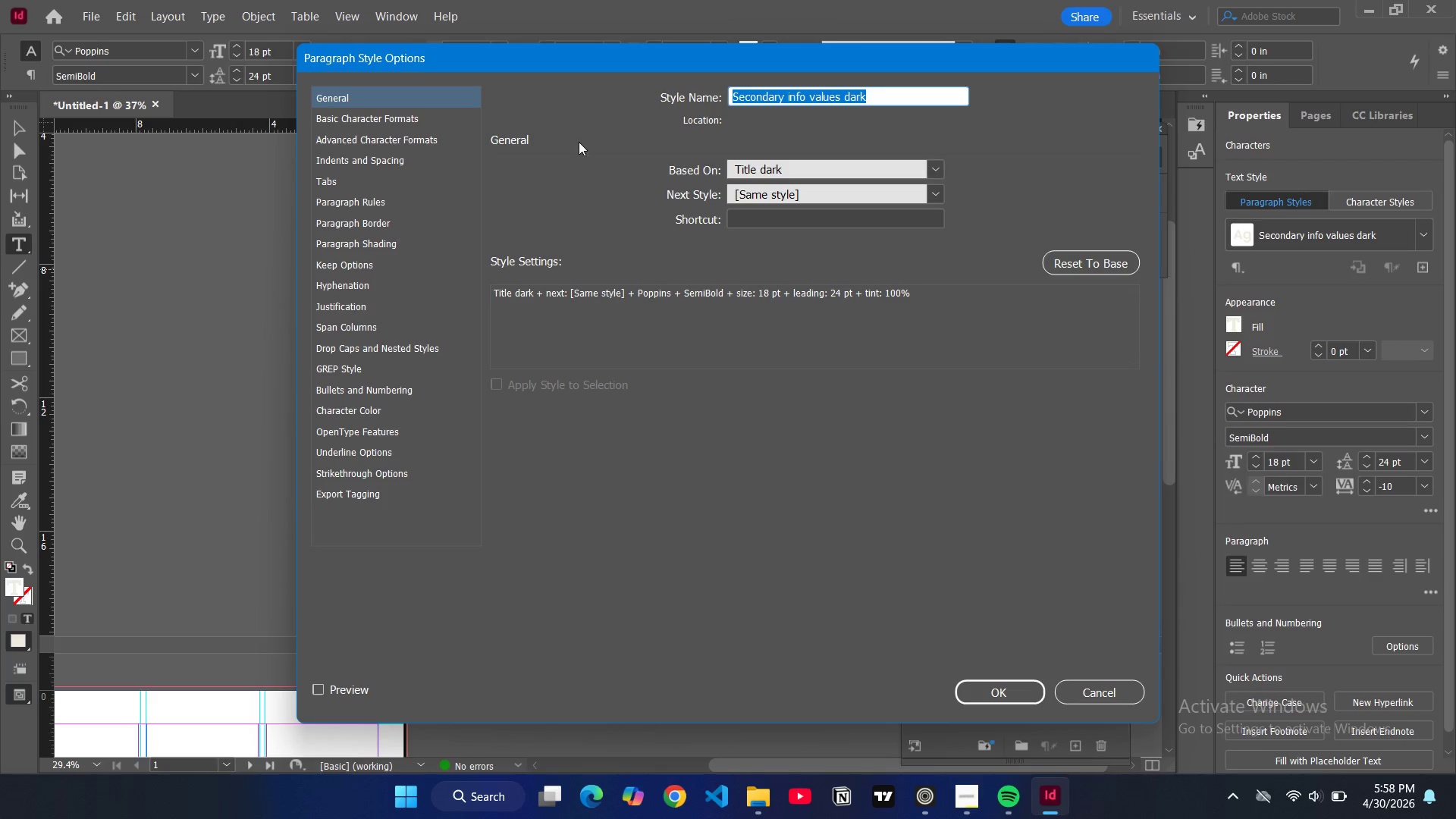 
left_click([389, 120])
 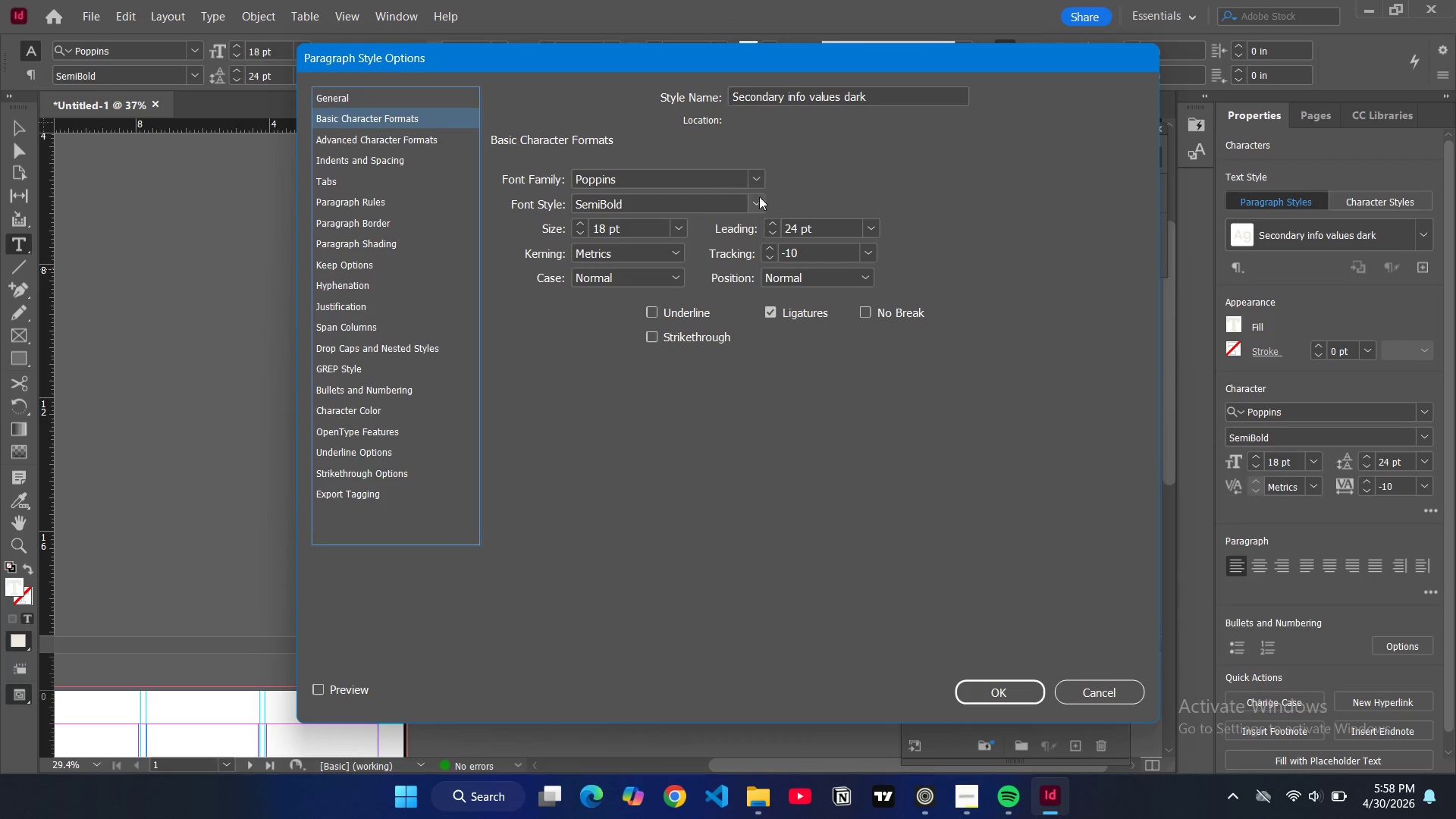 
left_click([676, 226])
 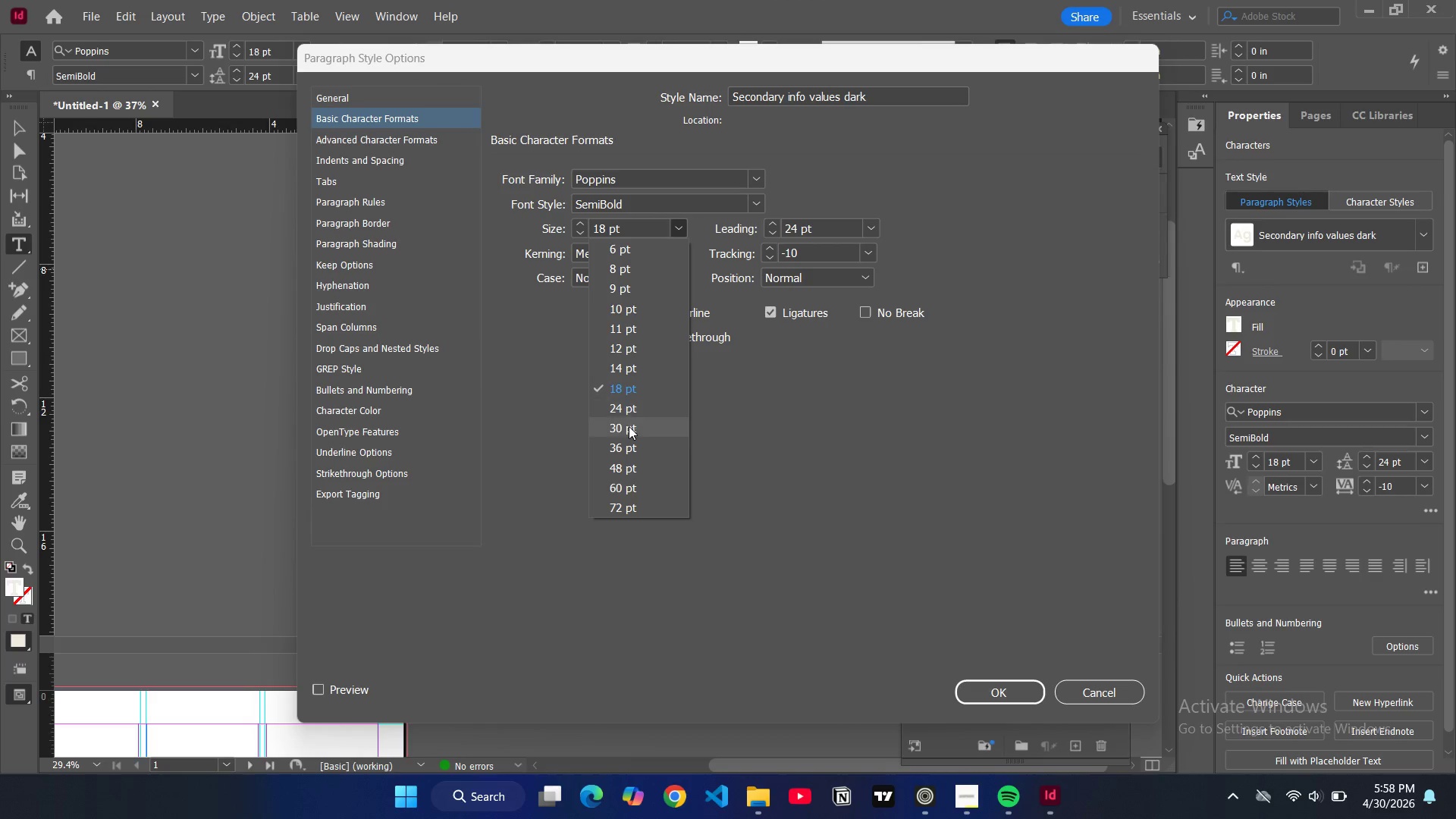 
left_click([629, 426])
 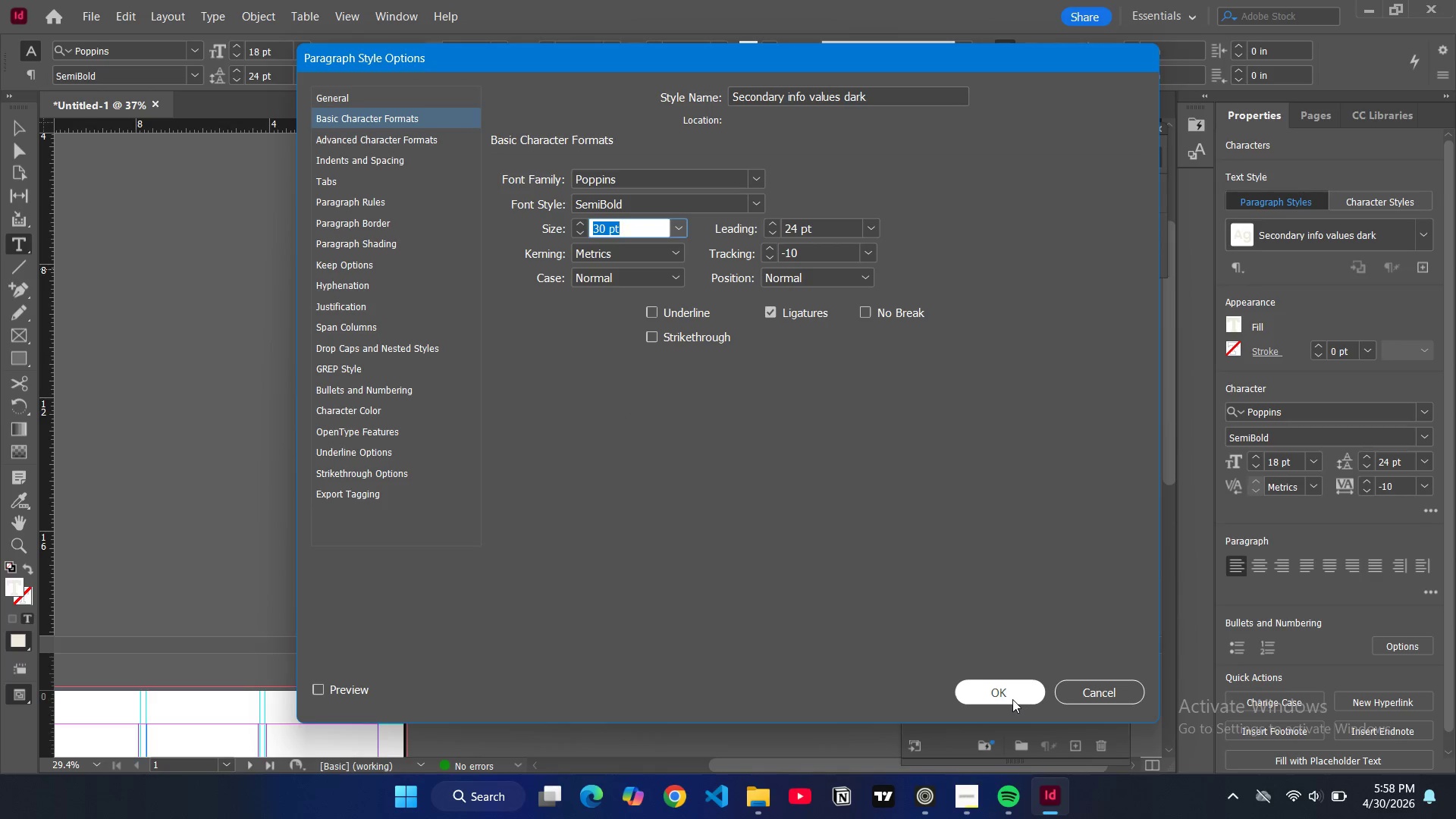 
left_click([1012, 699])
 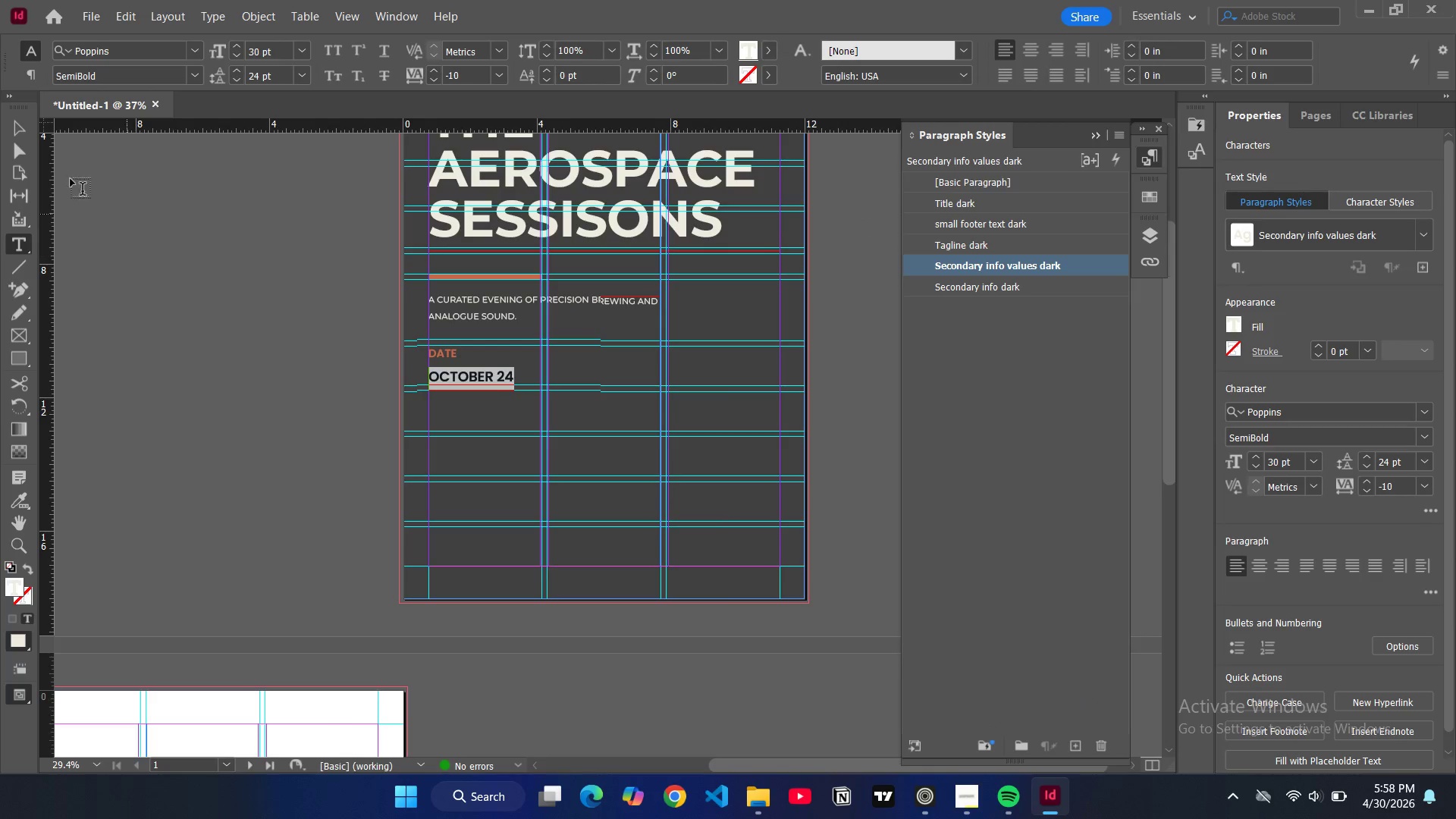 
left_click([14, 122])
 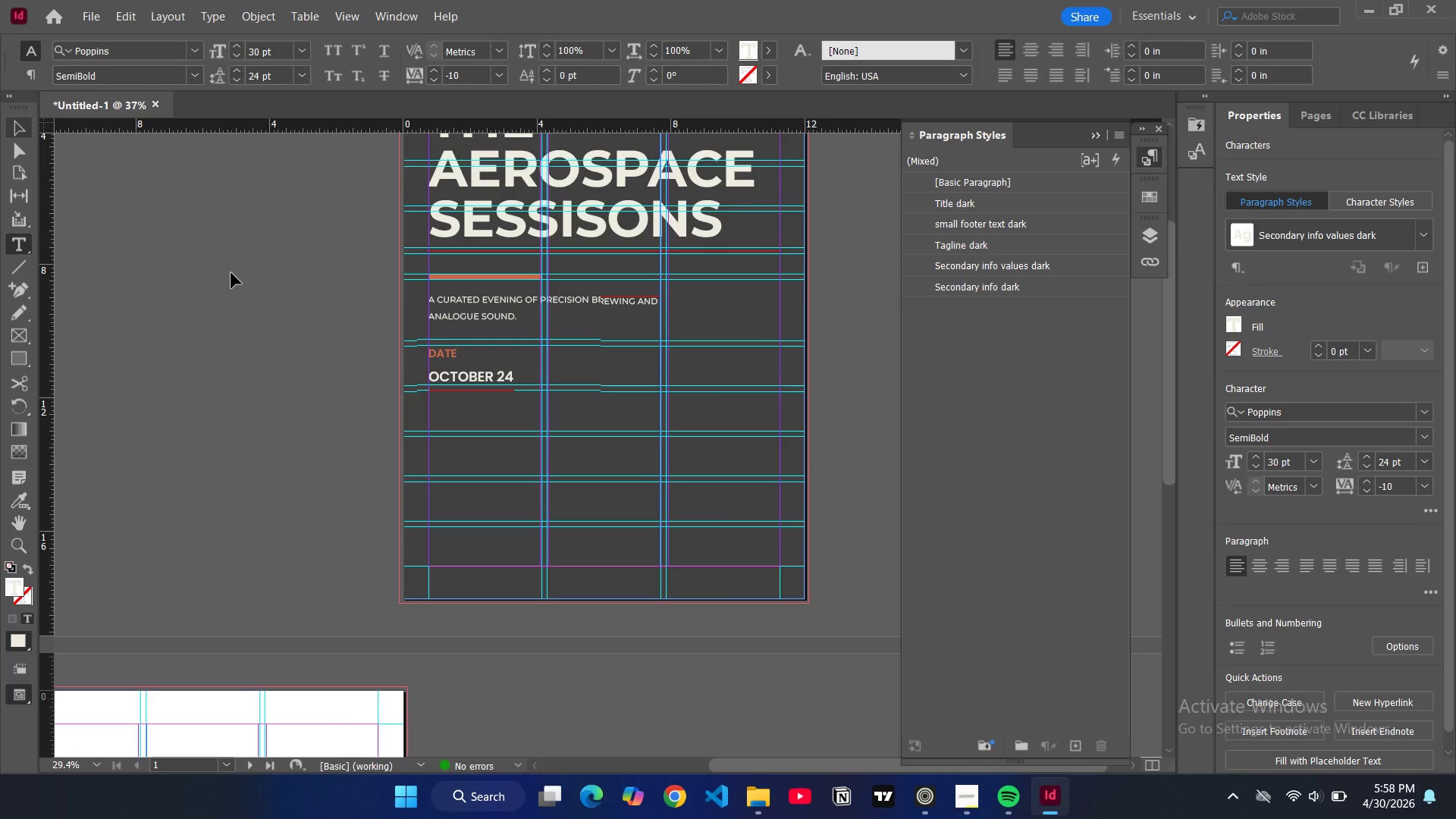 
left_click([231, 273])
 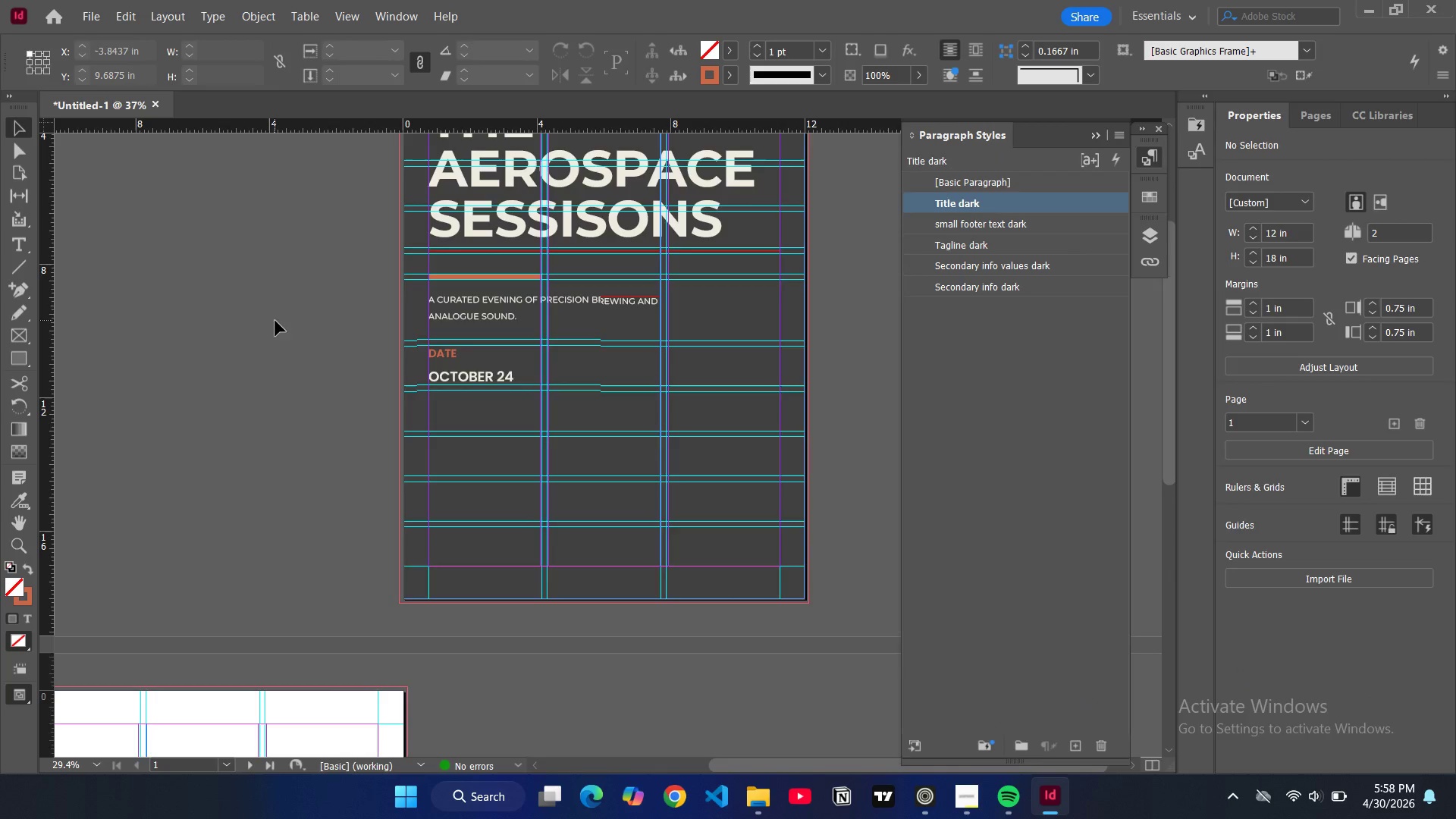 
type(WWWW)
 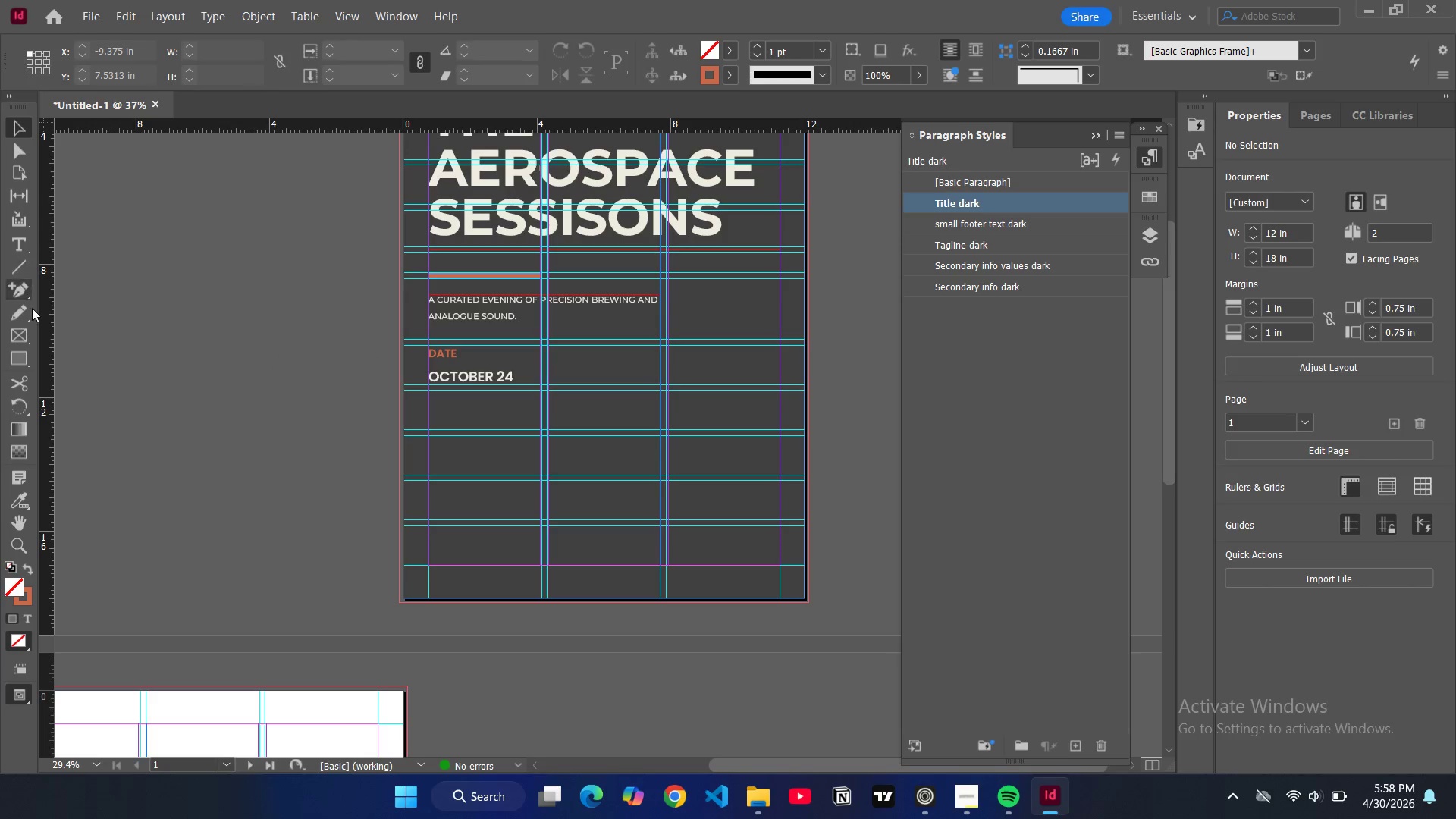 
wait(5.8)
 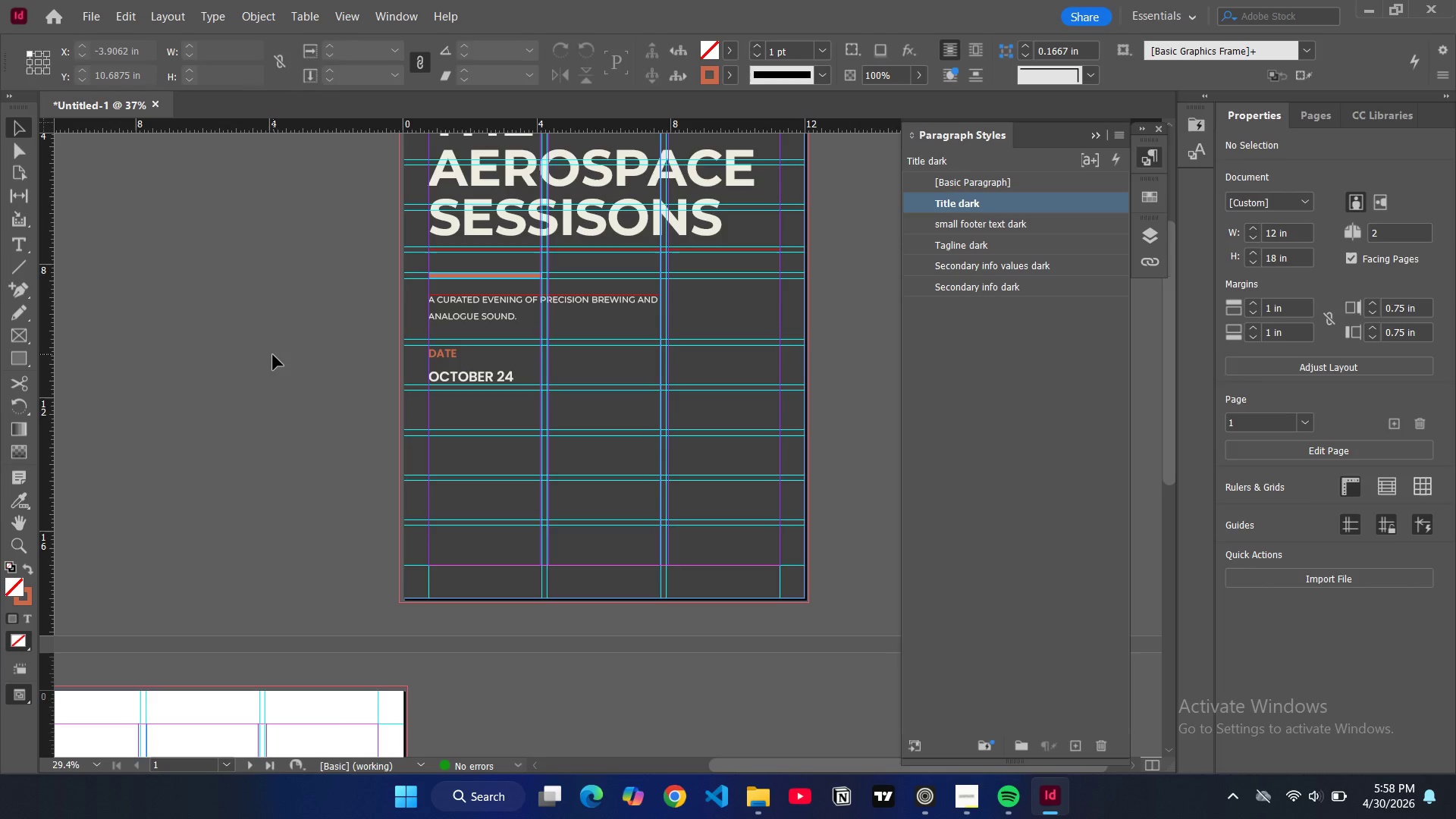 
left_click([16, 358])
 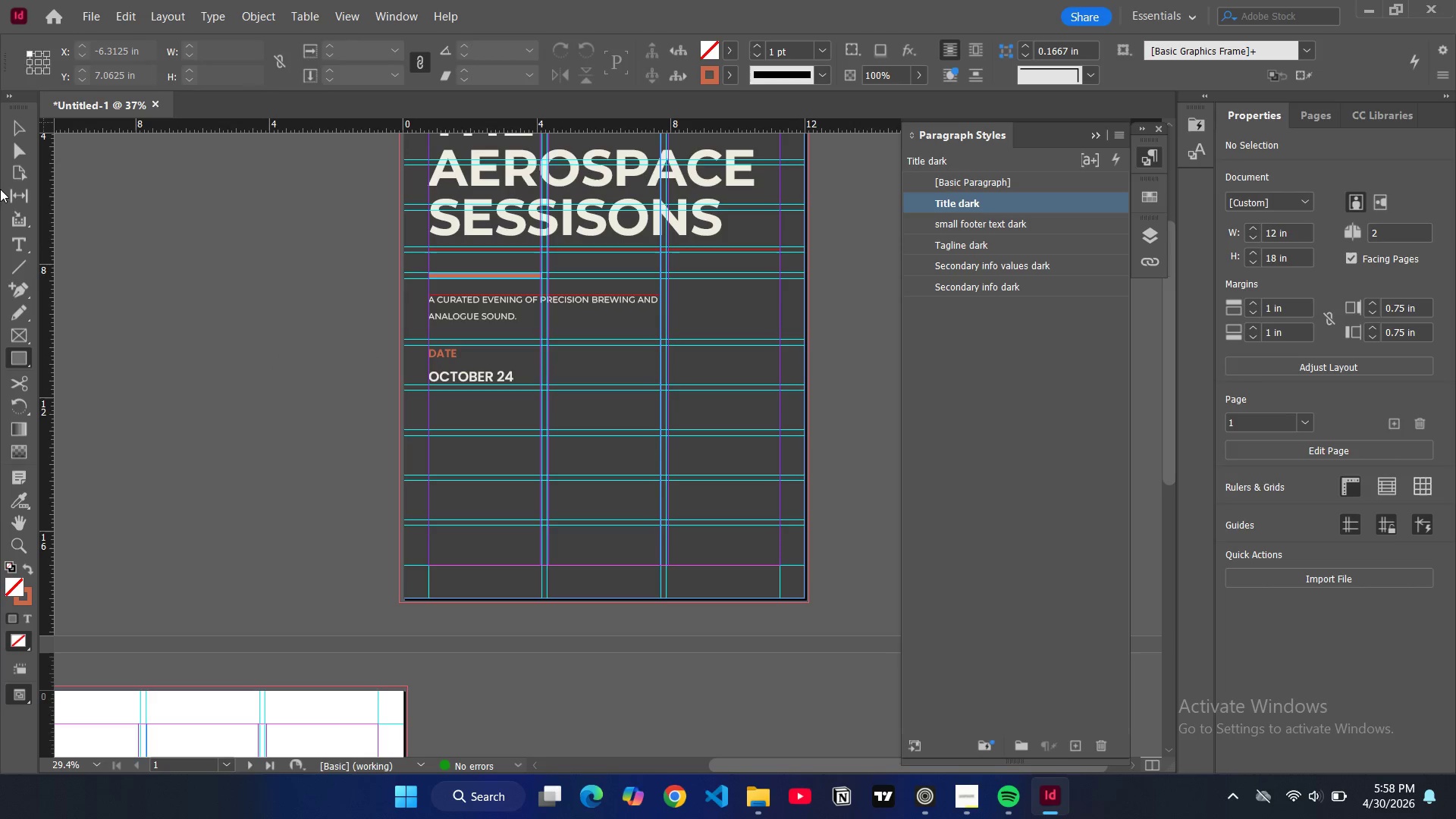 
left_click([12, 262])
 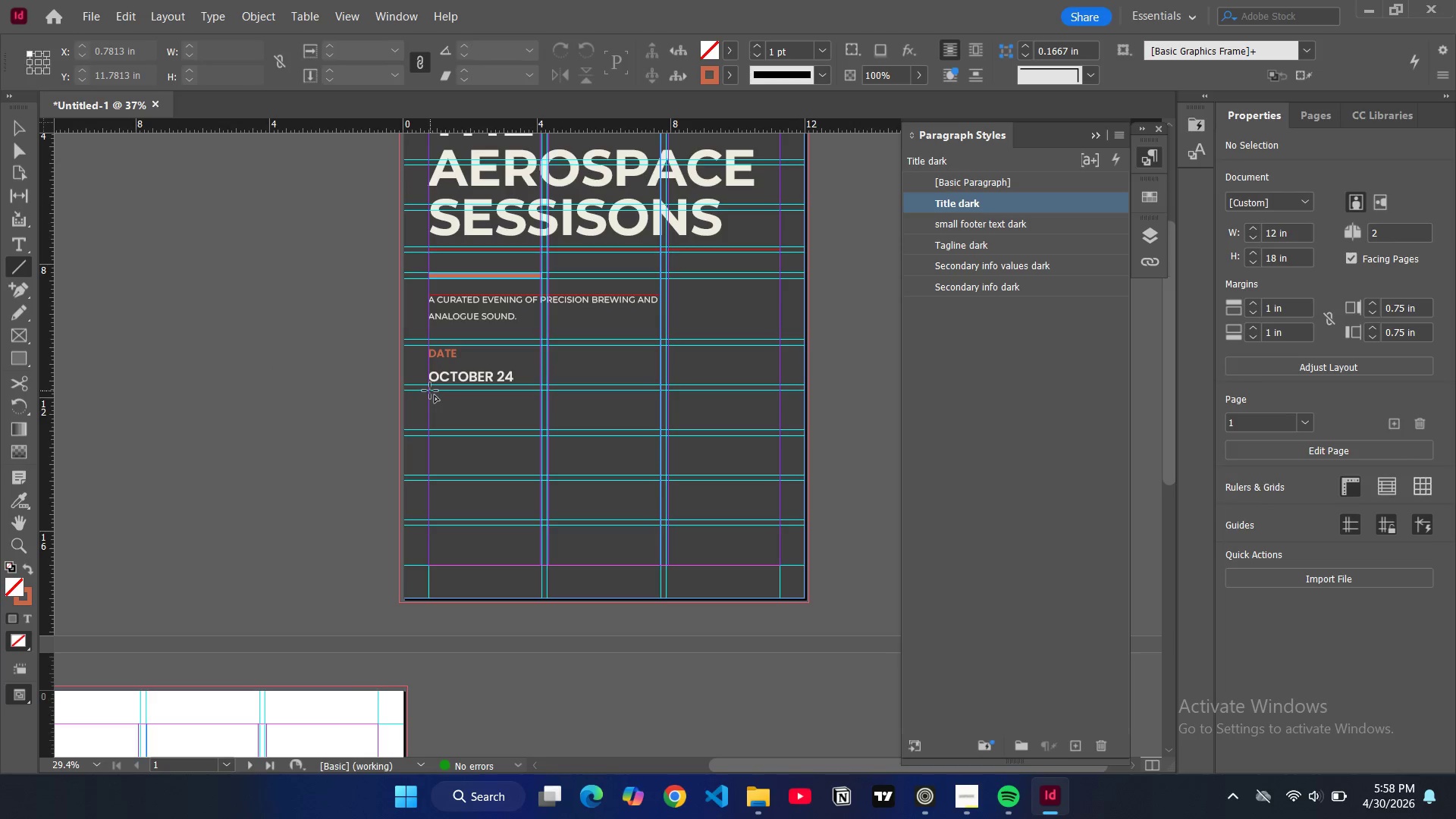 
left_click_drag(start_coordinate=[430, 391], to_coordinate=[544, 393])
 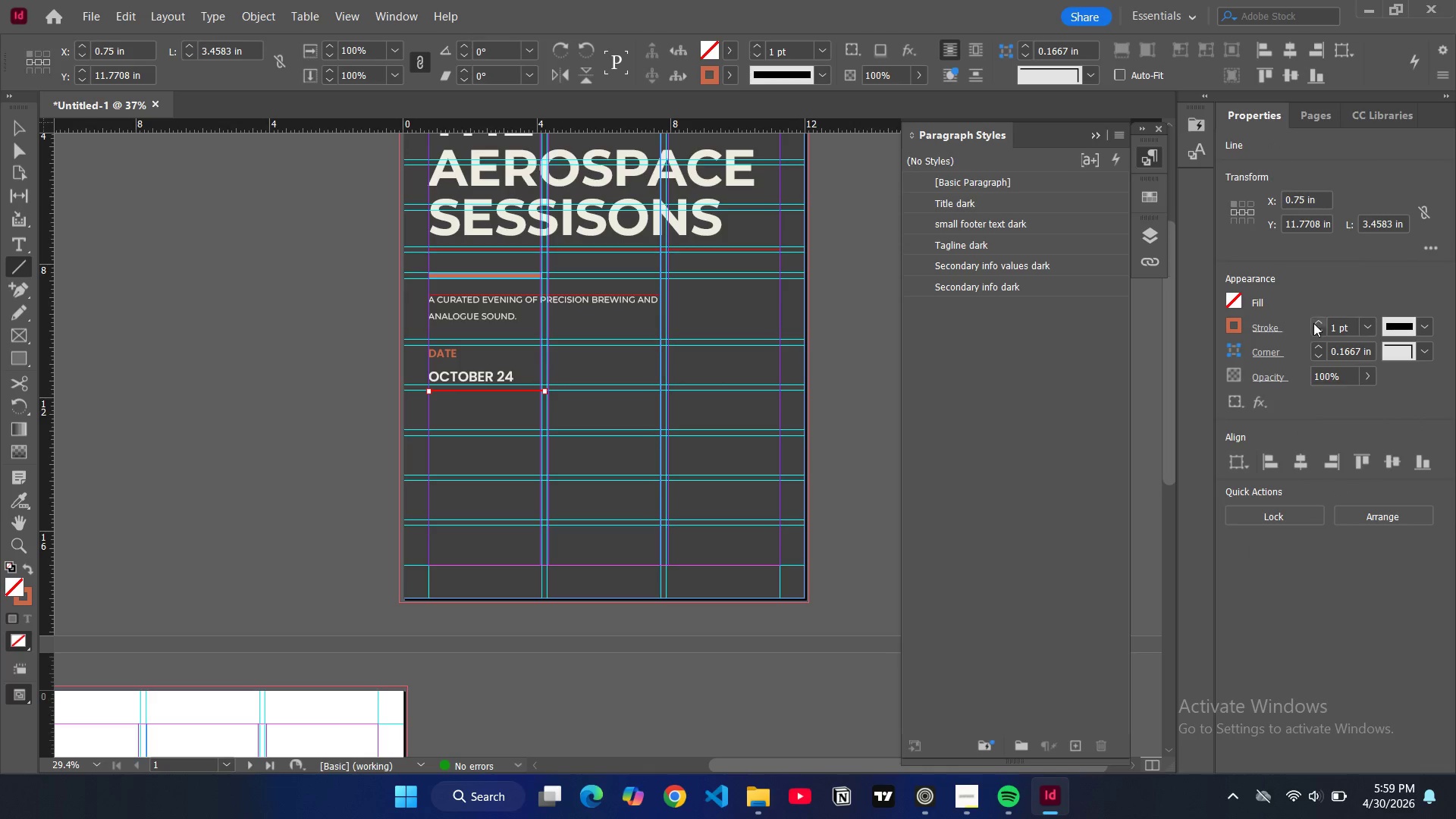 
double_click([1335, 329])
 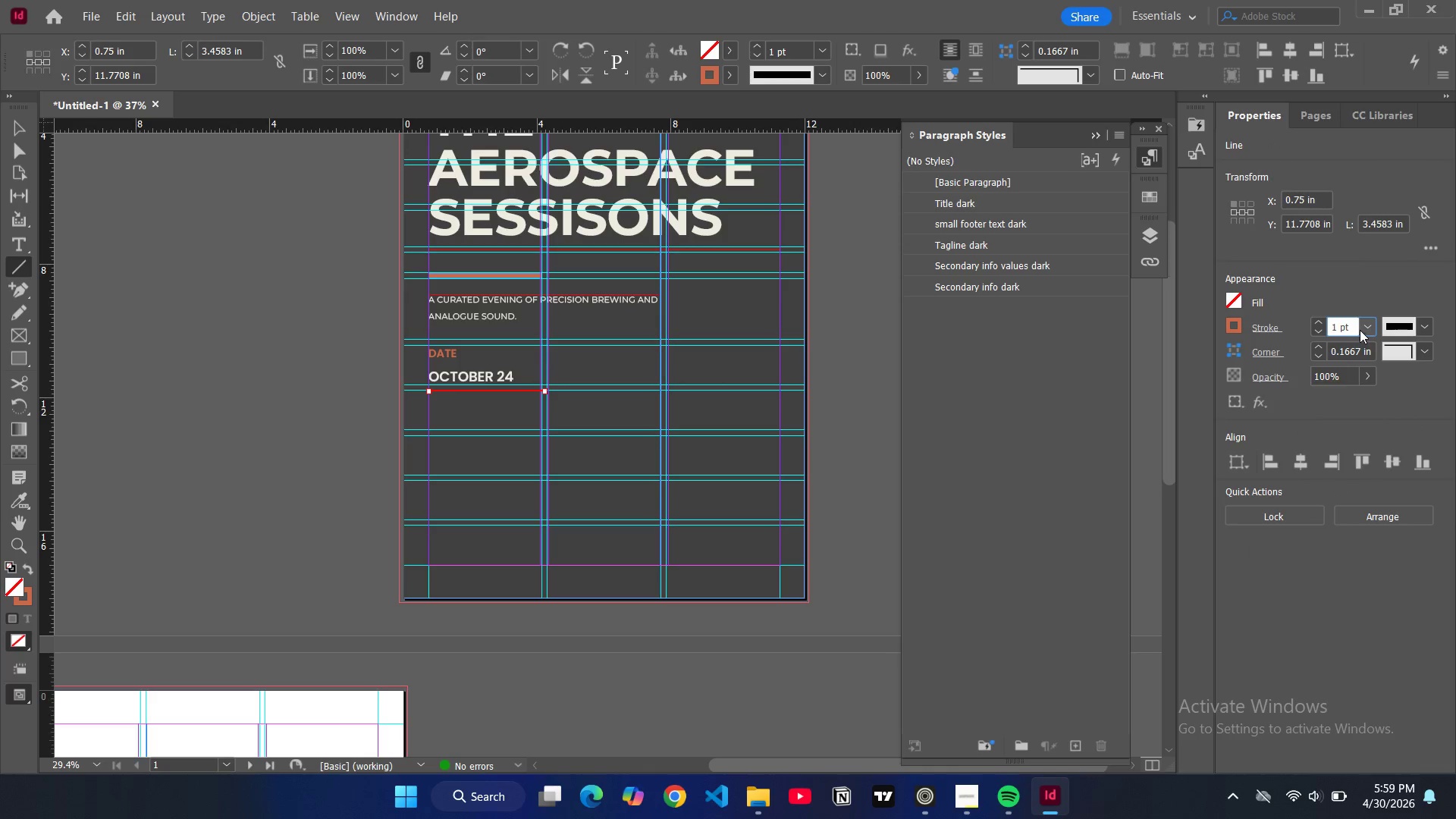 
mouse_move([1219, 323])
 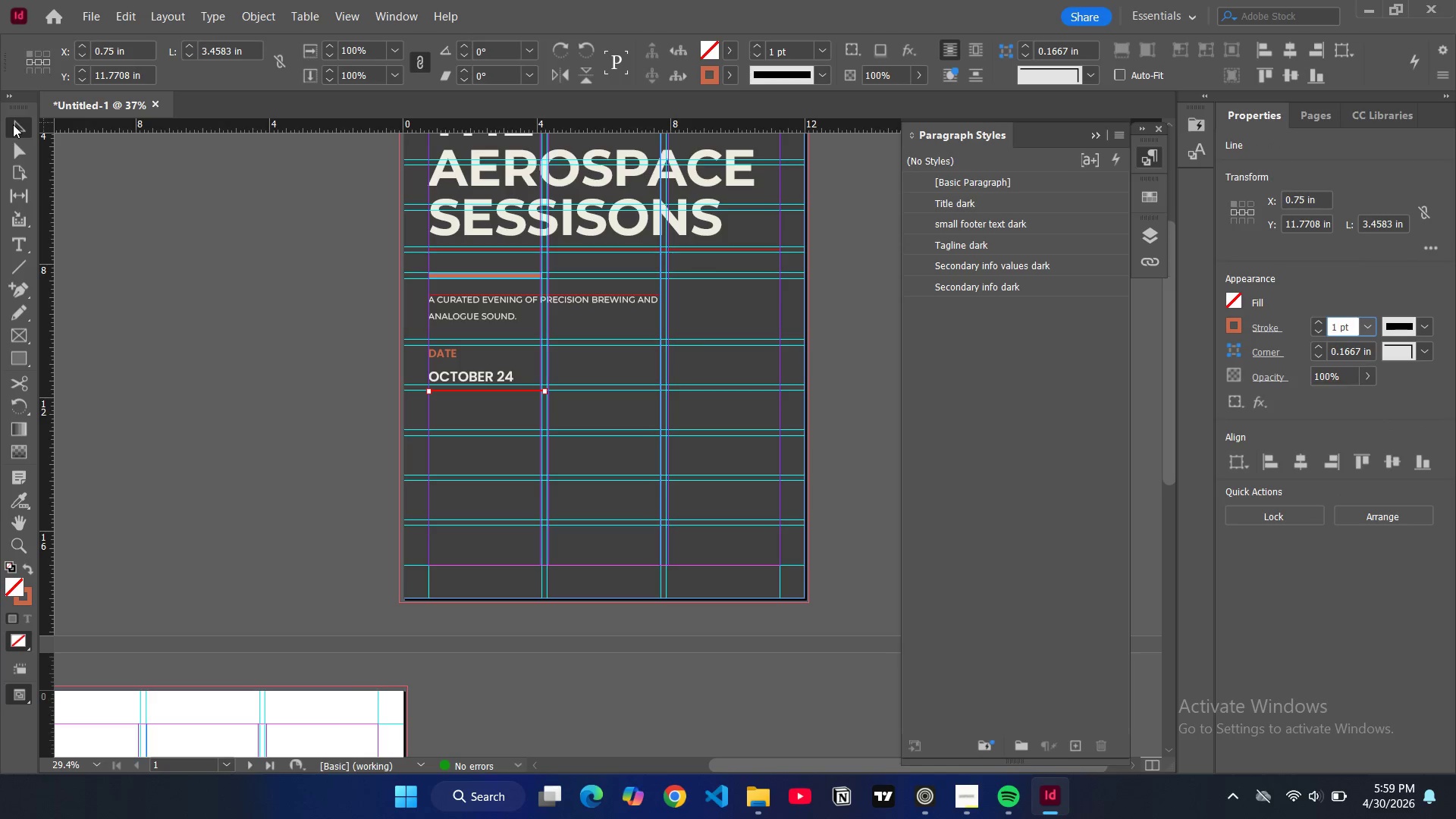 
double_click([233, 297])
 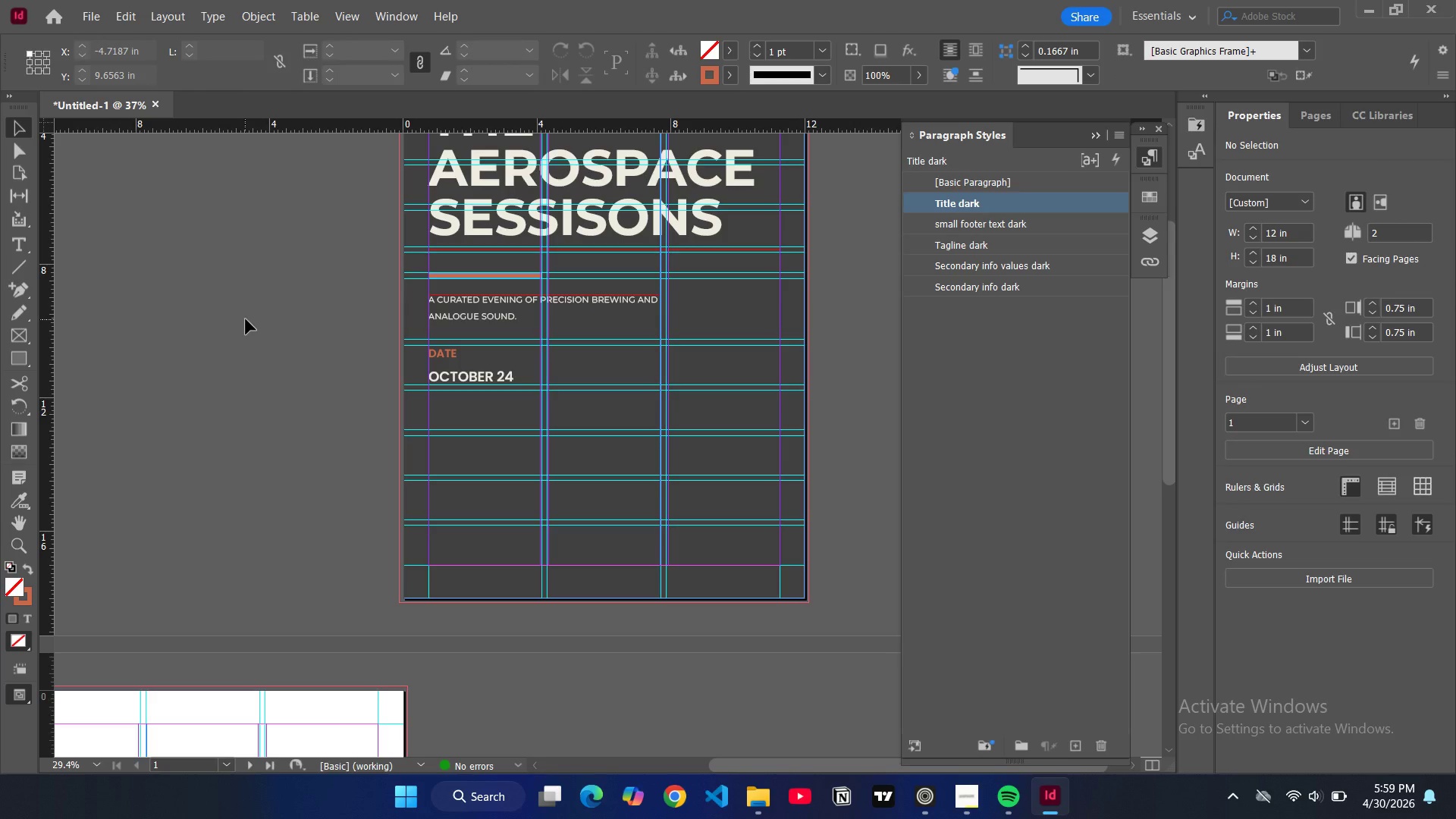 
type(WW)
 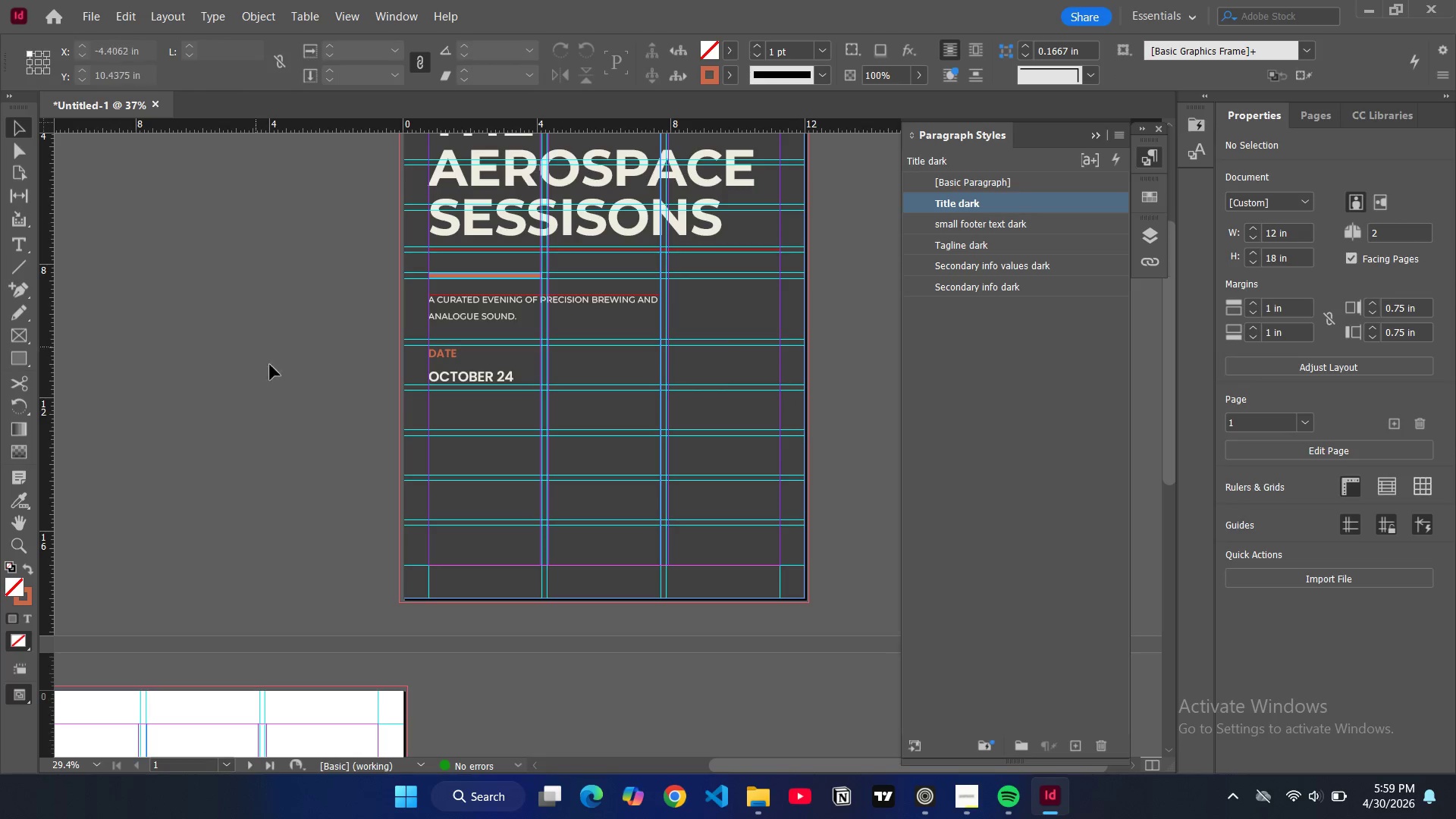 
left_click([450, 369])
 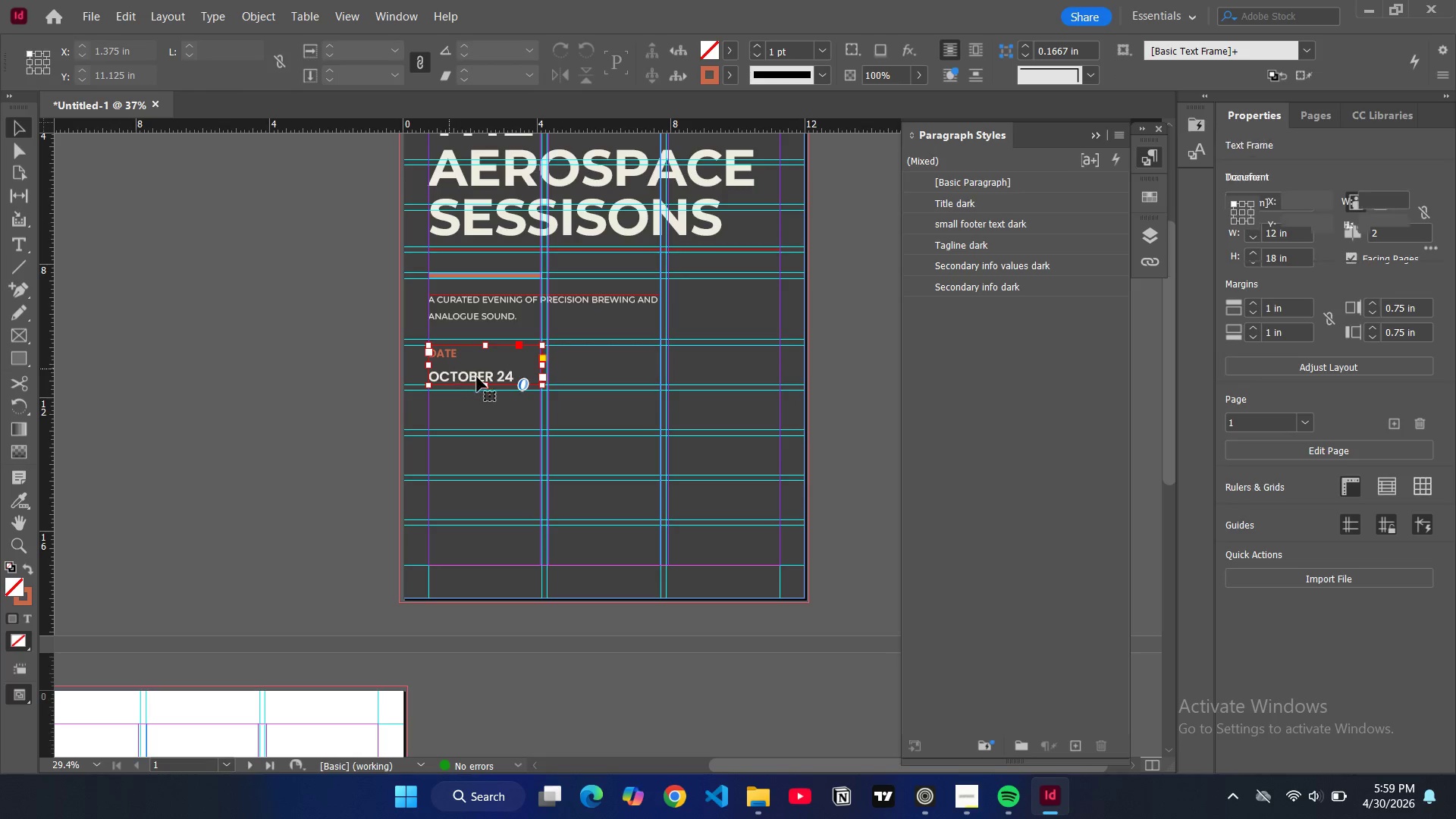 
key(Control+C)
 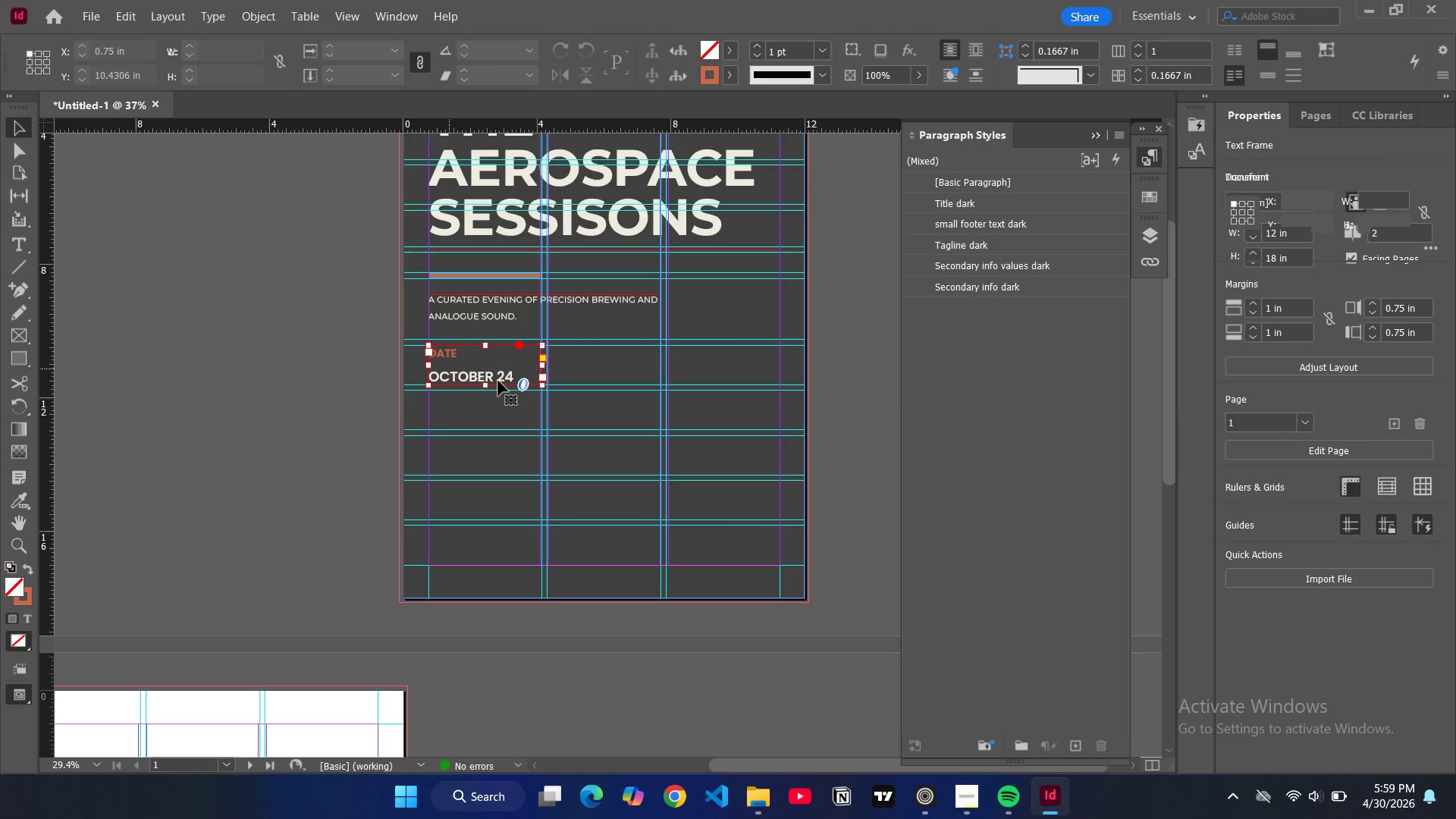 
key(Control+V)
 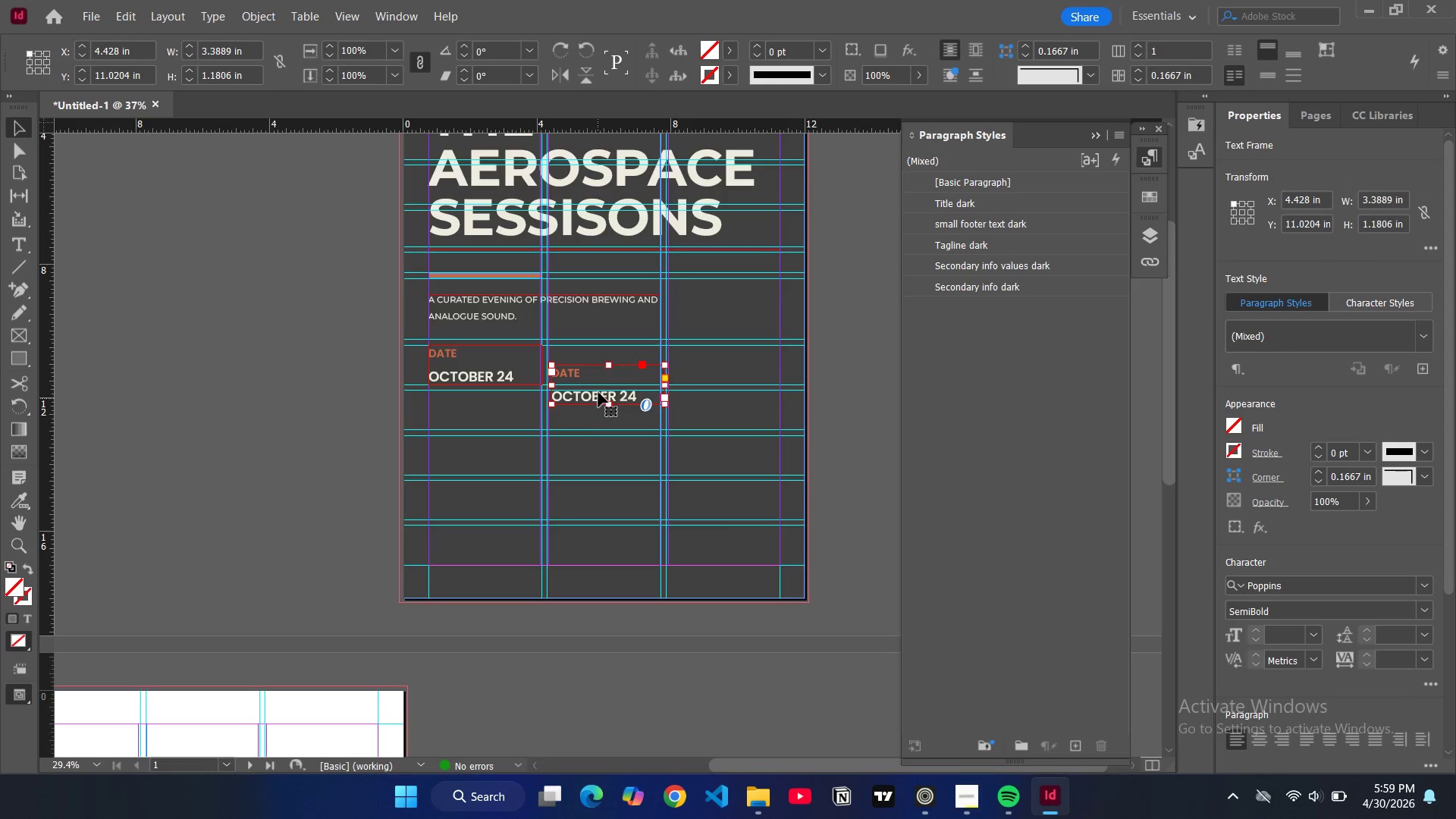 
left_click_drag(start_coordinate=[597, 384], to_coordinate=[452, 406])
 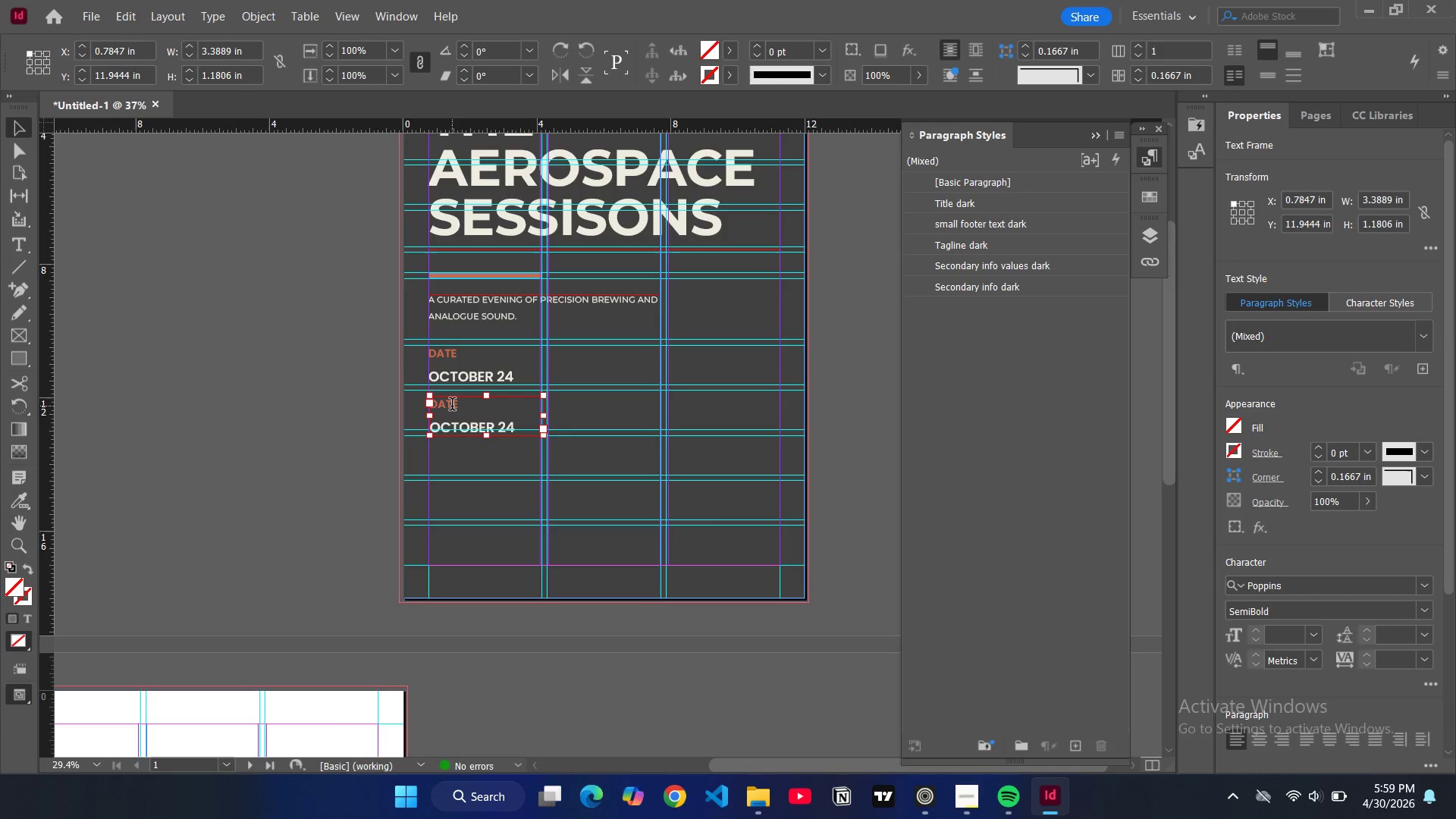 
double_click([452, 406])
 